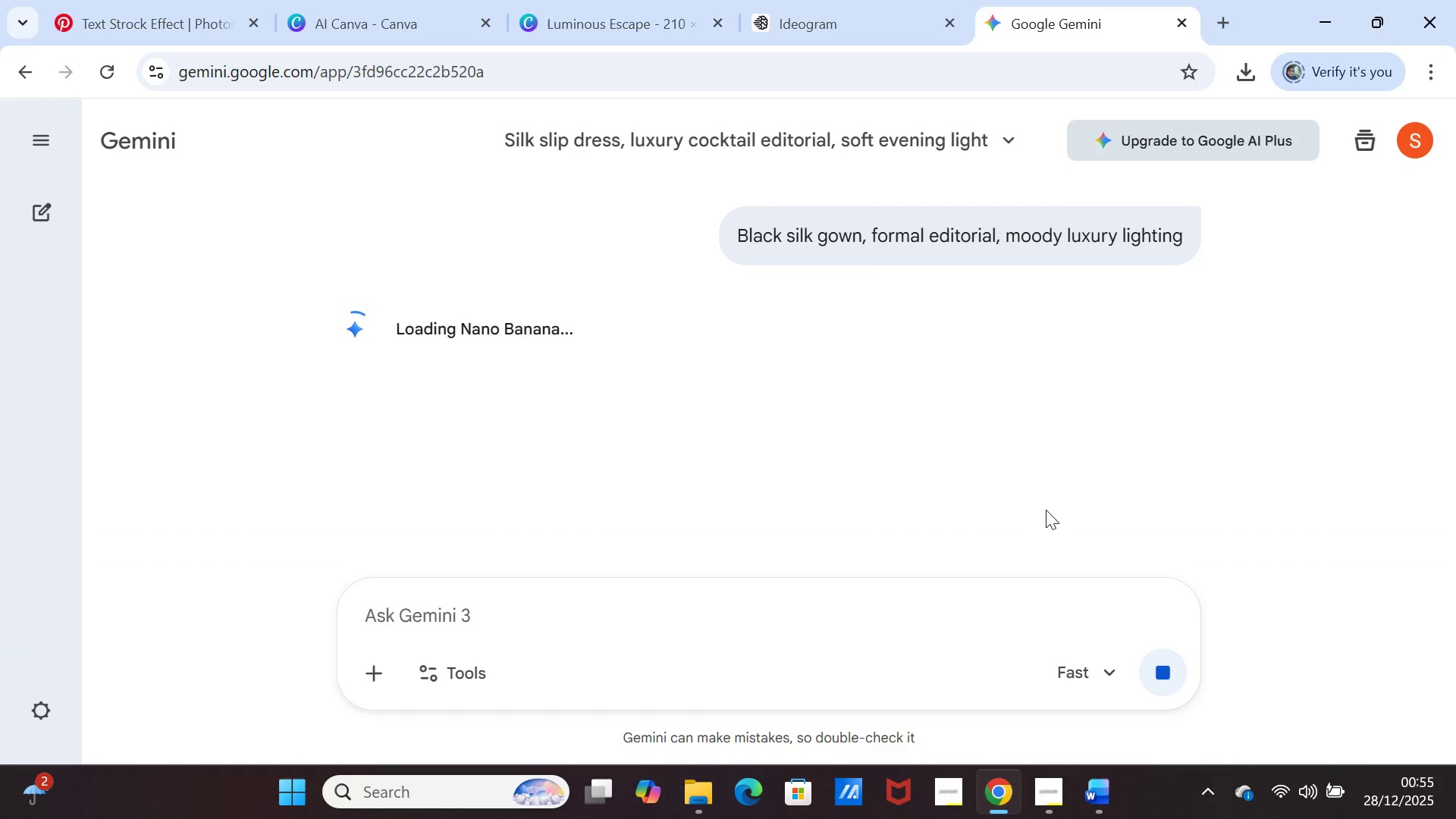 
wait(13.23)
 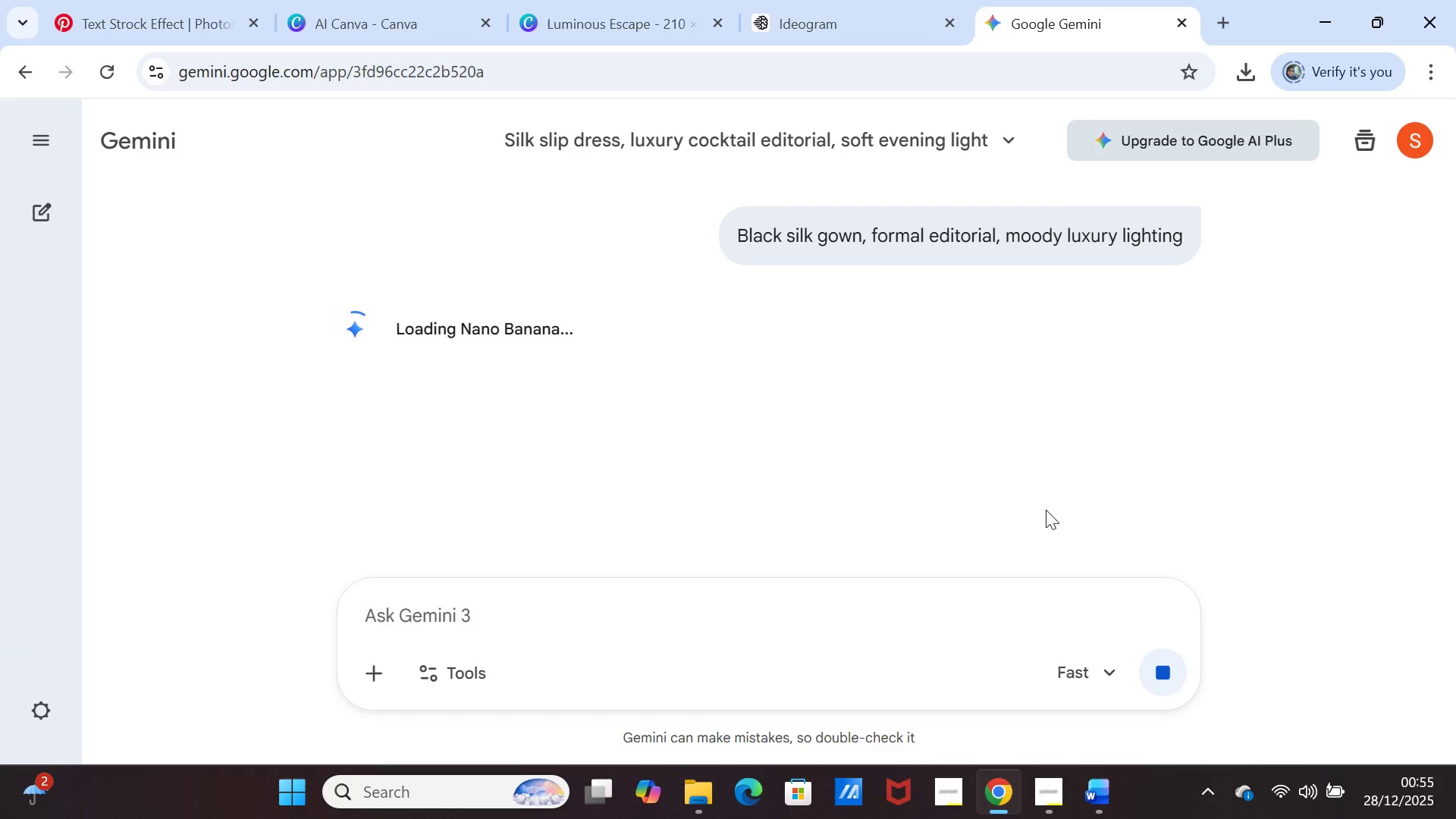 
left_click([579, 18])
 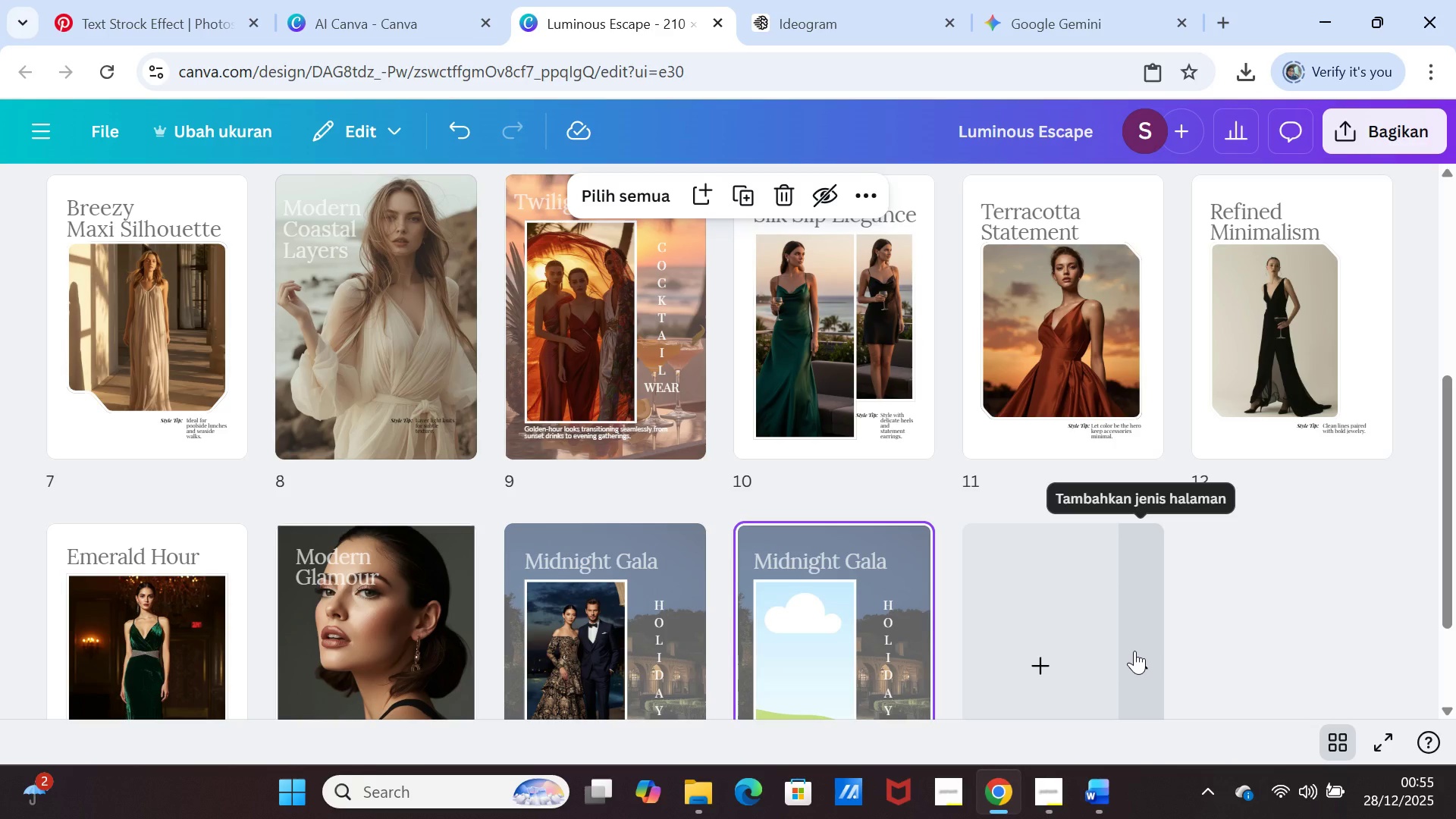 
wait(5.95)
 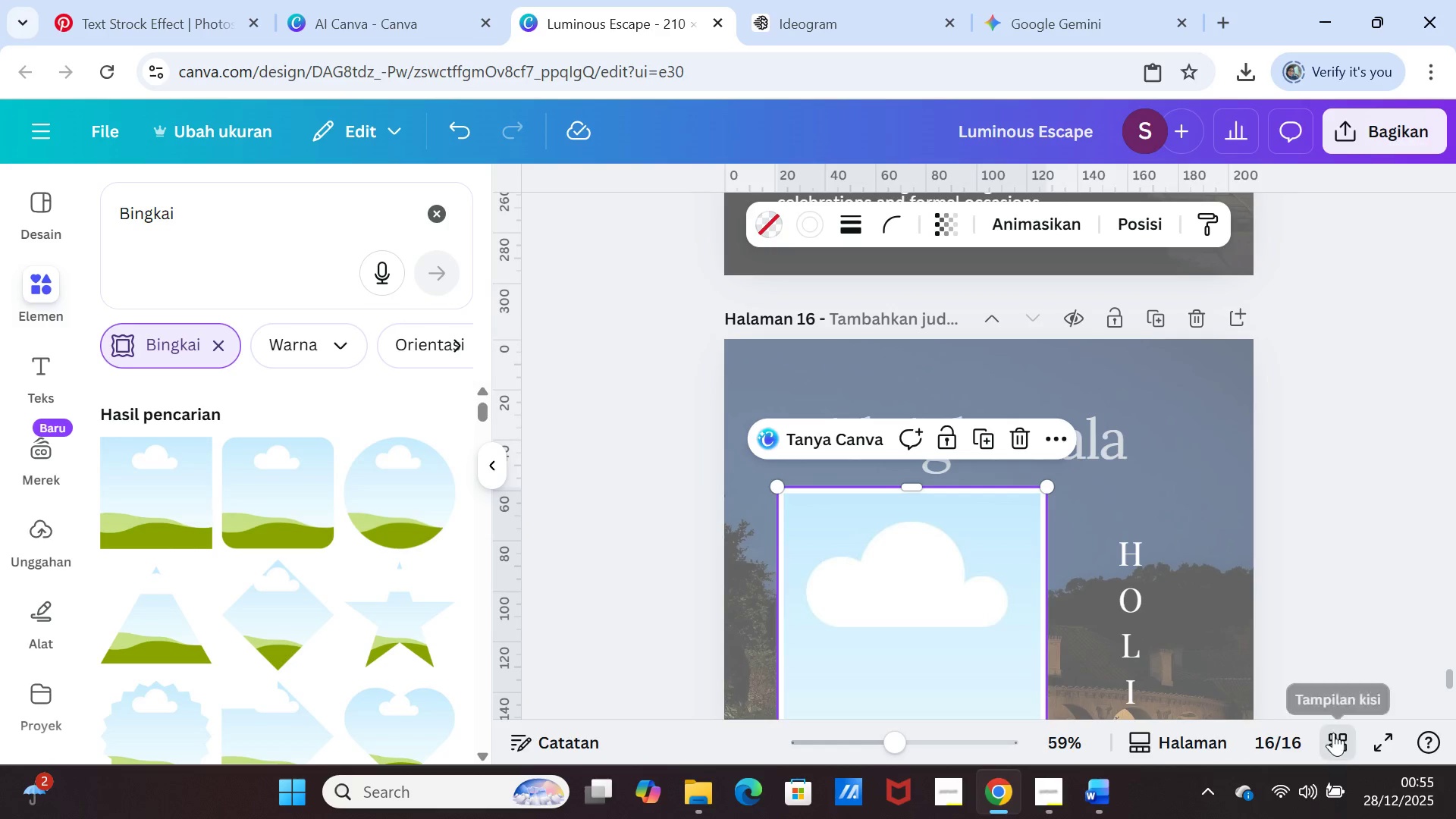 
scroll: coordinate [1134, 651], scroll_direction: up, amount: 4.0
 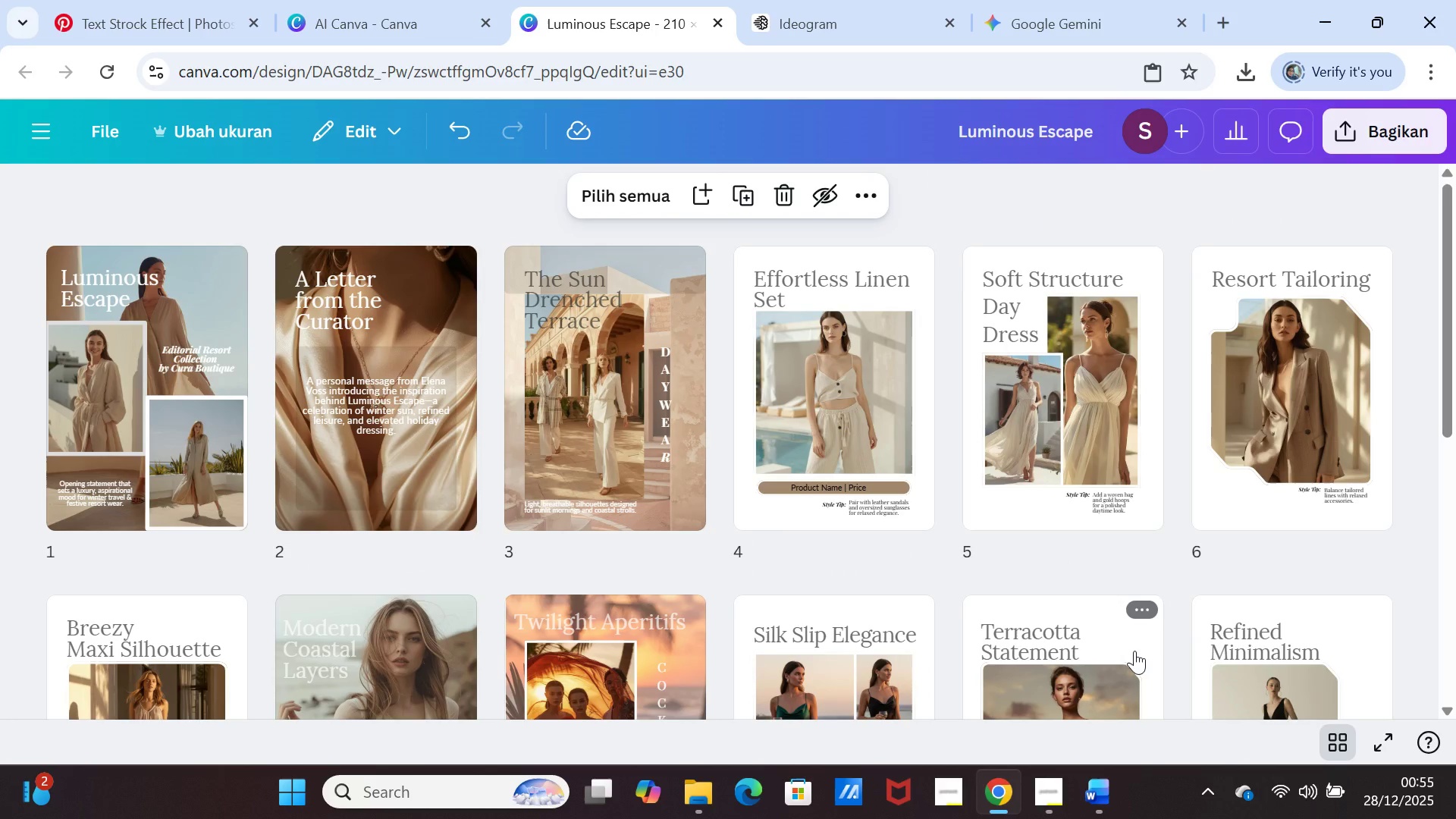 
scroll: coordinate [1134, 651], scroll_direction: down, amount: 3.0
 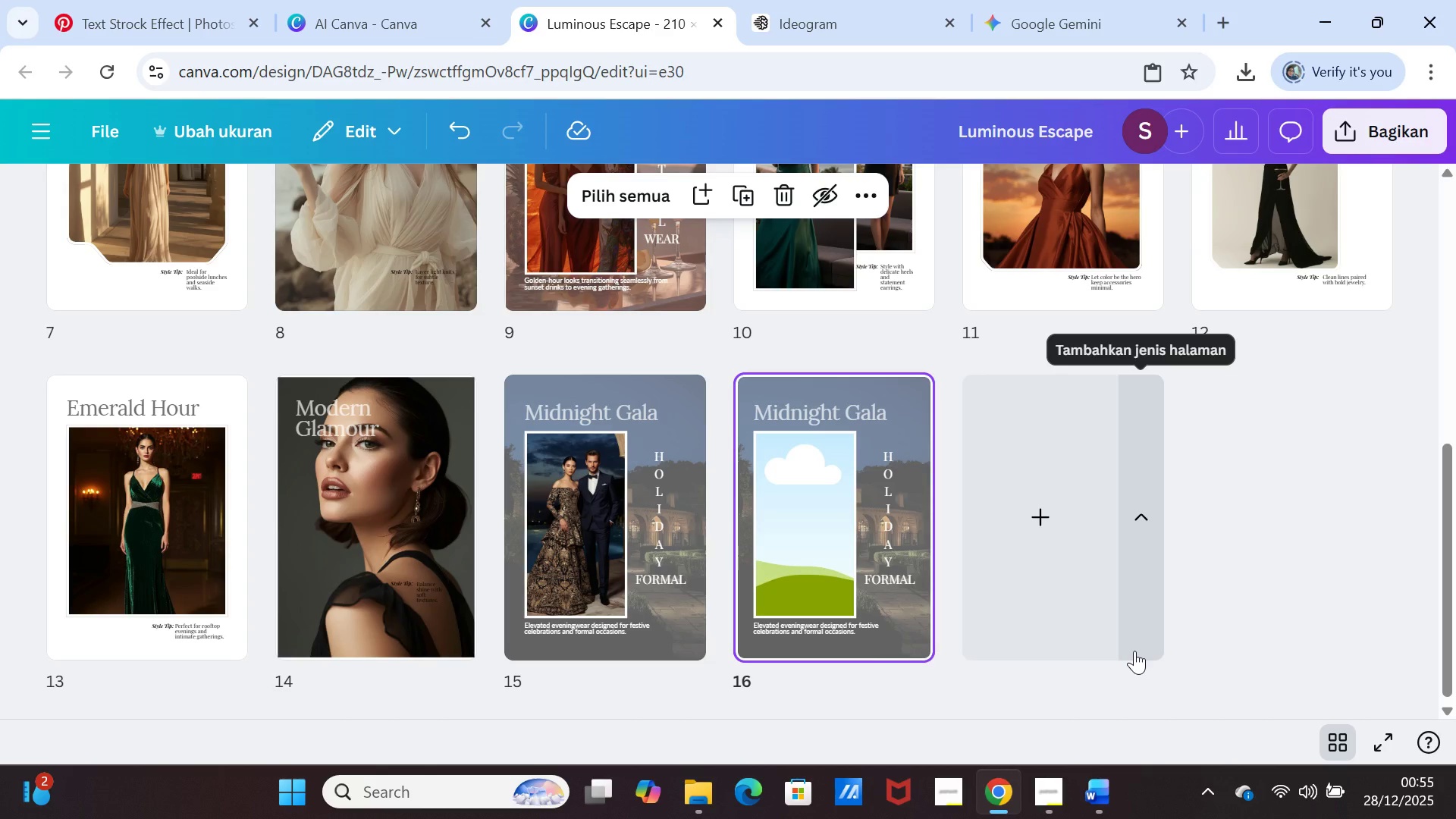 
scroll: coordinate [1134, 651], scroll_direction: up, amount: 1.0
 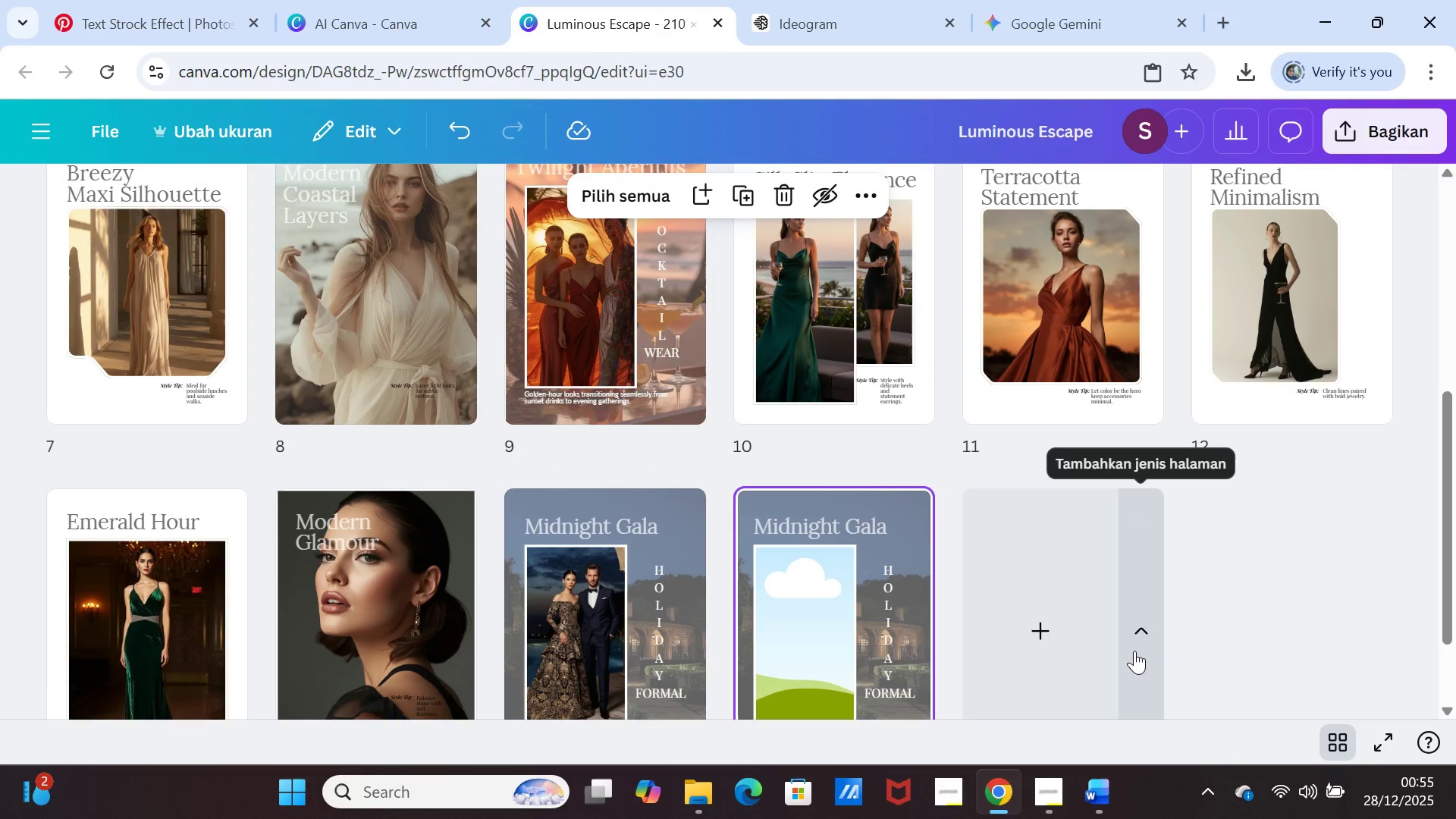 
wait(6.93)
 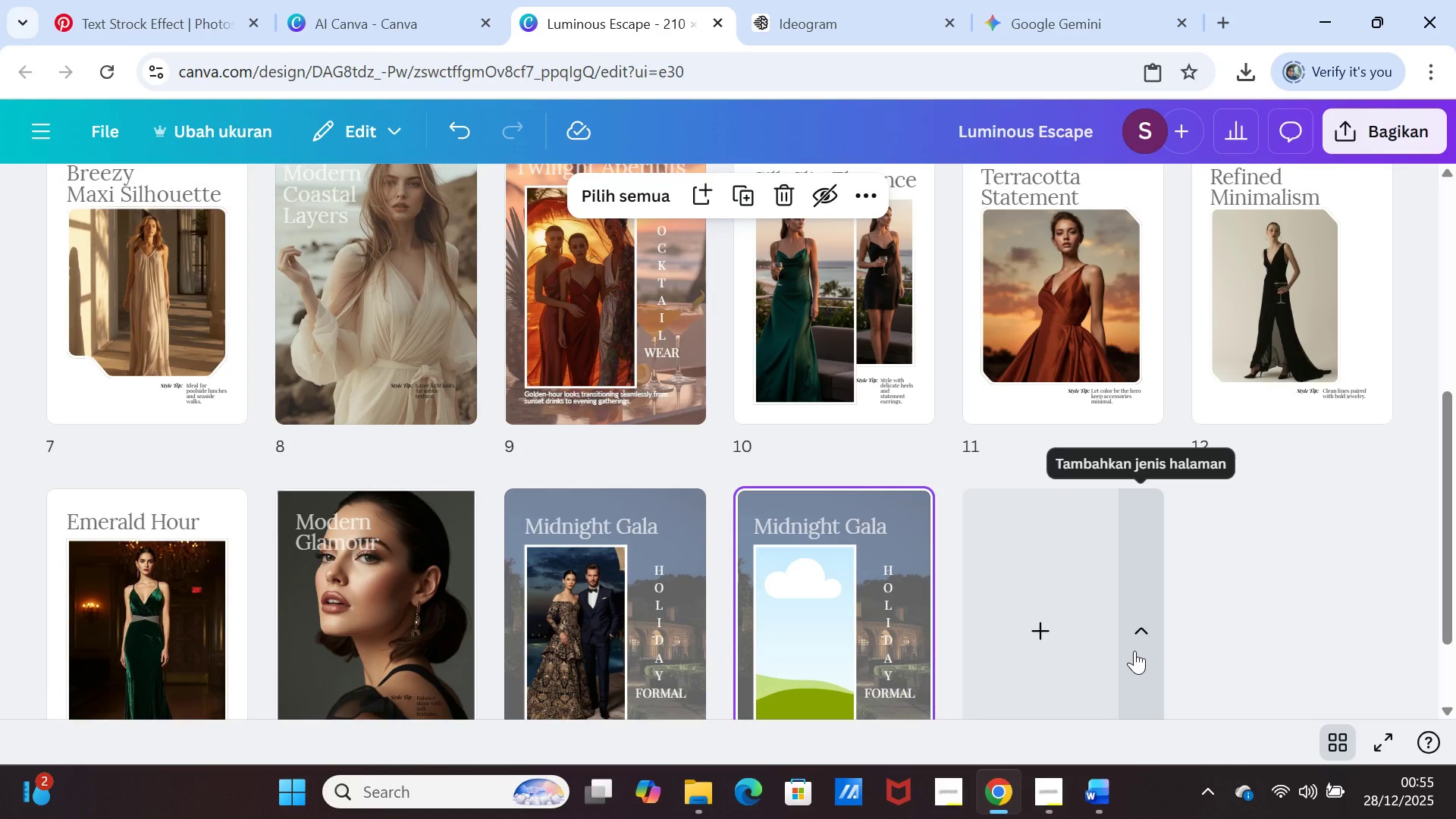 
scroll: coordinate [1134, 651], scroll_direction: up, amount: 1.0
 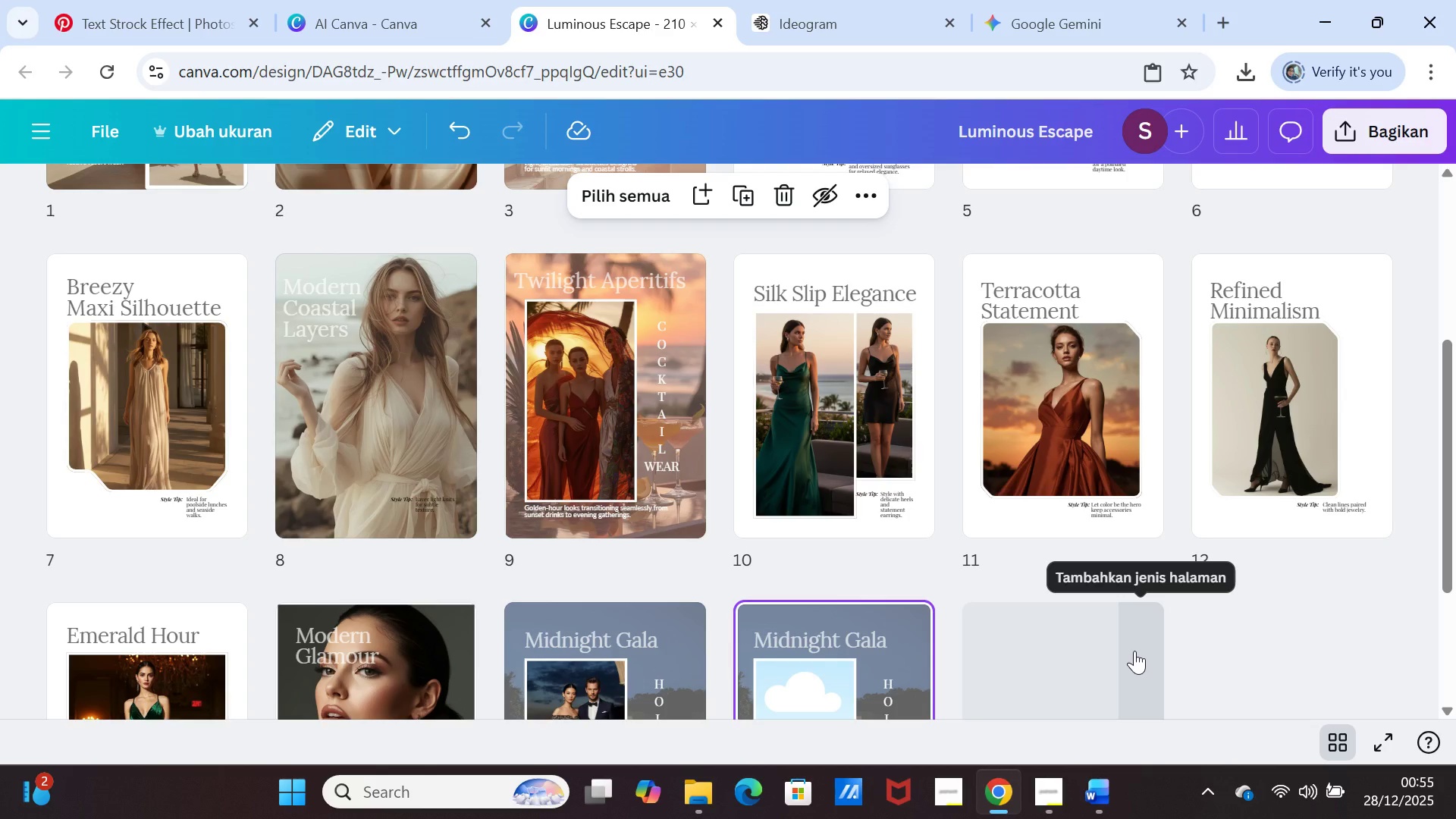 
scroll: coordinate [1134, 651], scroll_direction: down, amount: 2.0
 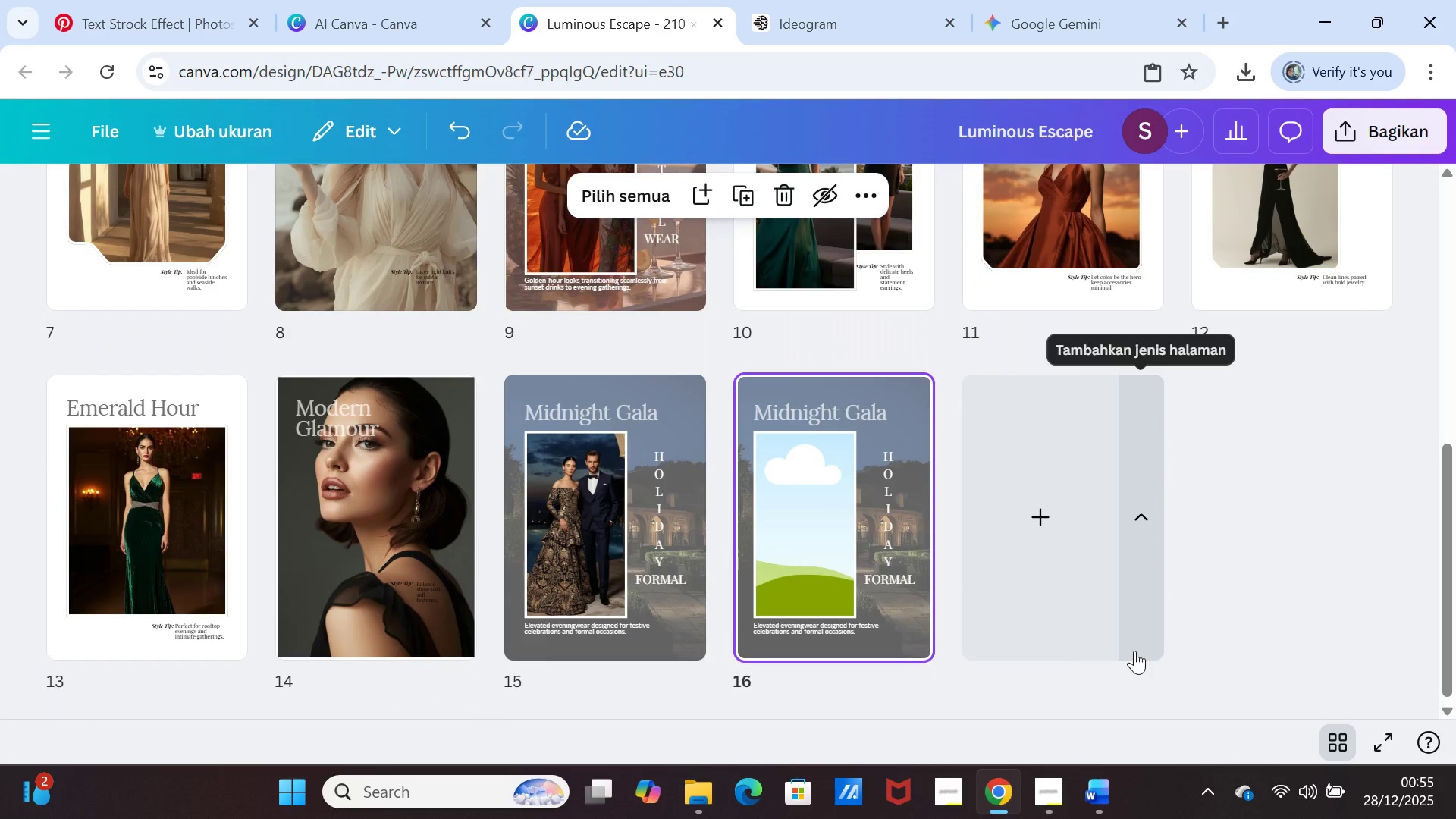 
scroll: coordinate [1134, 651], scroll_direction: up, amount: 2.0
 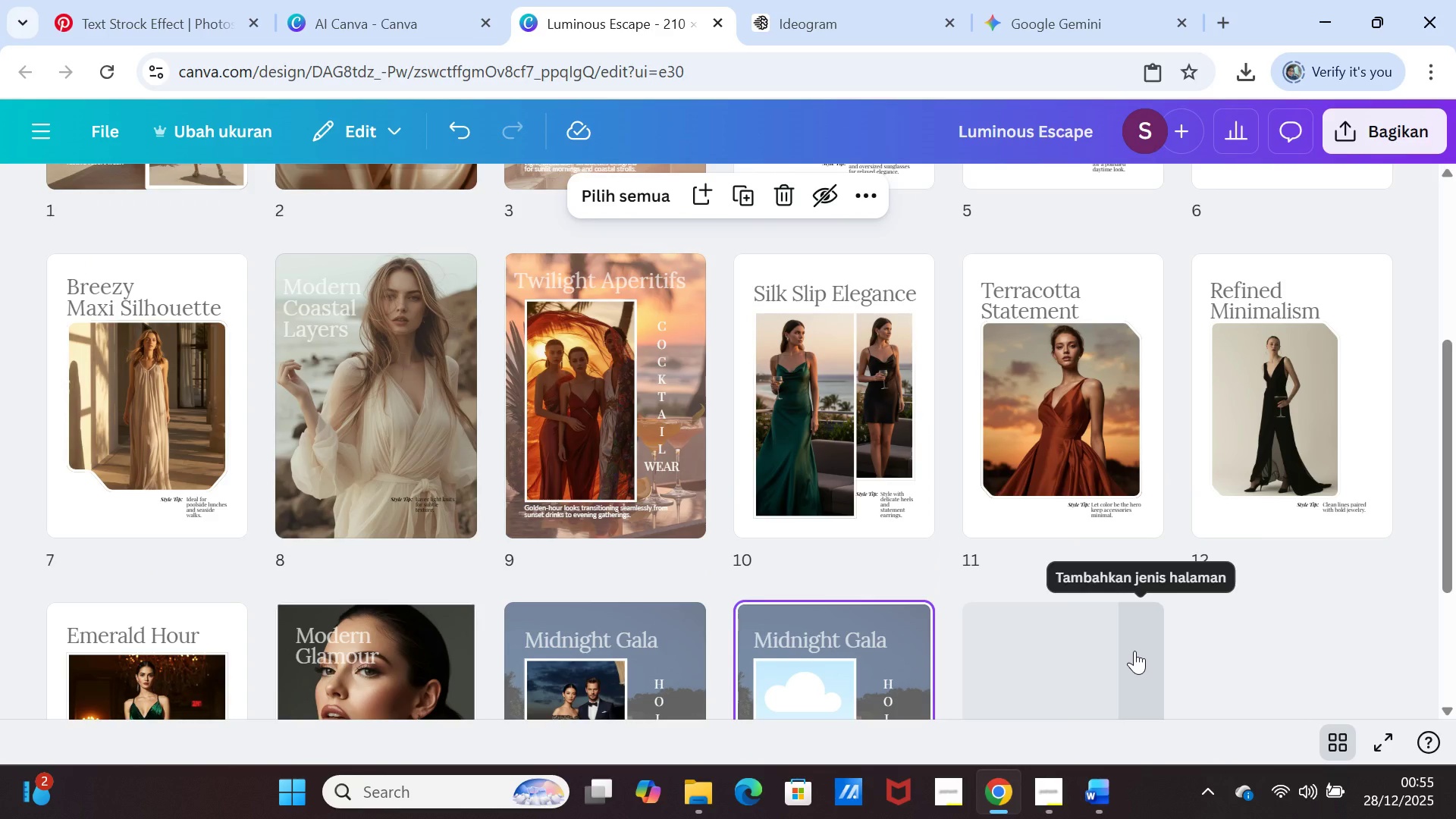 
wait(5.52)
 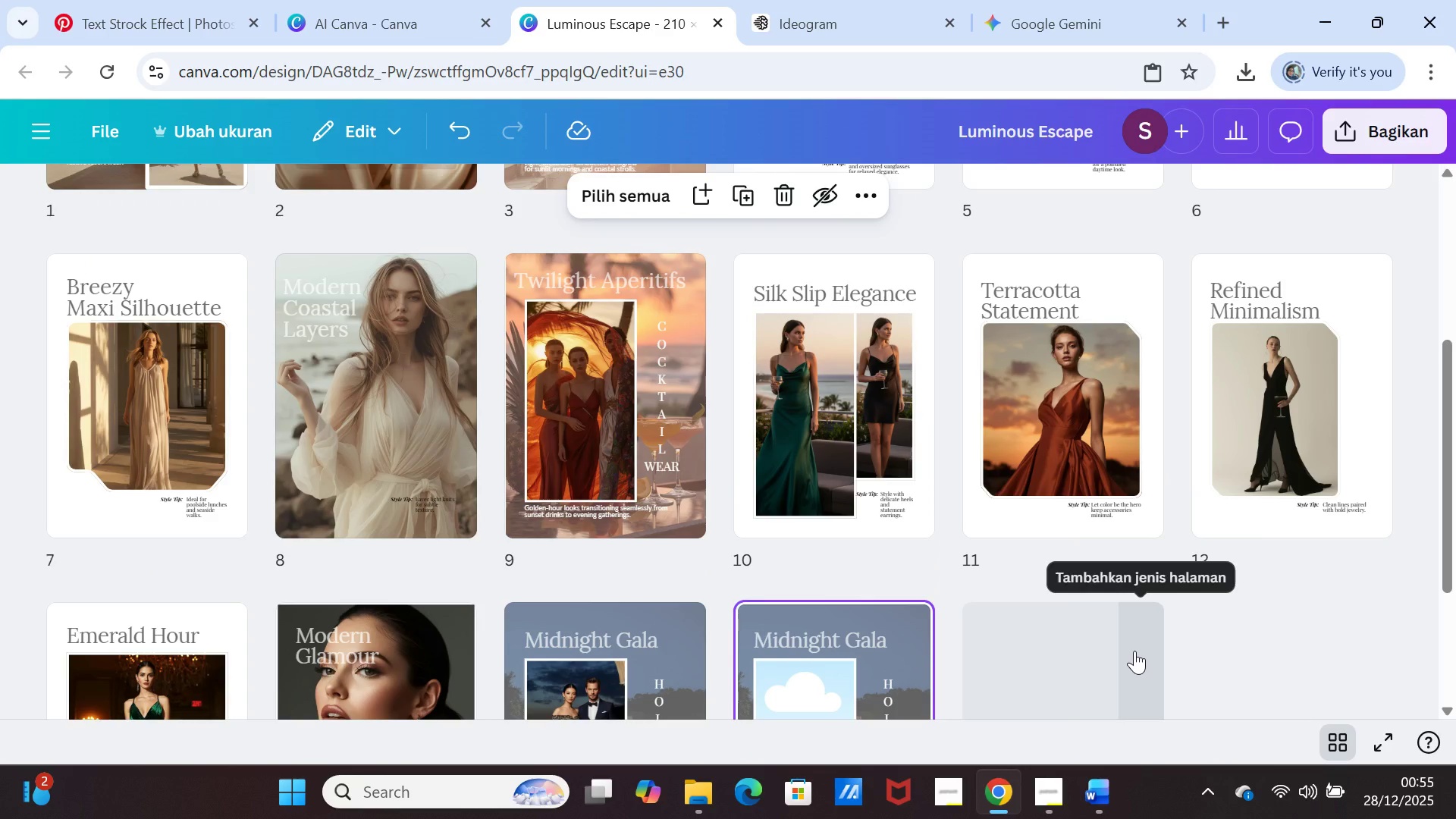 
scroll: coordinate [1134, 651], scroll_direction: down, amount: 1.0
 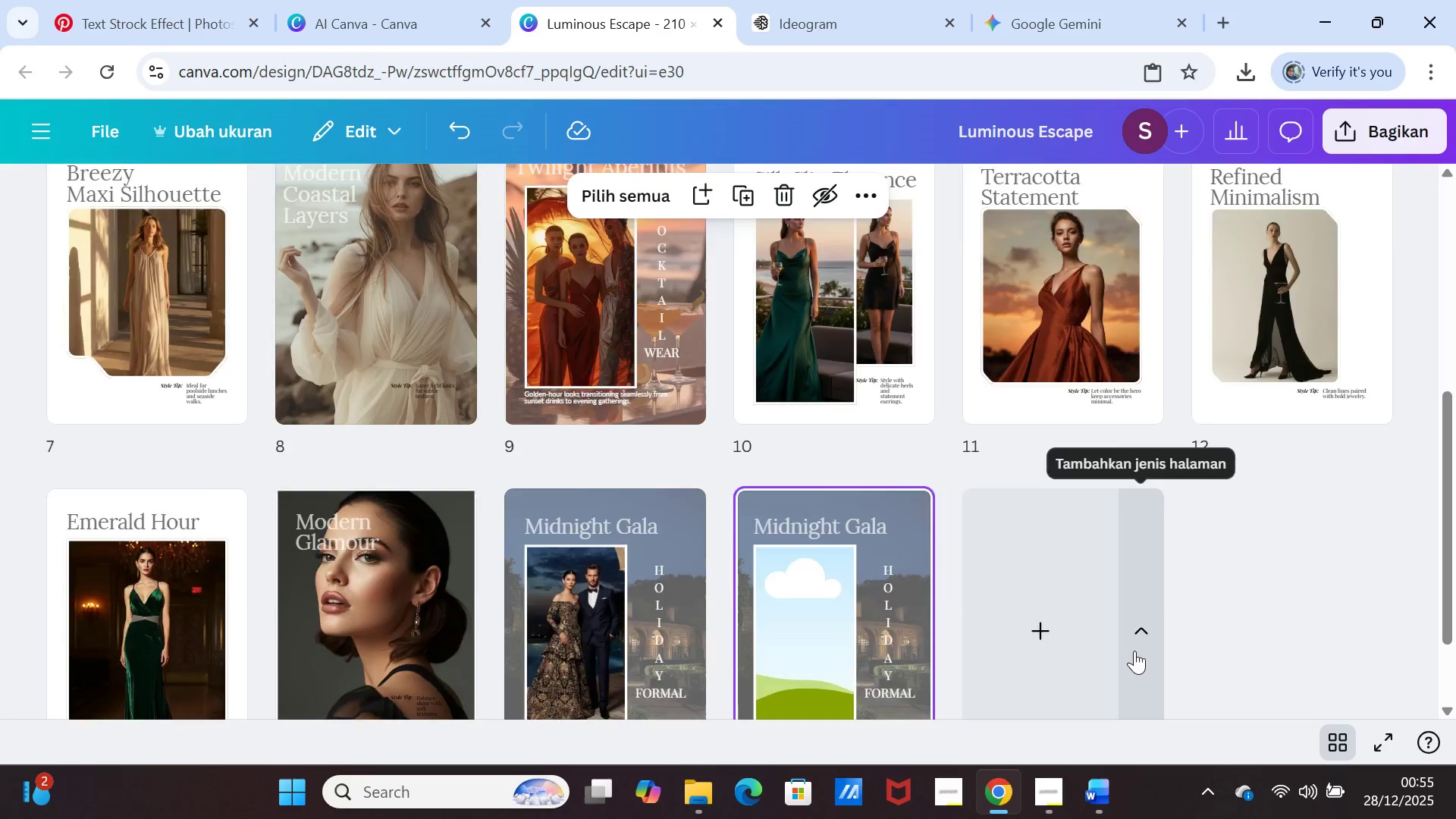 
scroll: coordinate [1134, 651], scroll_direction: up, amount: 4.0
 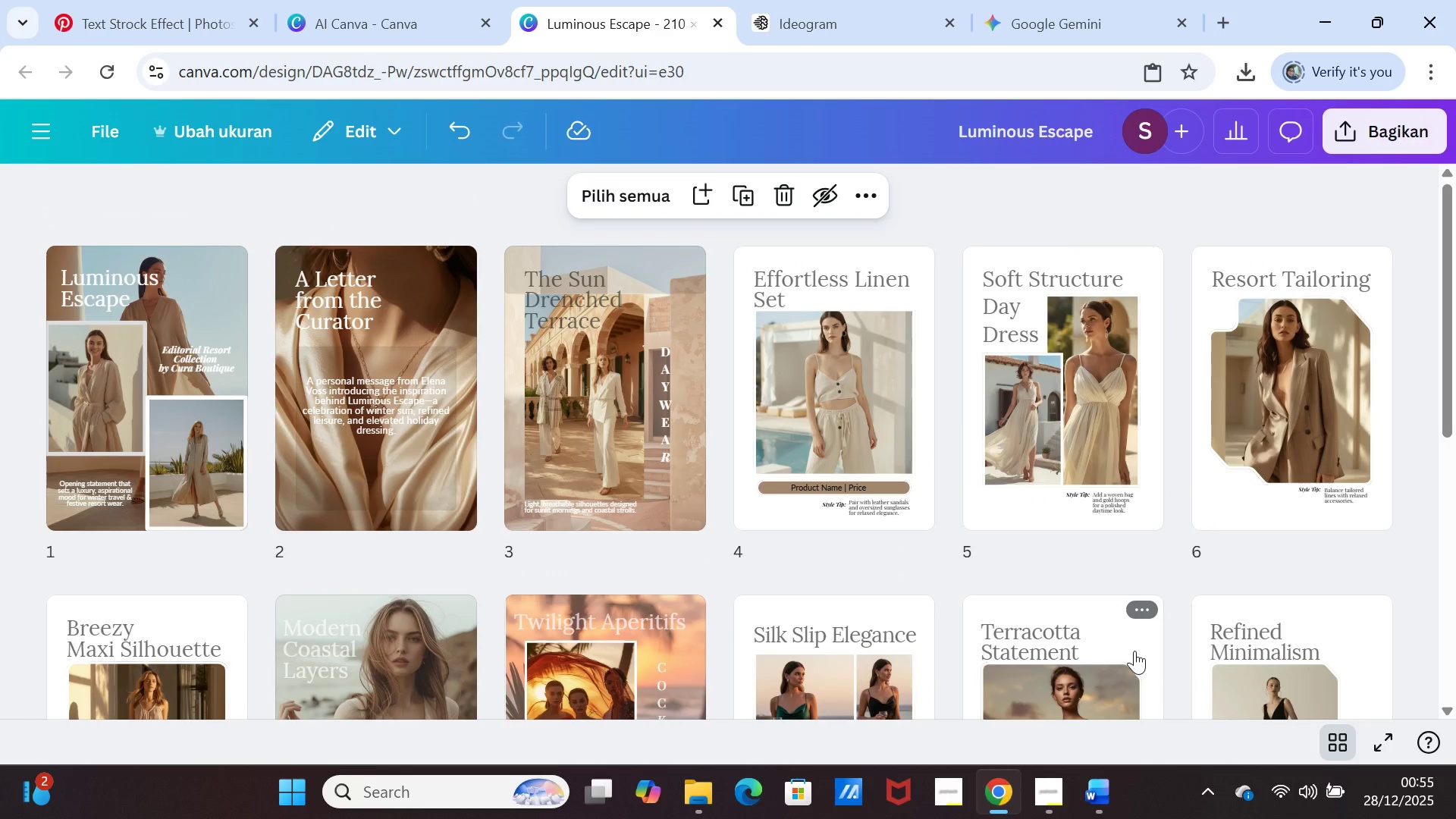 
scroll: coordinate [1134, 651], scroll_direction: down, amount: 3.0
 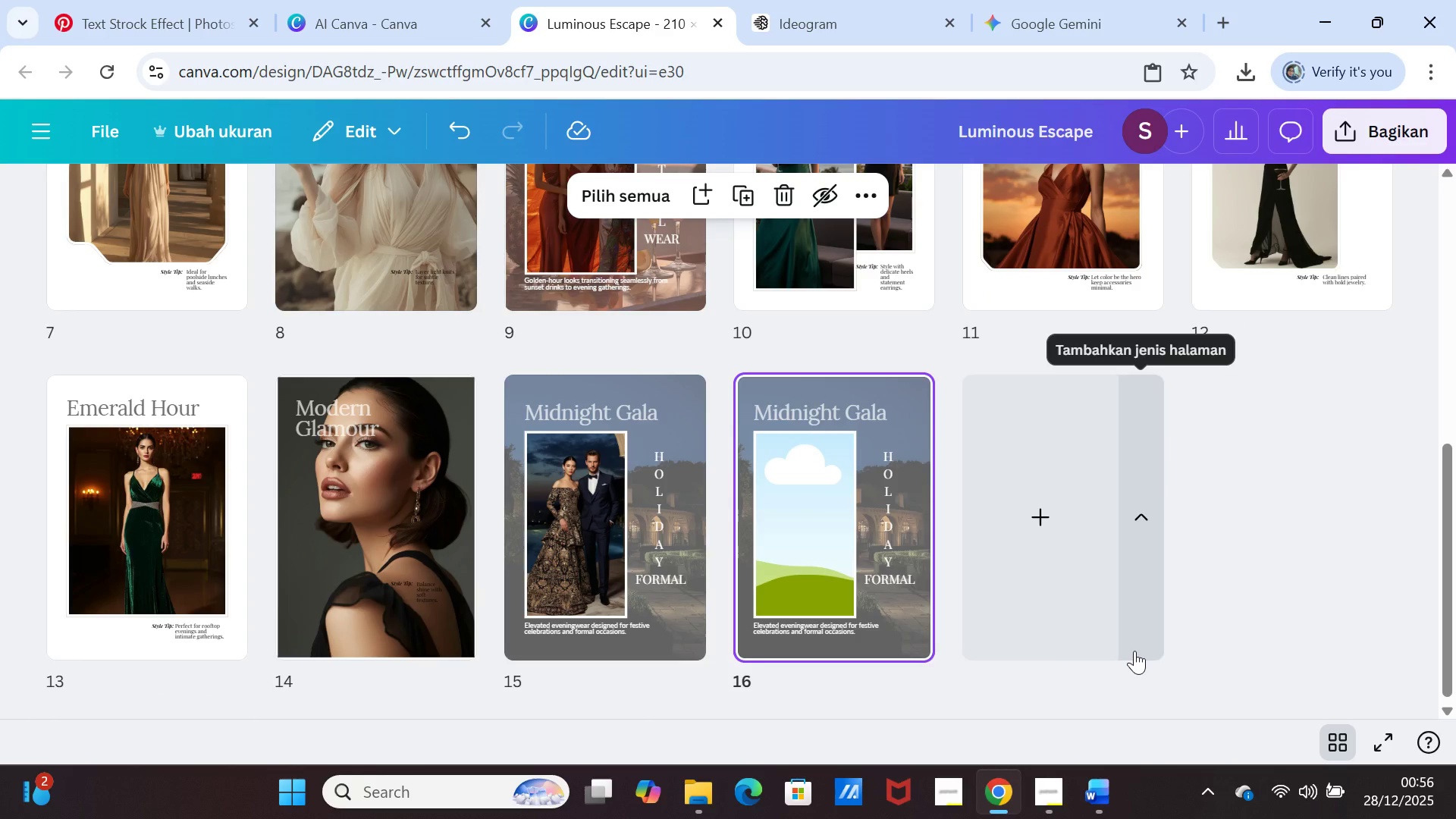 
scroll: coordinate [1134, 651], scroll_direction: up, amount: 1.0
 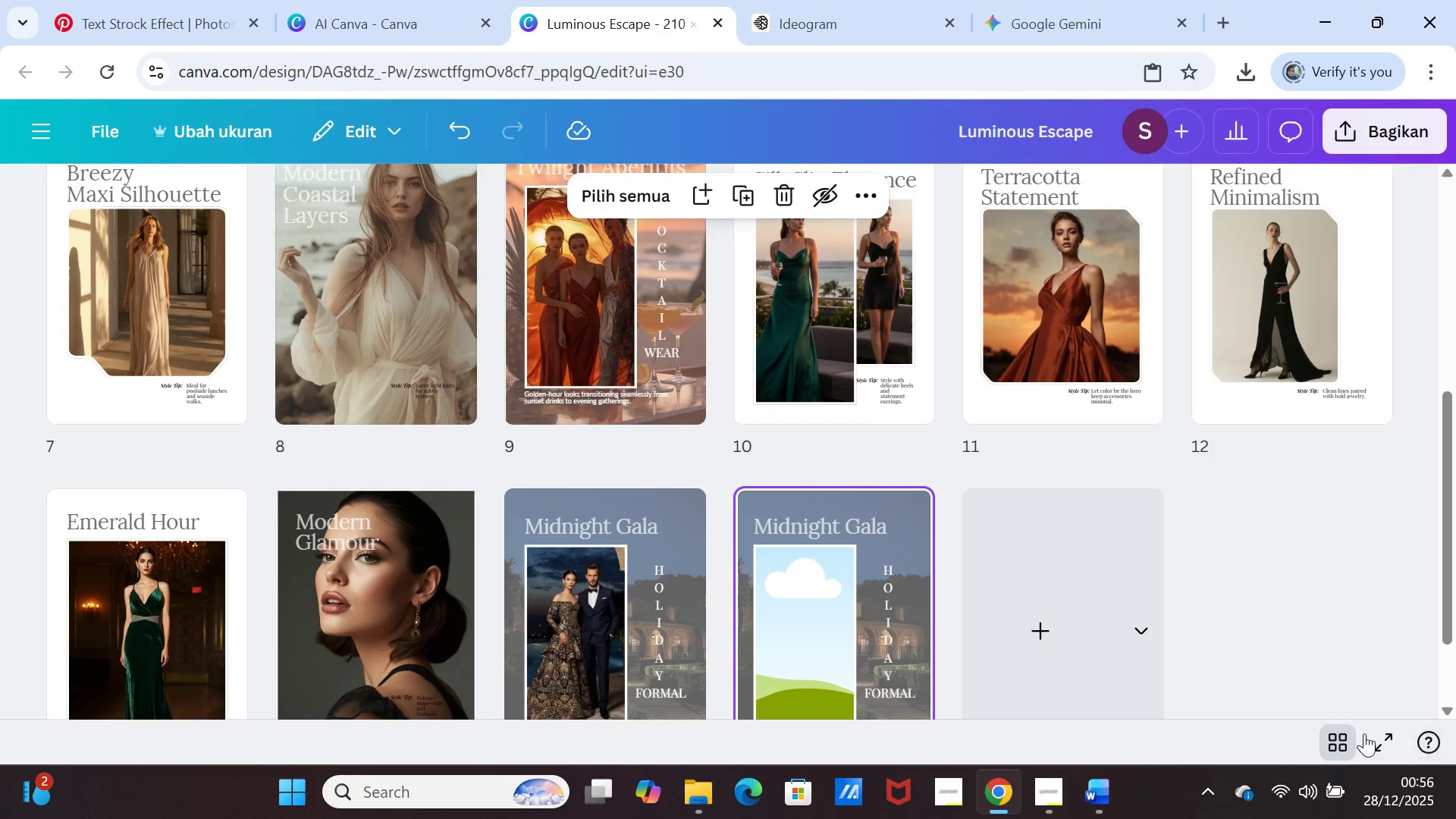 
left_click([1348, 735])
 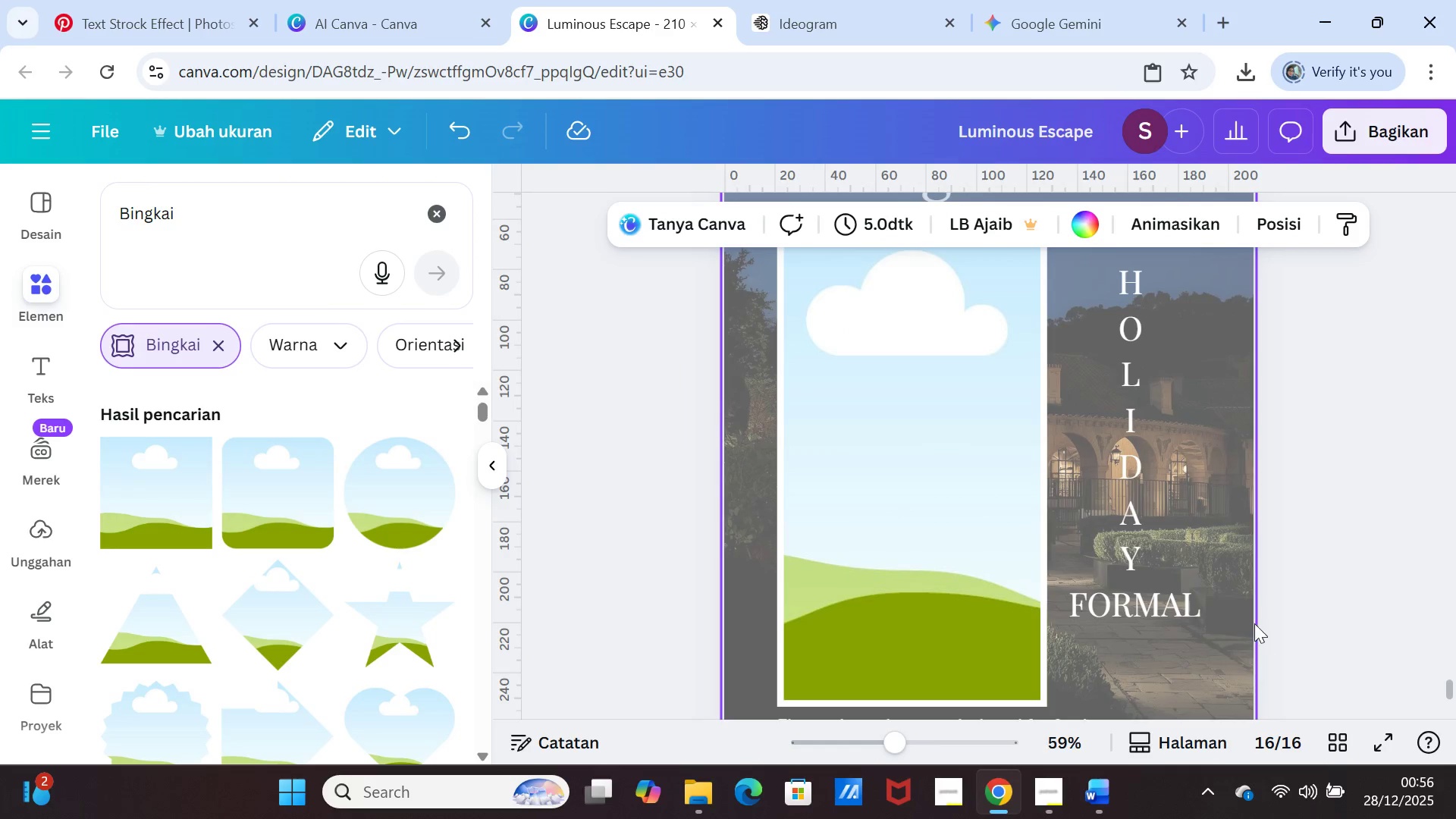 
scroll: coordinate [1250, 613], scroll_direction: up, amount: 23.0
 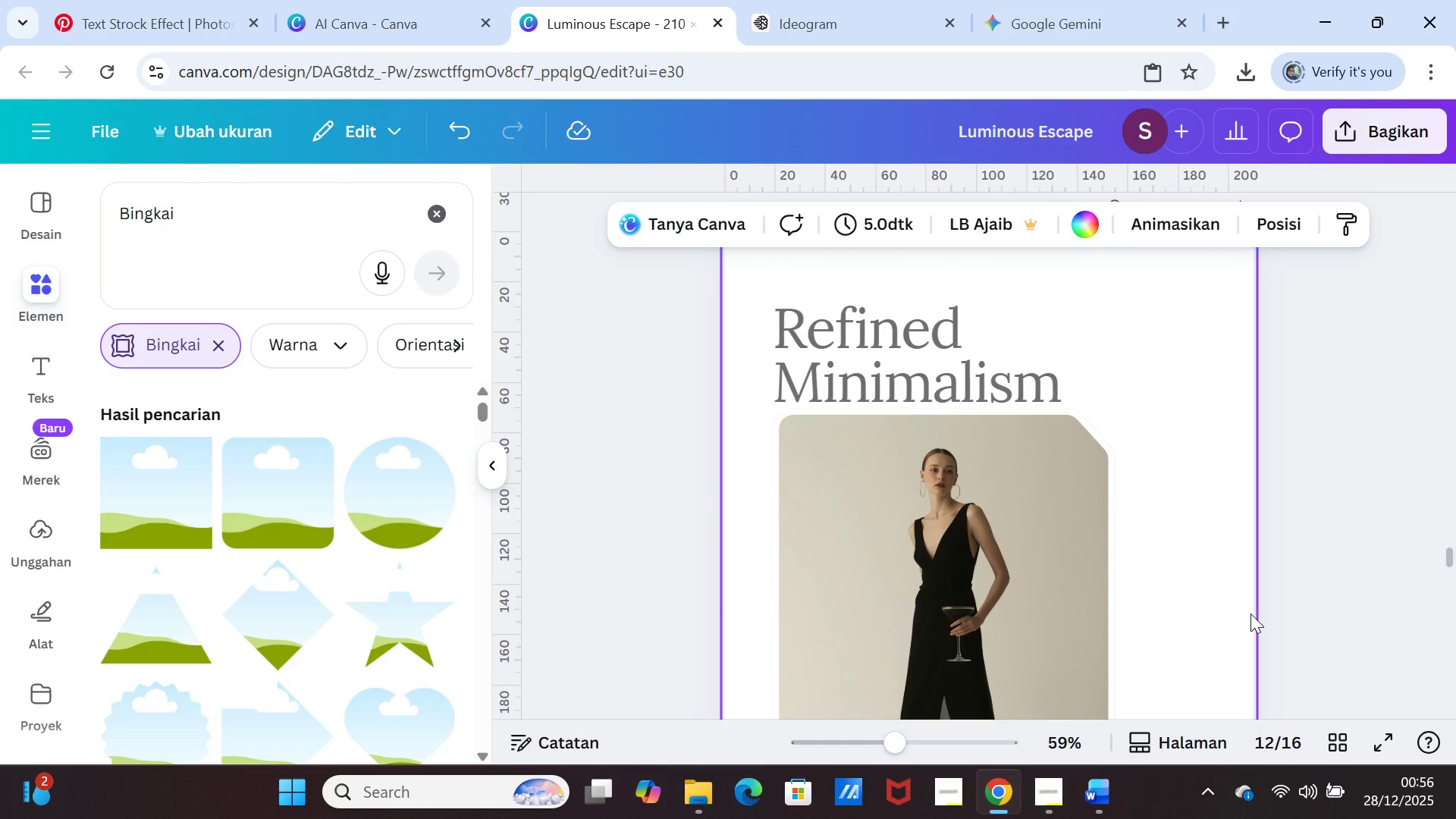 
scroll: coordinate [1250, 613], scroll_direction: down, amount: 1.0
 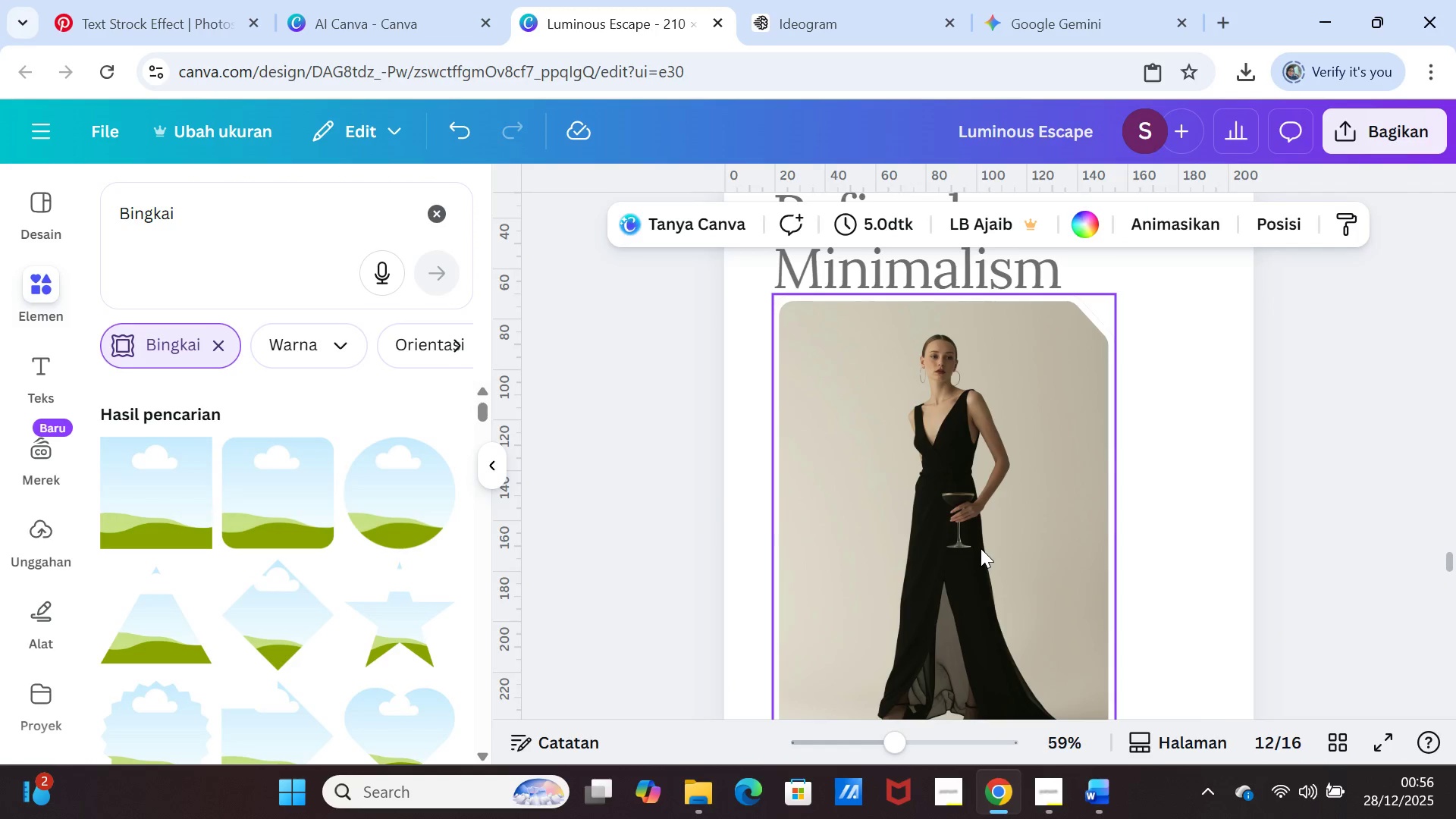 
left_click([981, 548])
 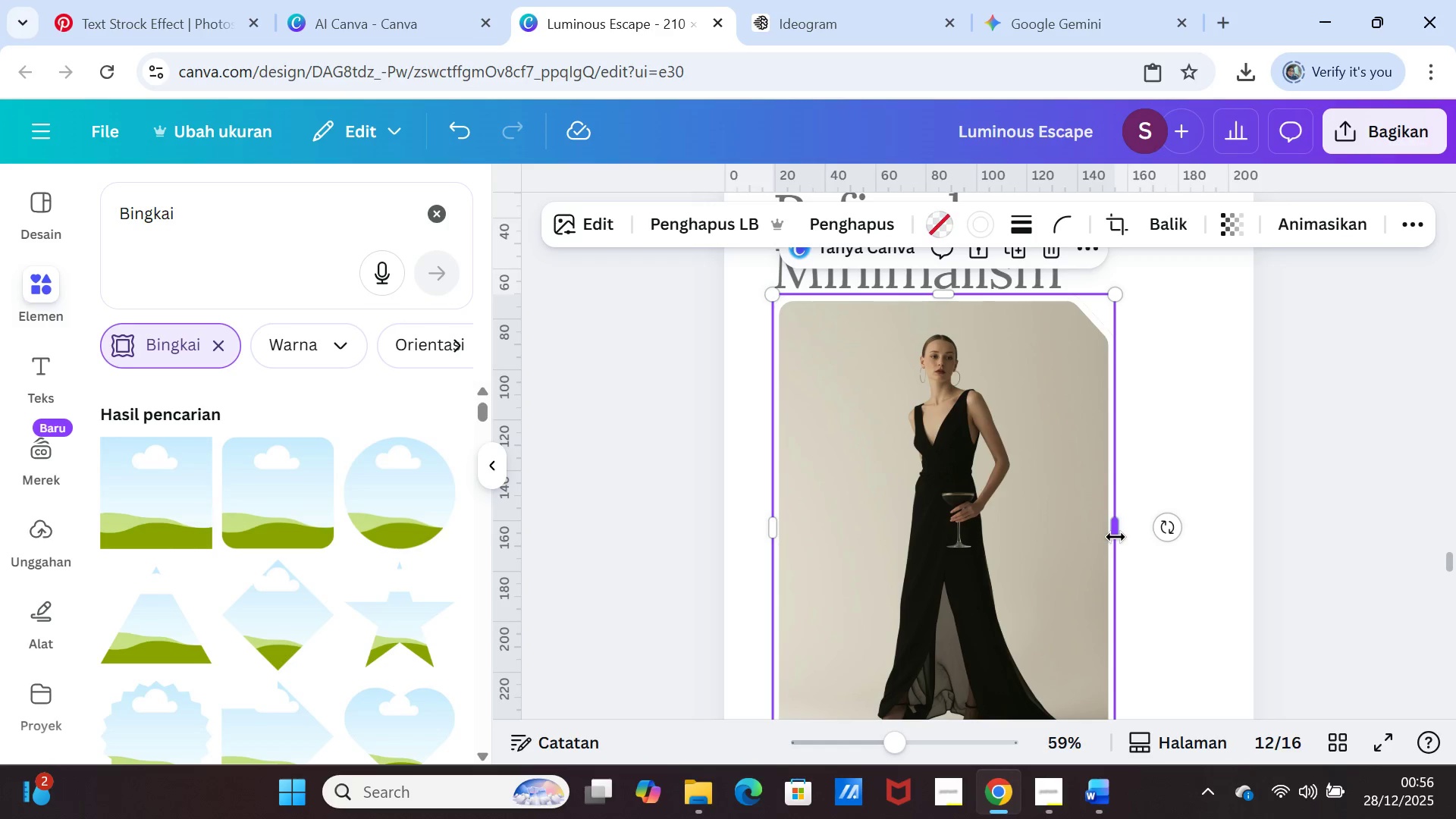 
left_click_drag(start_coordinate=[1116, 537], to_coordinate=[1190, 536])
 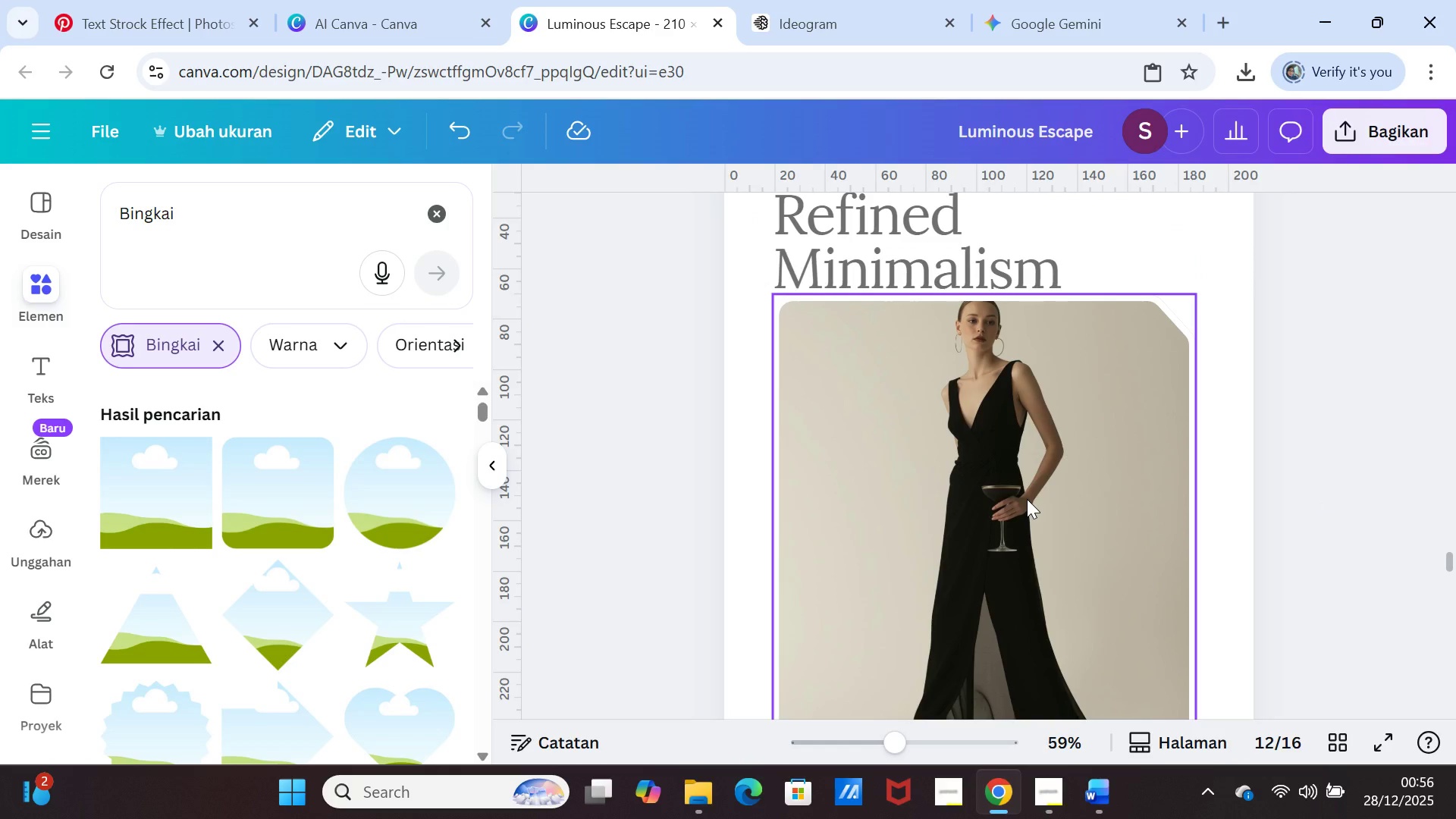 
double_click([1030, 498])
 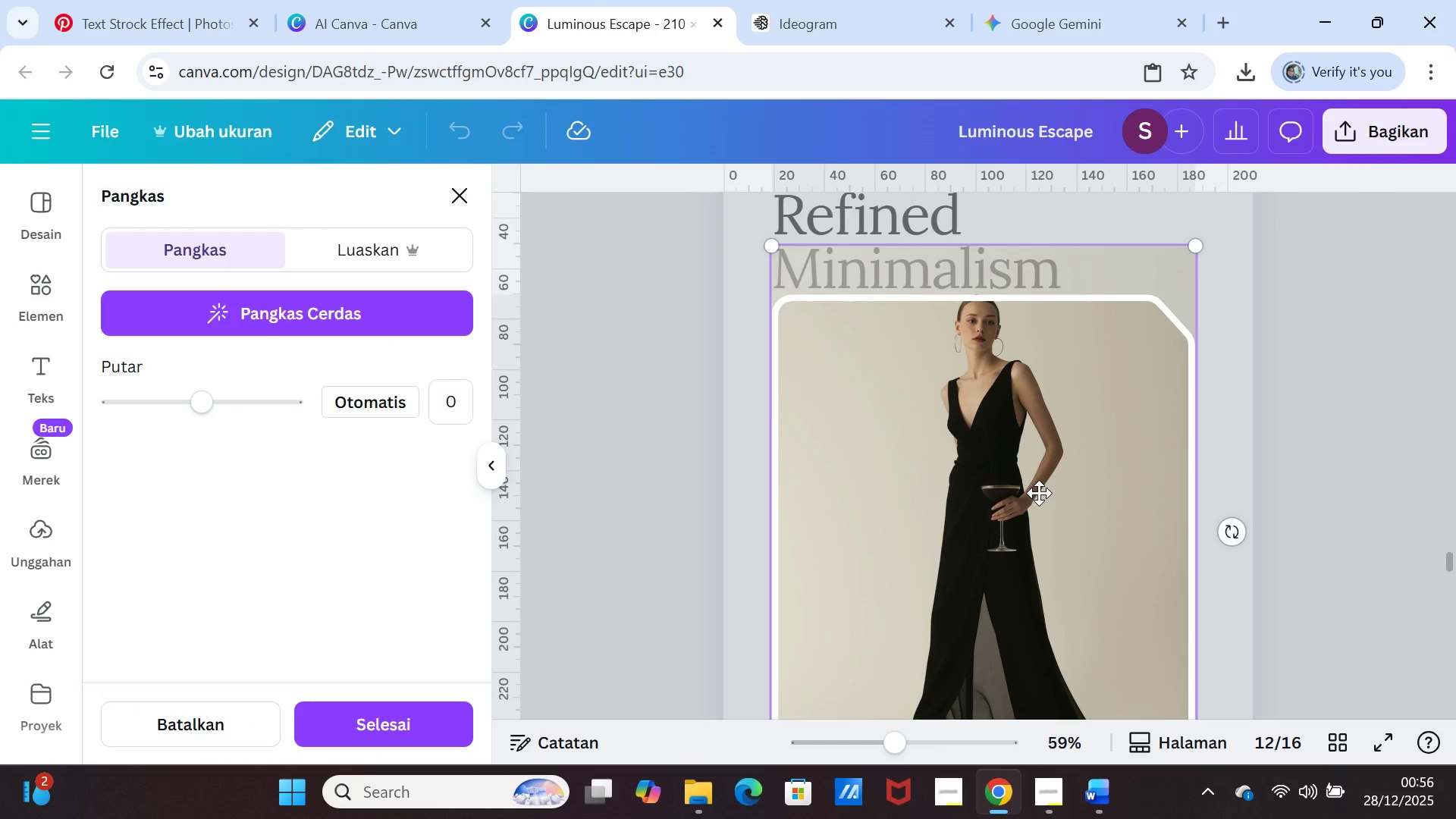 
left_click_drag(start_coordinate=[1039, 493], to_coordinate=[1044, 518])
 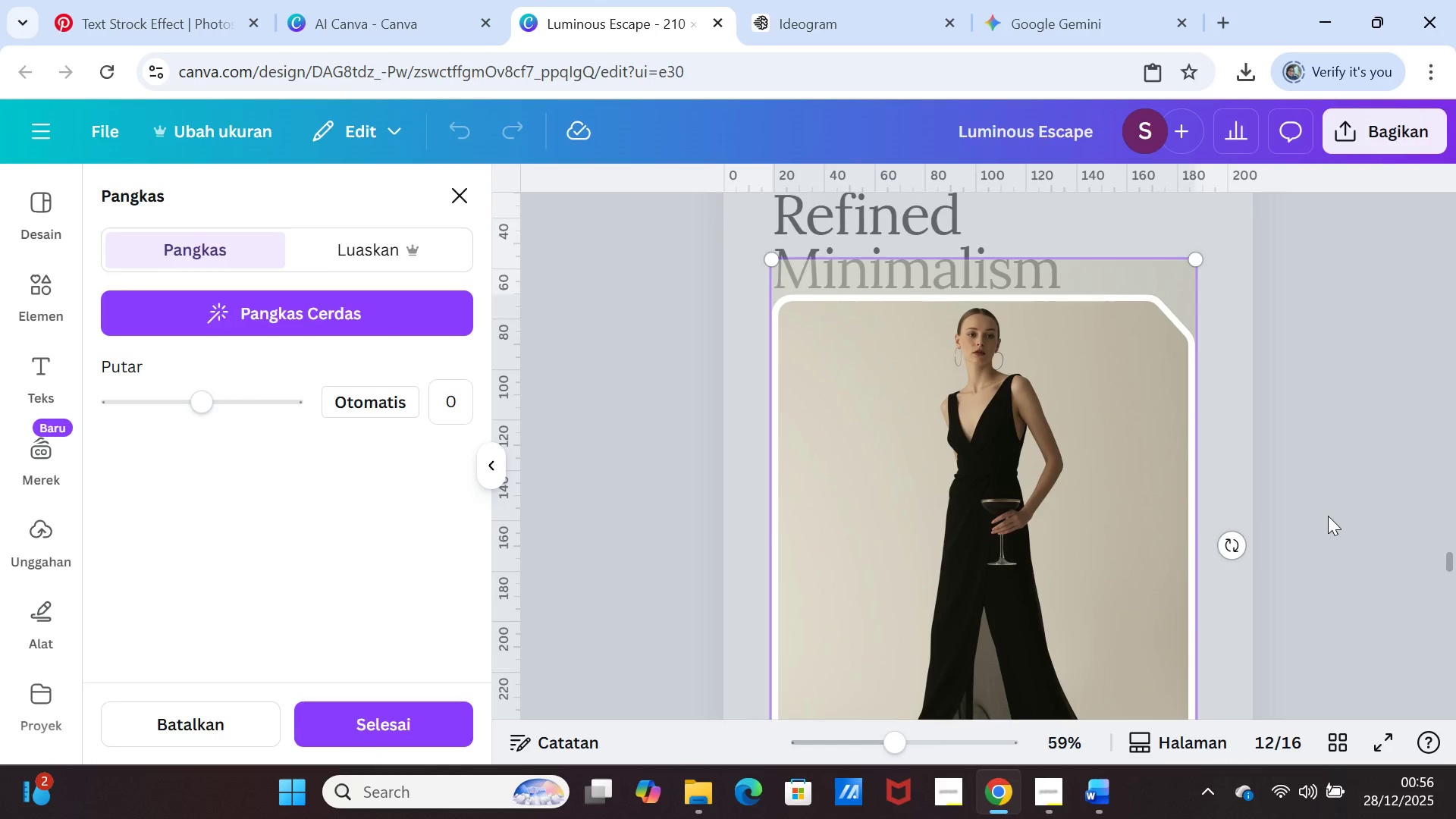 
left_click([1328, 516])
 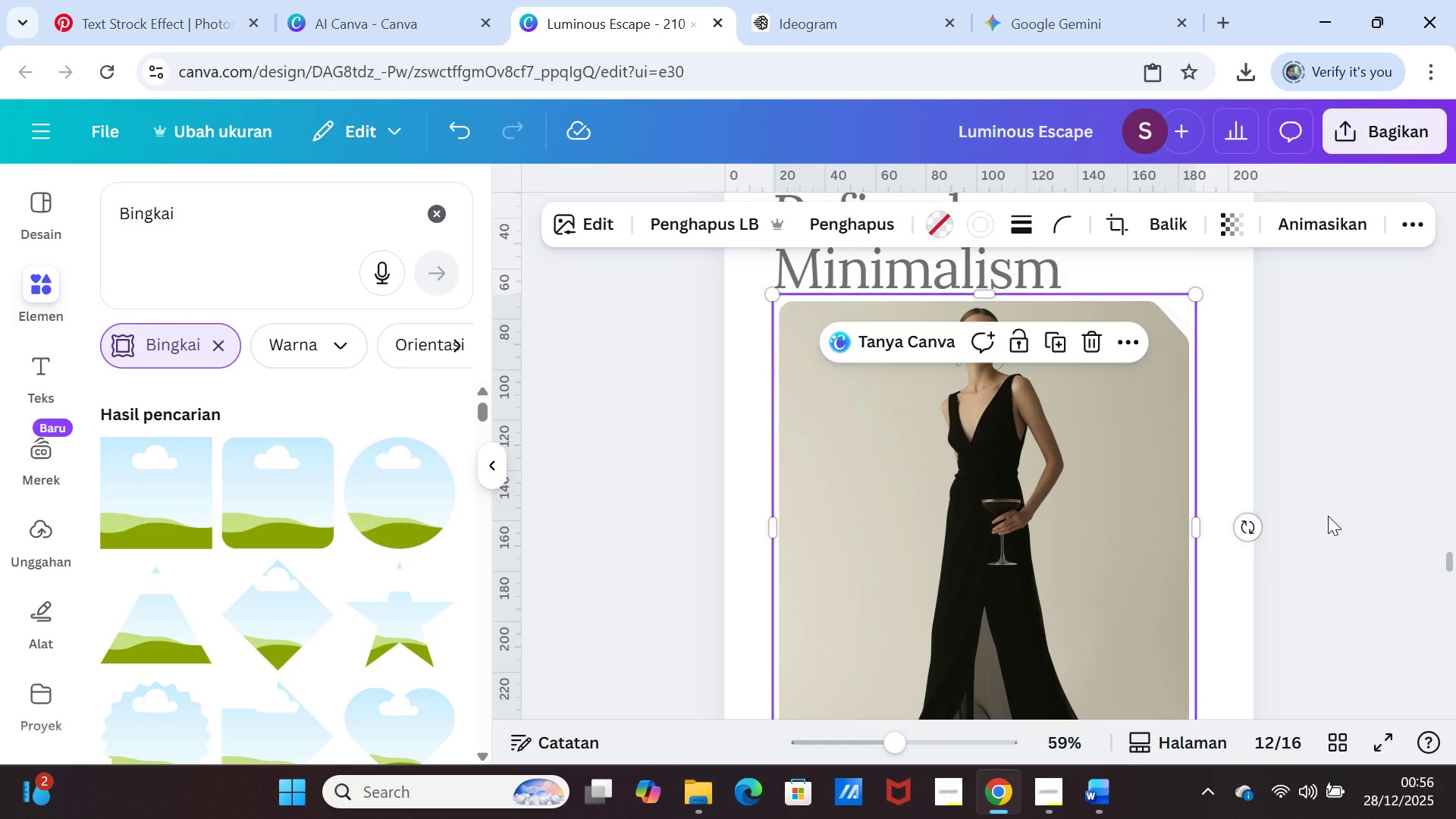 
scroll: coordinate [1328, 516], scroll_direction: down, amount: 2.0
 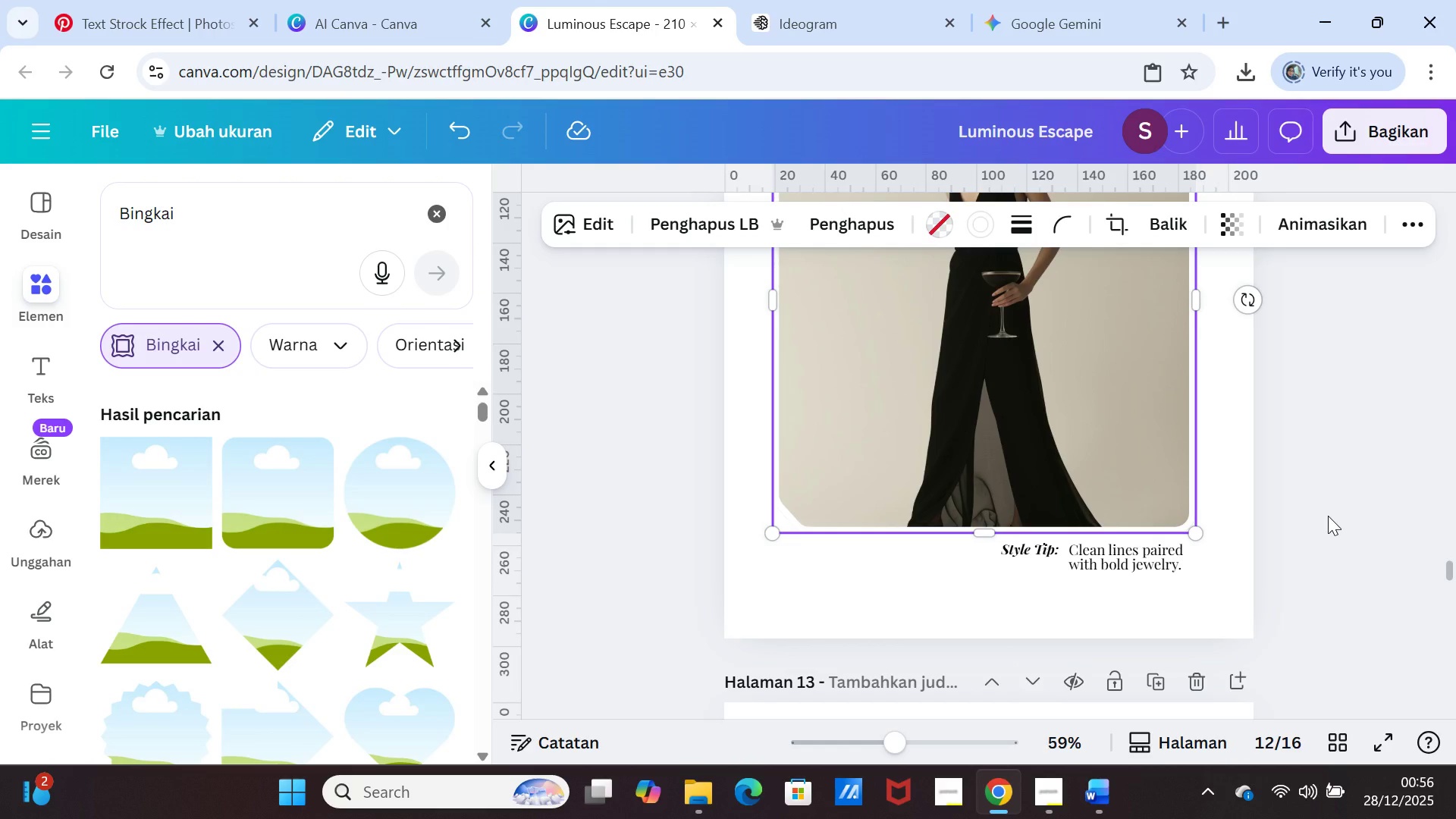 
scroll: coordinate [1328, 516], scroll_direction: up, amount: 10.0
 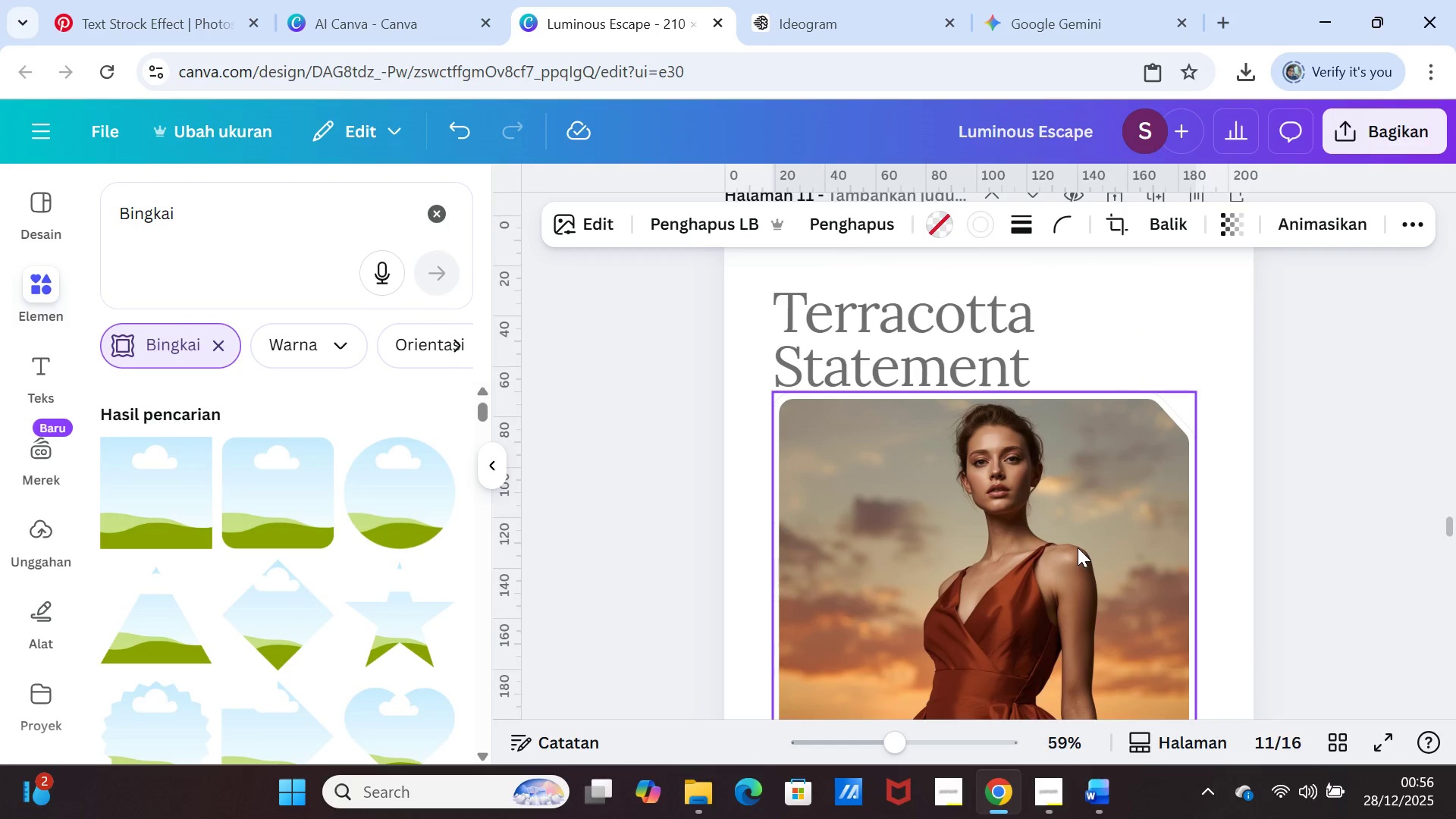 
left_click([1078, 548])
 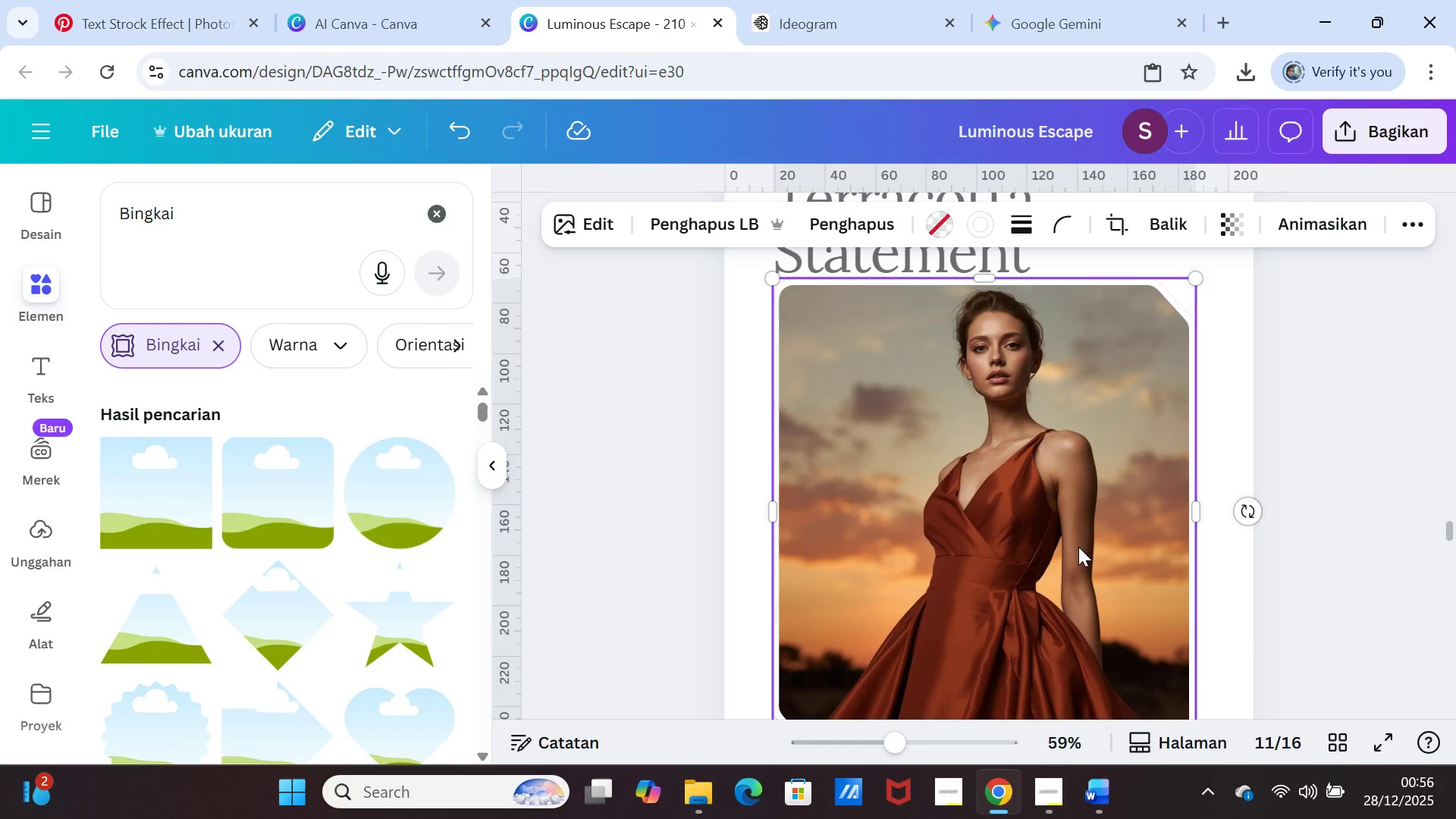 
scroll: coordinate [1078, 547], scroll_direction: down, amount: 1.0
 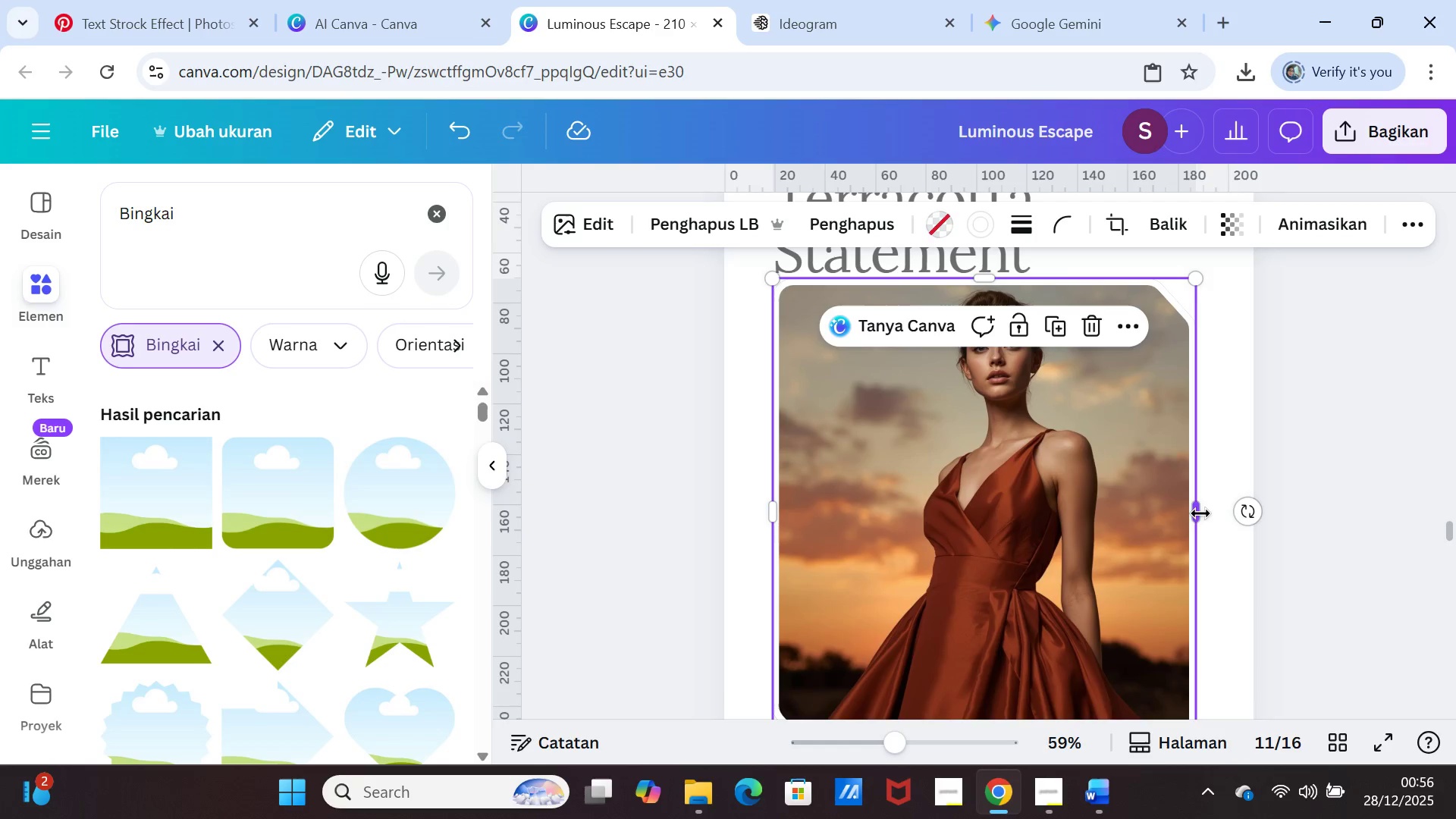 
left_click_drag(start_coordinate=[1197, 513], to_coordinate=[1128, 512])
 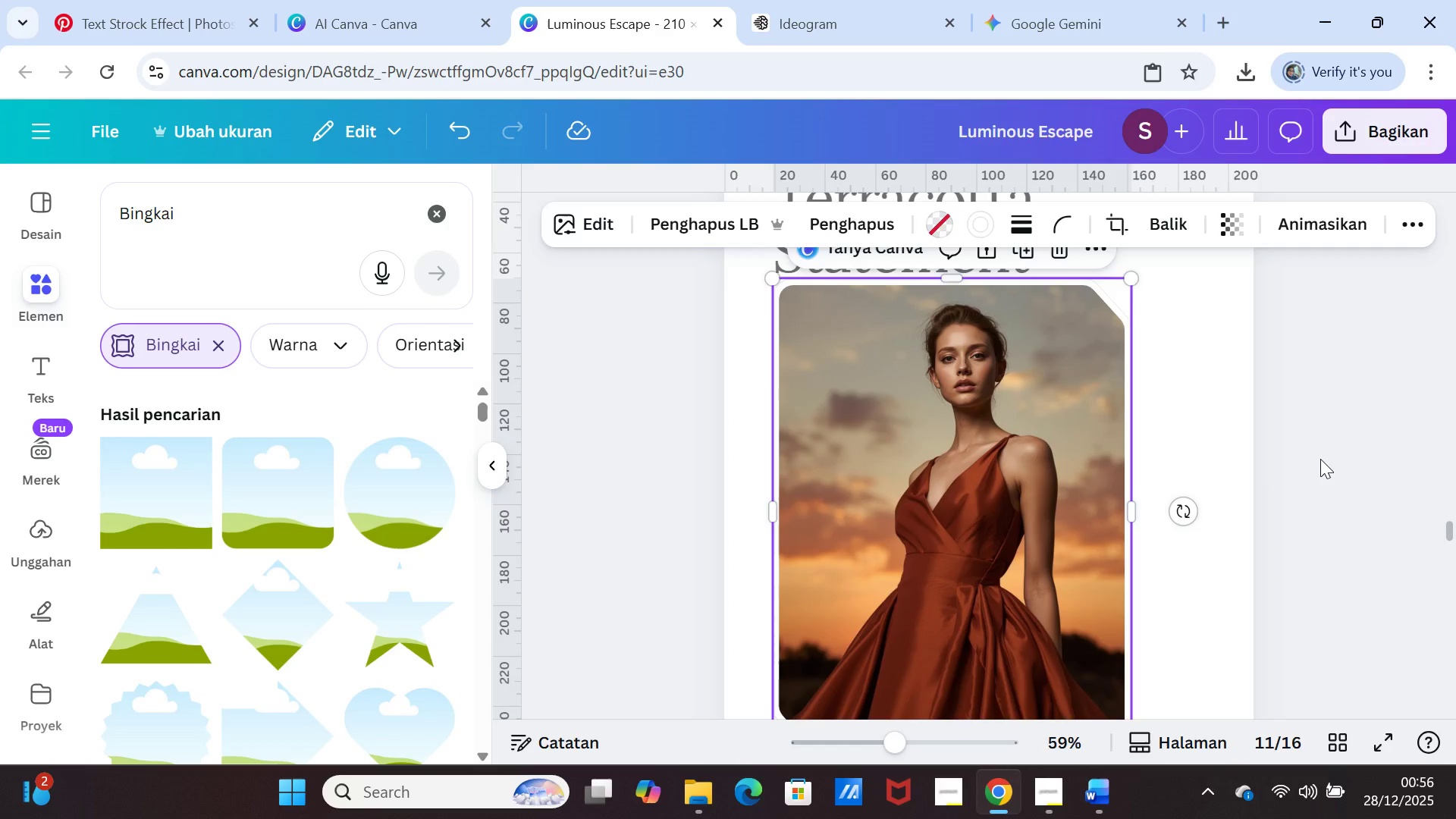 
left_click([1320, 459])
 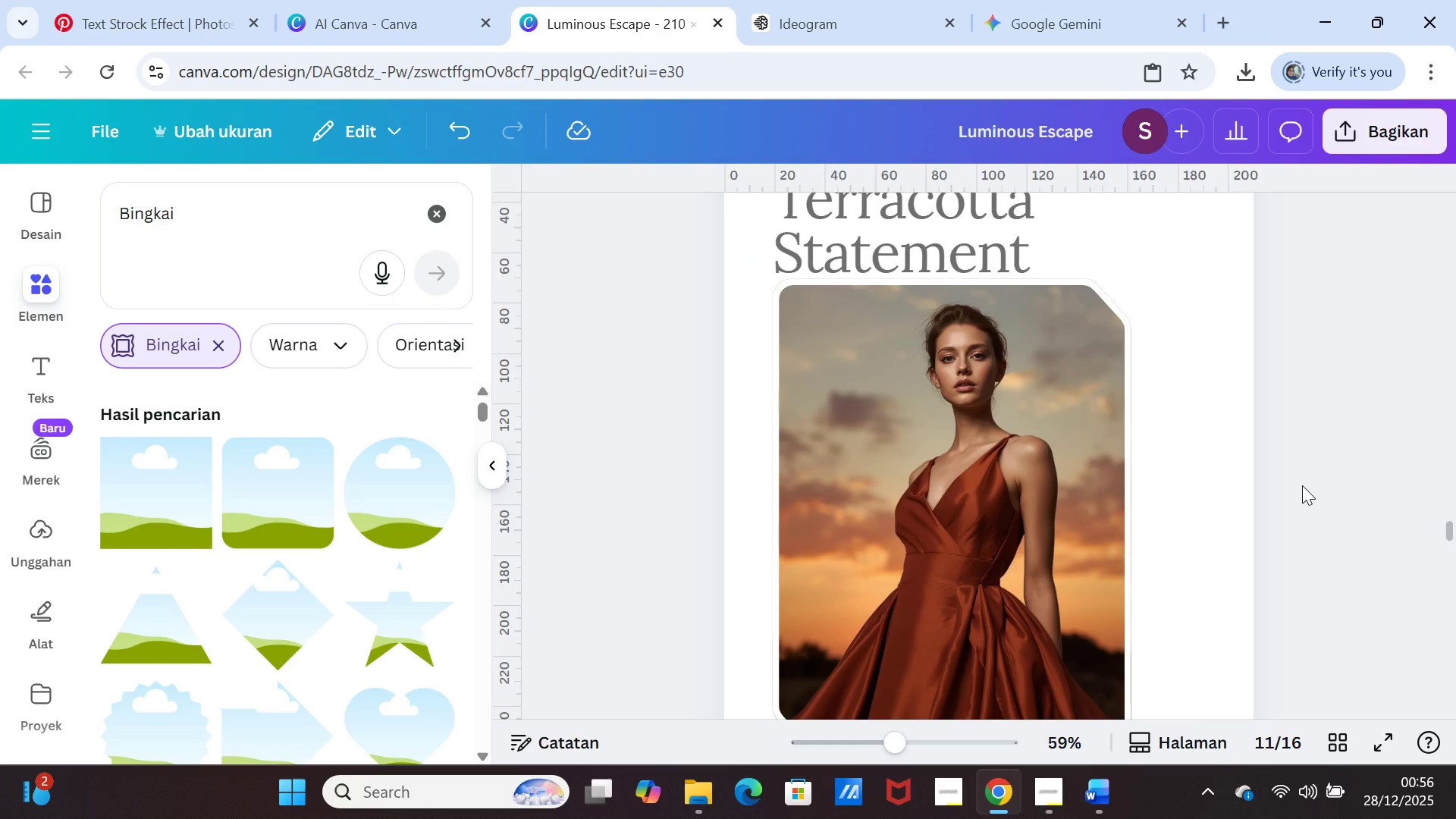 
scroll: coordinate [1302, 485], scroll_direction: down, amount: 7.0
 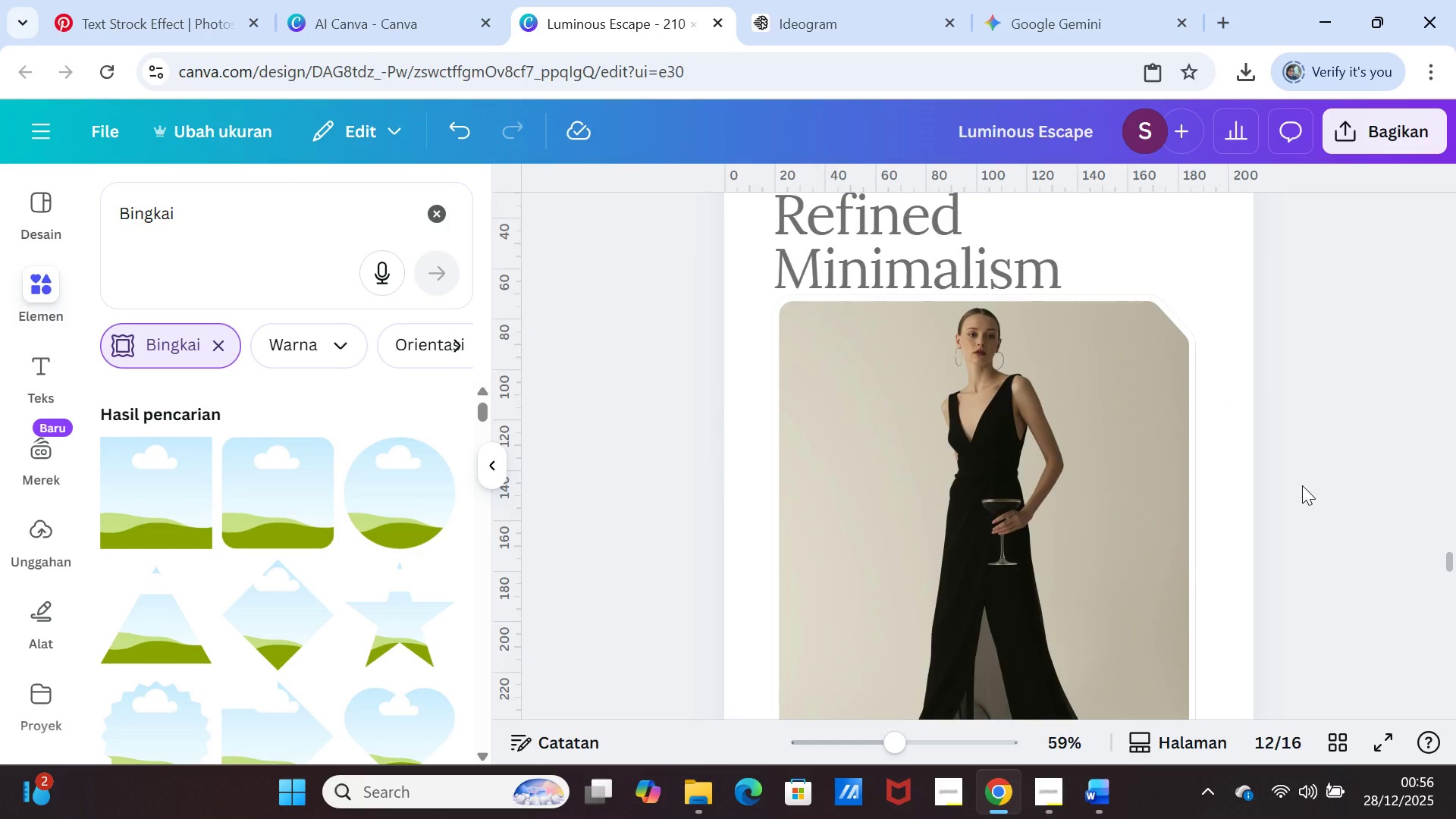 
scroll: coordinate [1302, 485], scroll_direction: up, amount: 4.0
 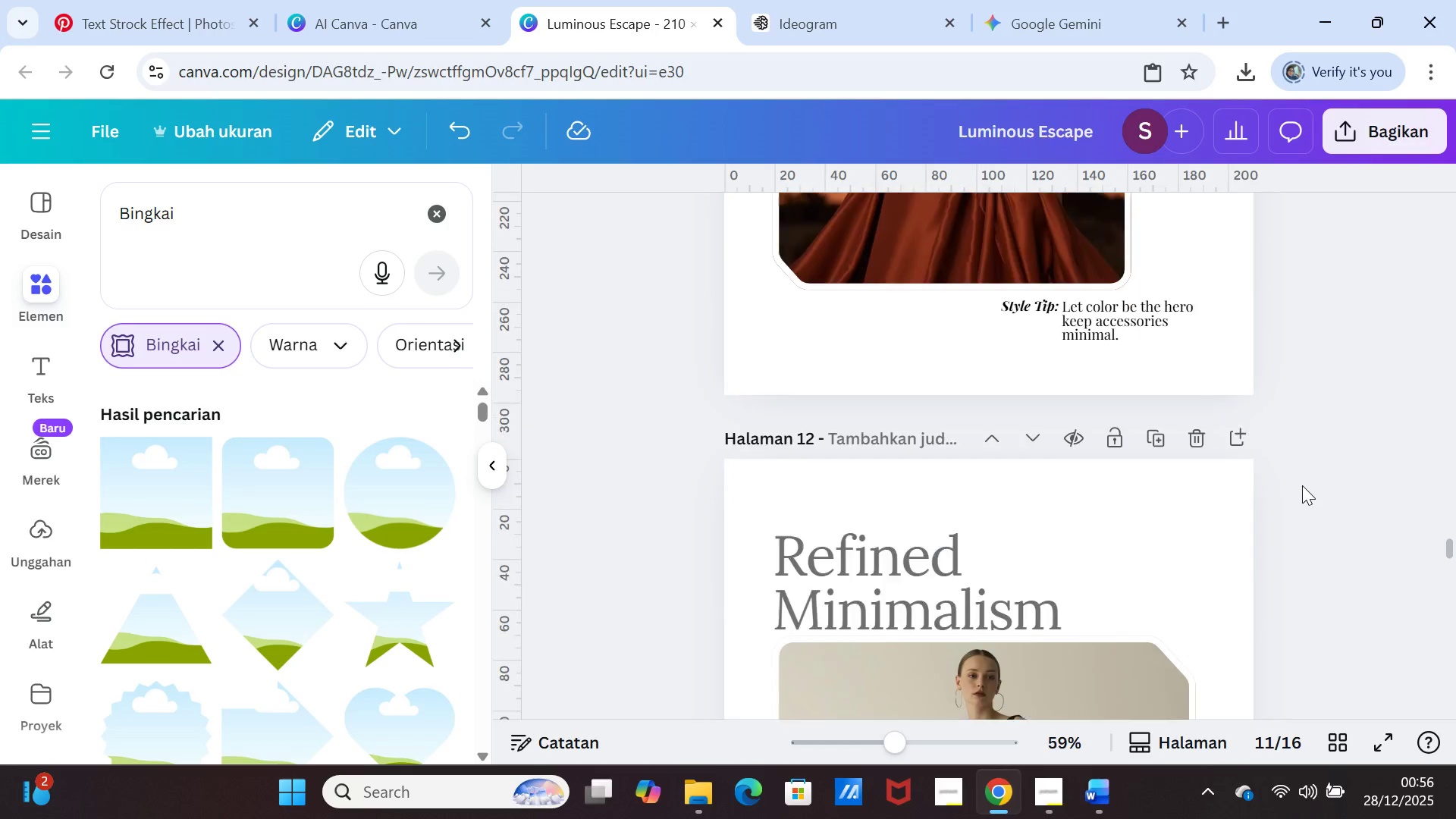 
scroll: coordinate [1302, 485], scroll_direction: down, amount: 1.0
 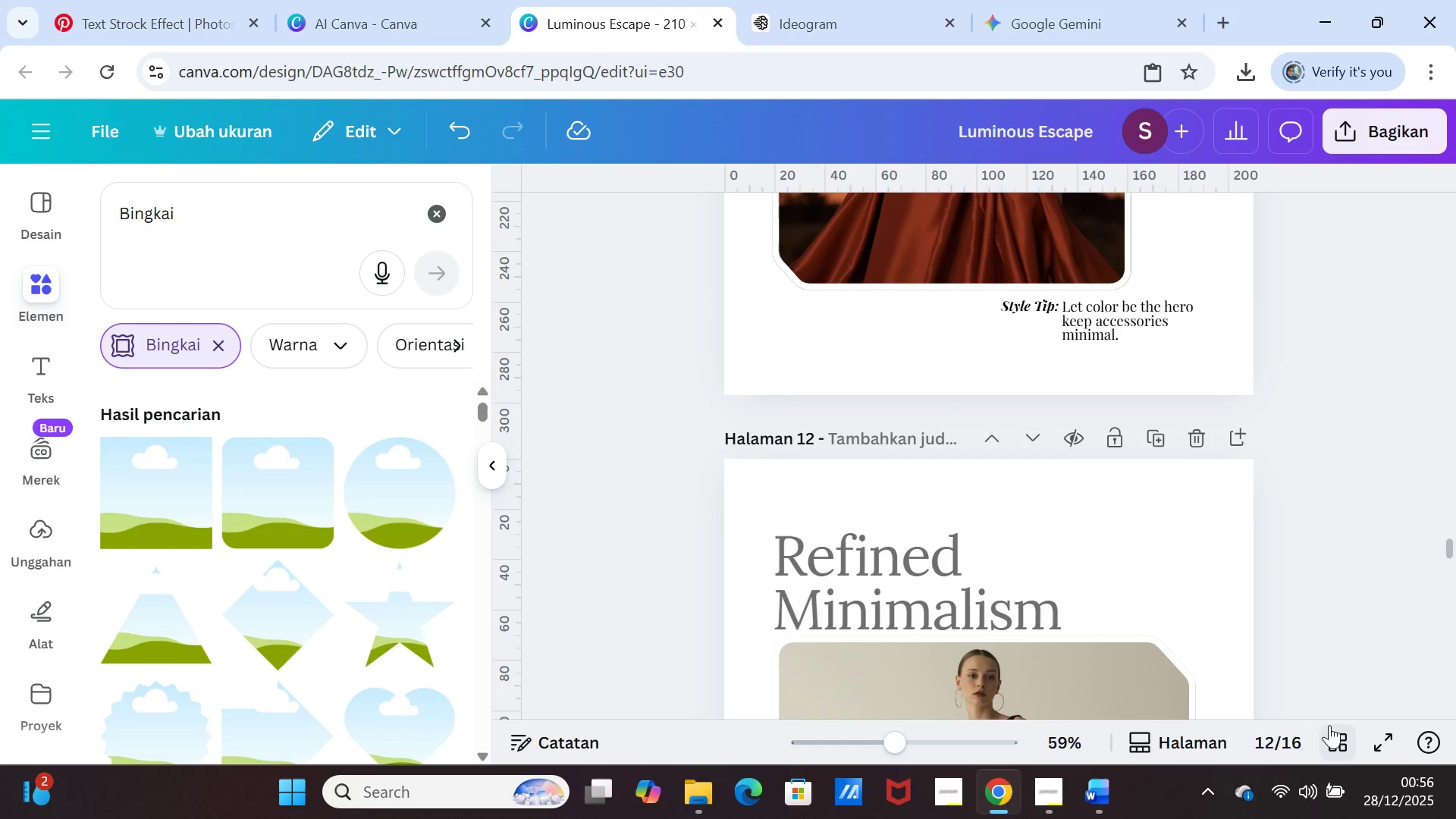 
left_click([1332, 730])
 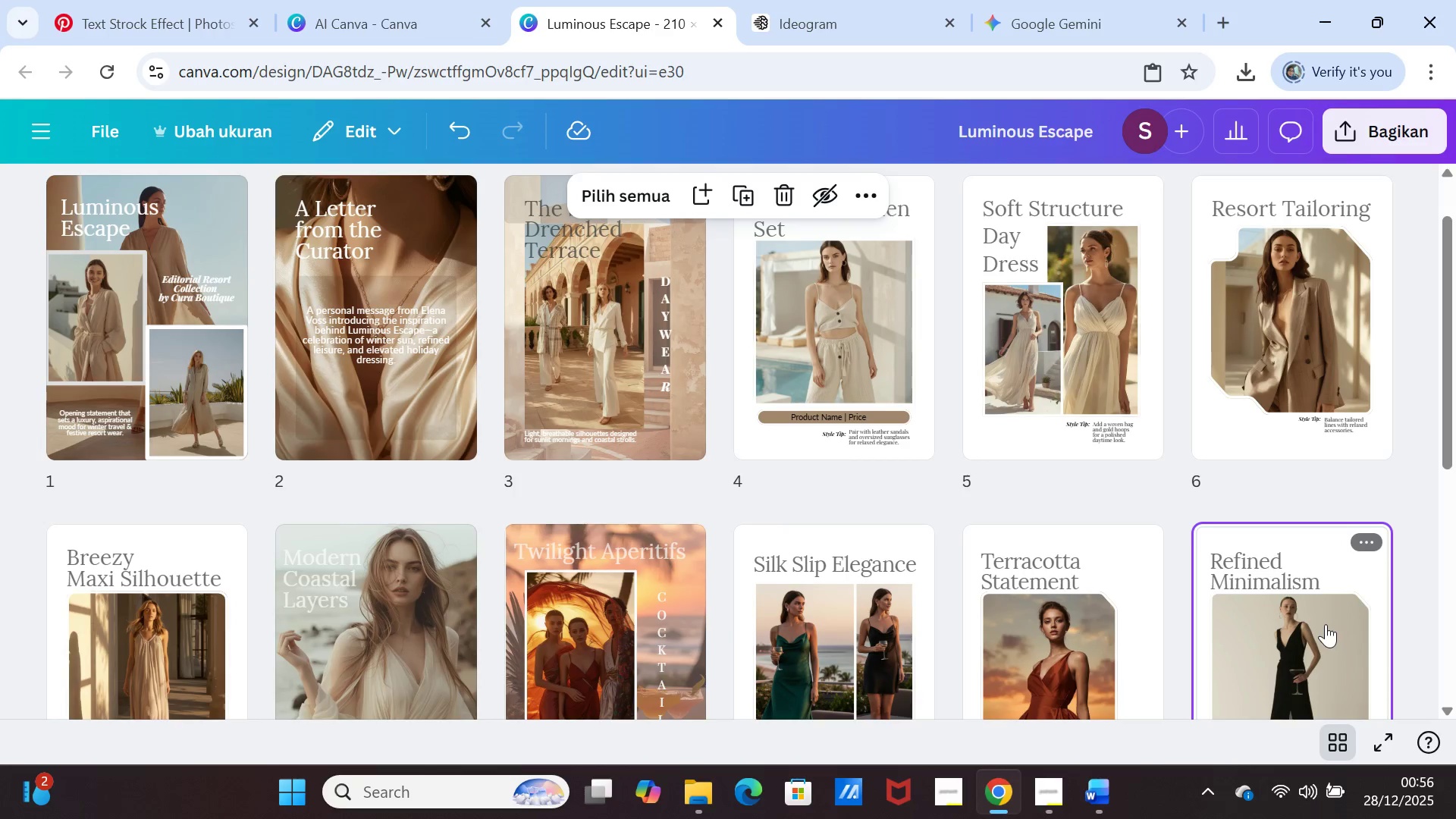 
scroll: coordinate [1326, 624], scroll_direction: down, amount: 3.0
 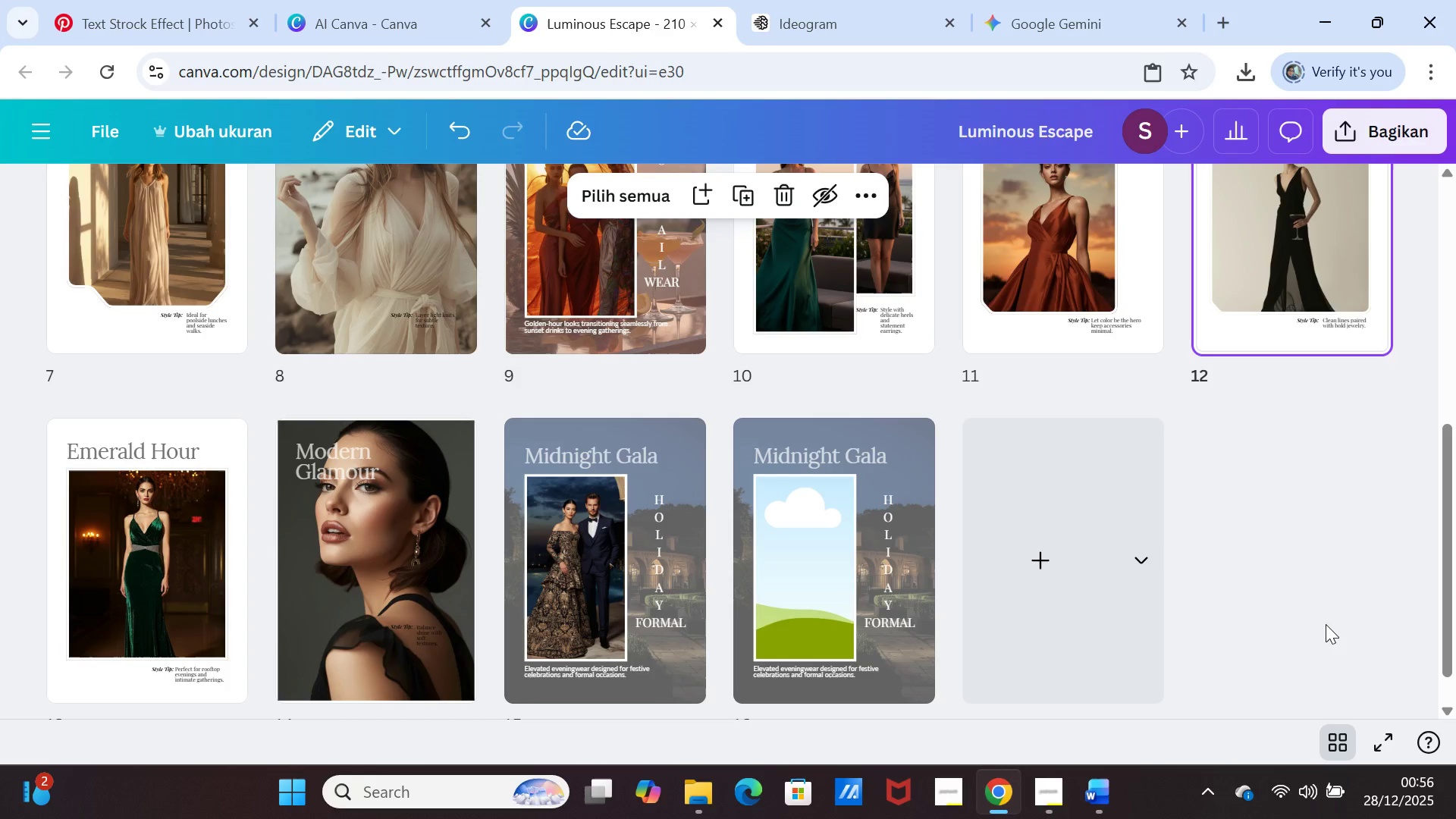 
scroll: coordinate [1326, 624], scroll_direction: up, amount: 2.0
 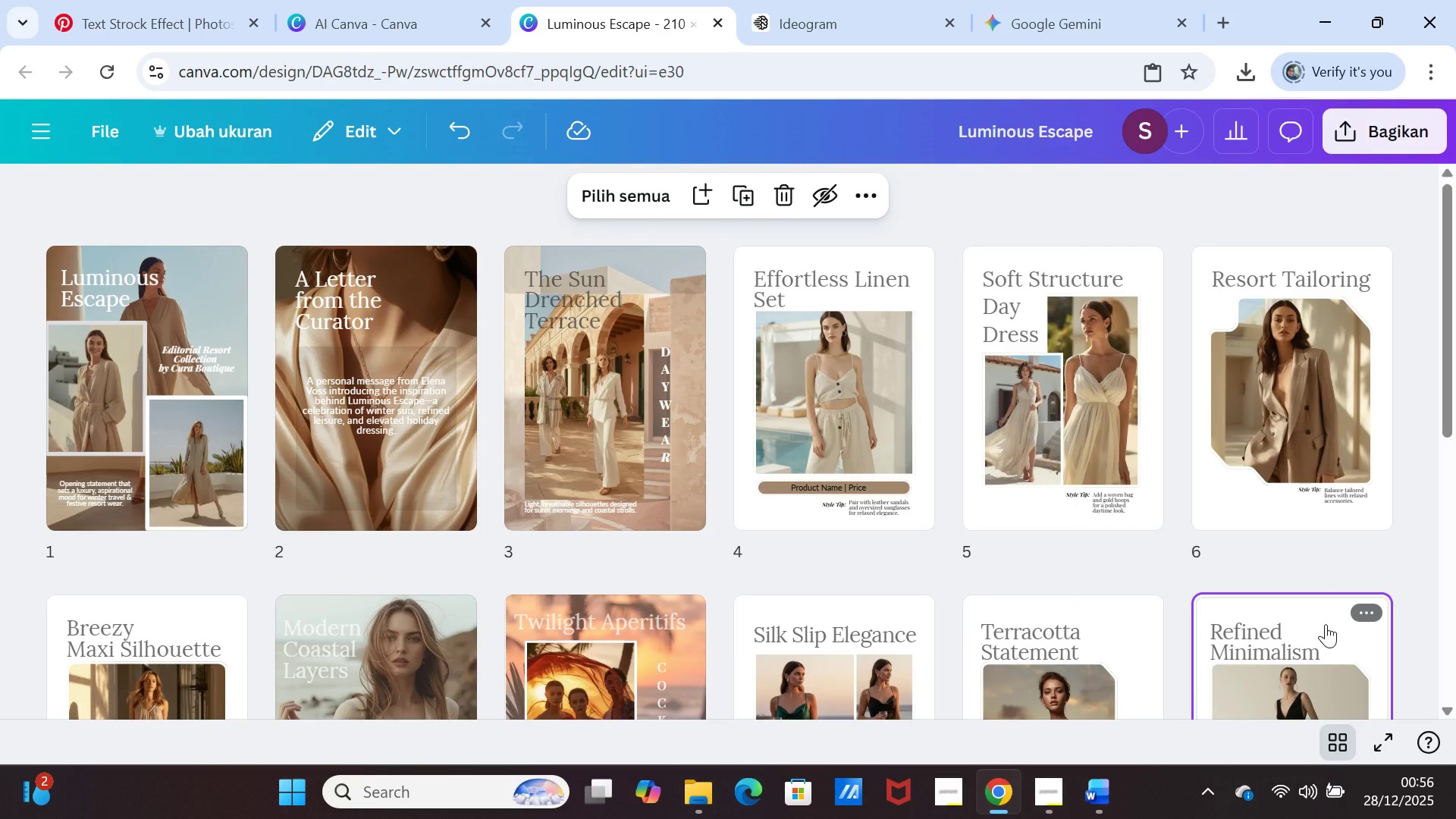 
scroll: coordinate [1326, 624], scroll_direction: down, amount: 1.0
 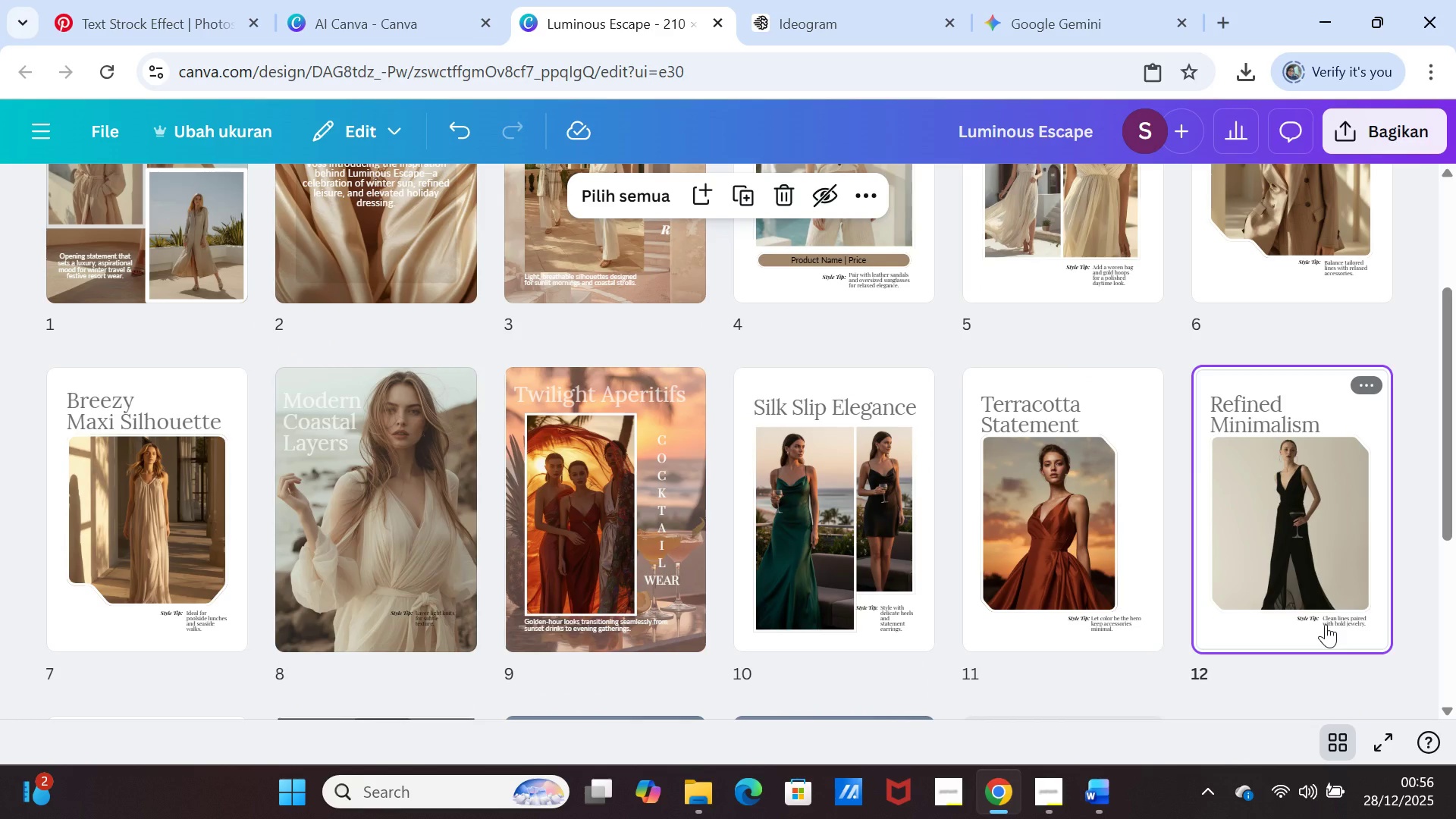 
wait(7.16)
 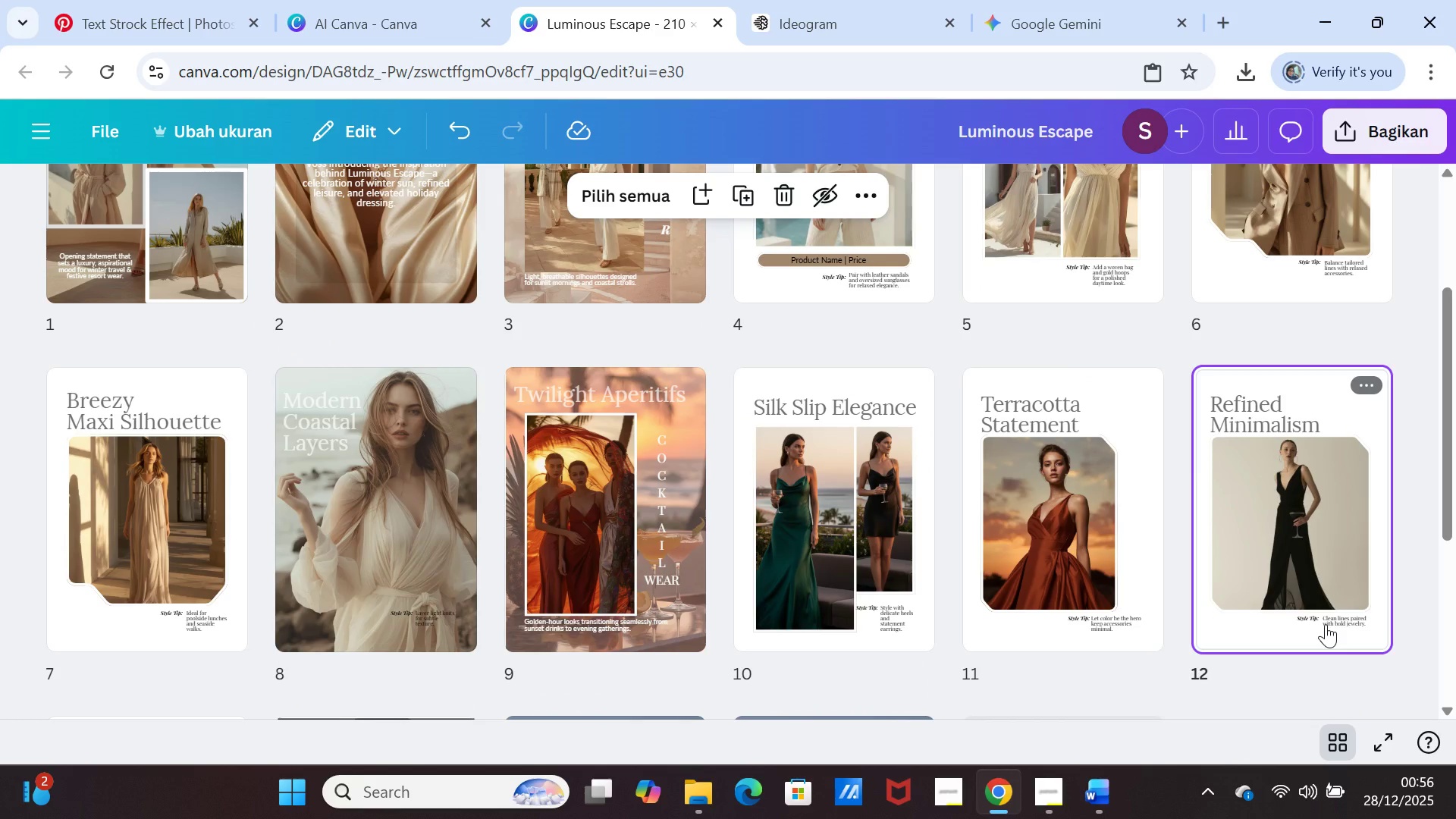 
scroll: coordinate [1326, 624], scroll_direction: down, amount: 2.0
 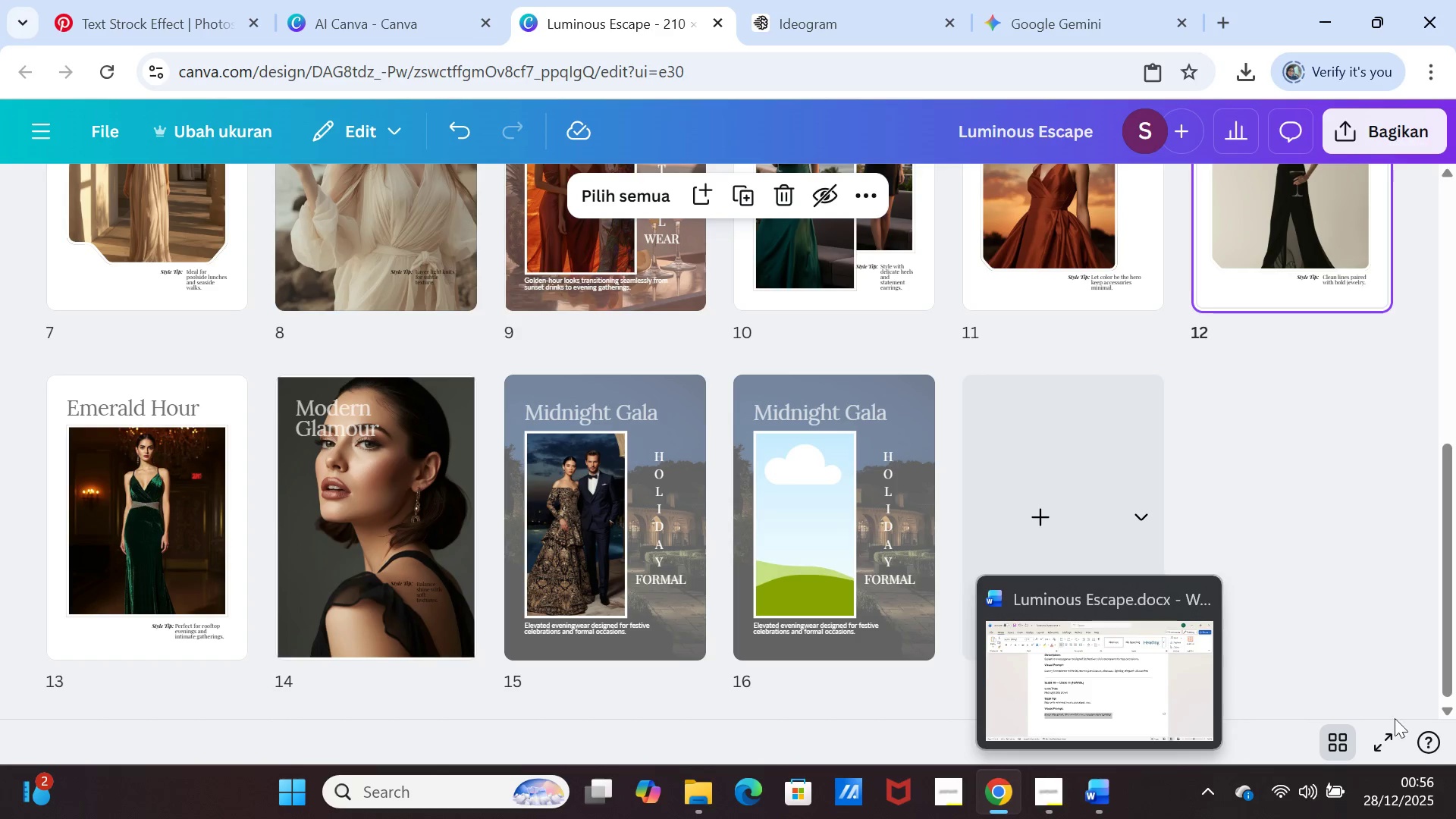 
left_click([1336, 746])
 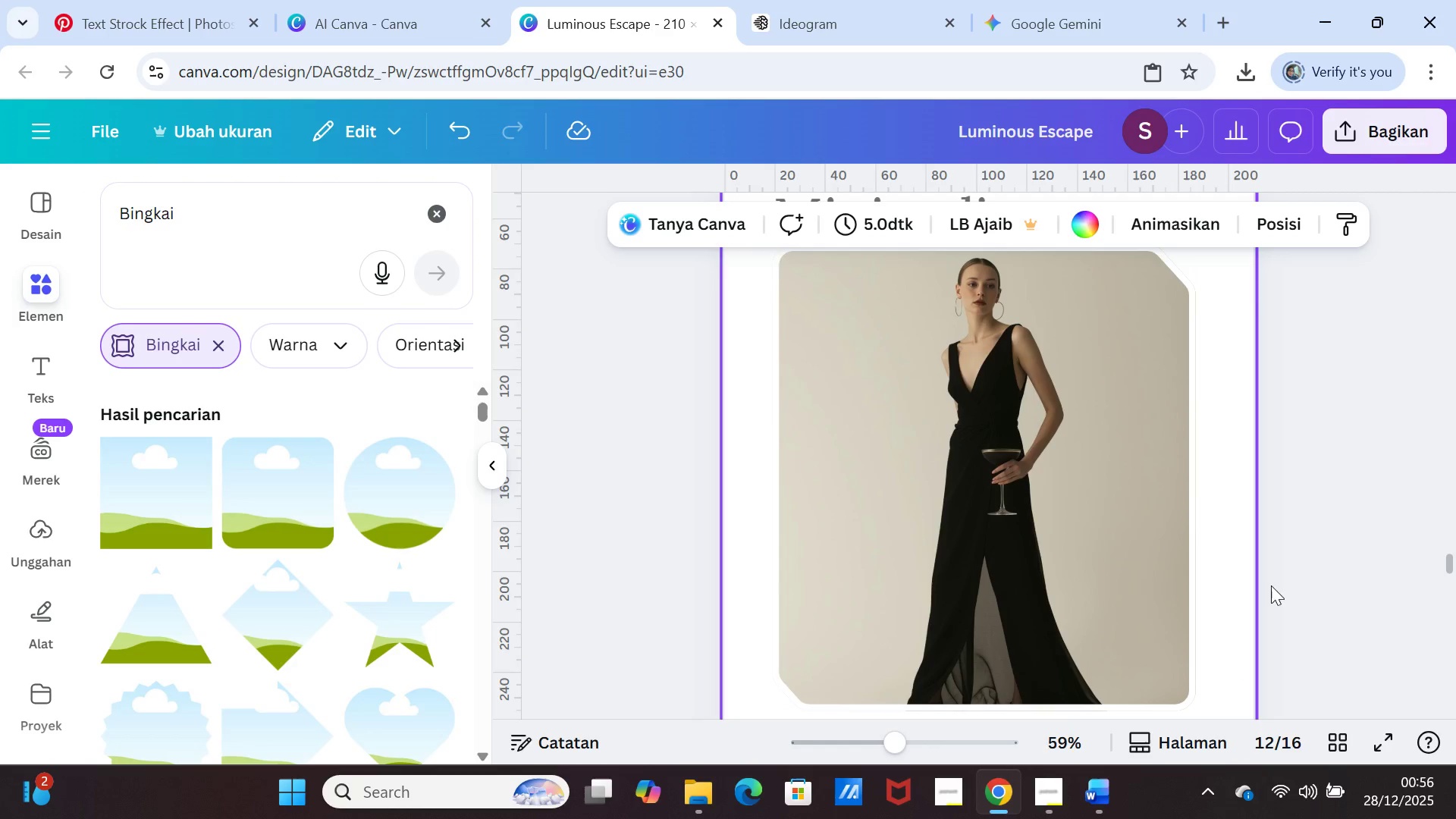 
scroll: coordinate [1310, 577], scroll_direction: down, amount: 34.0
 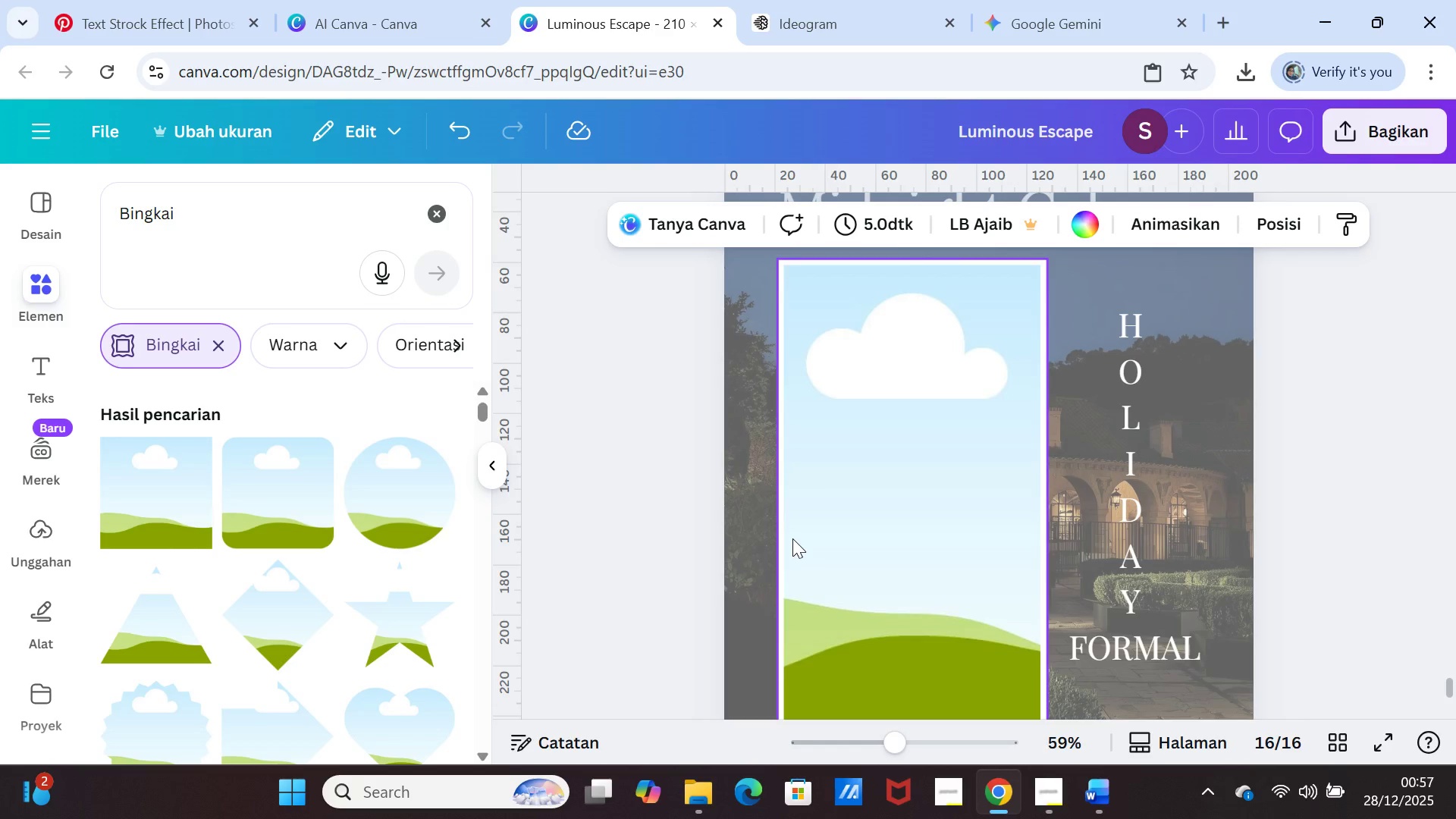 
left_click([837, 535])
 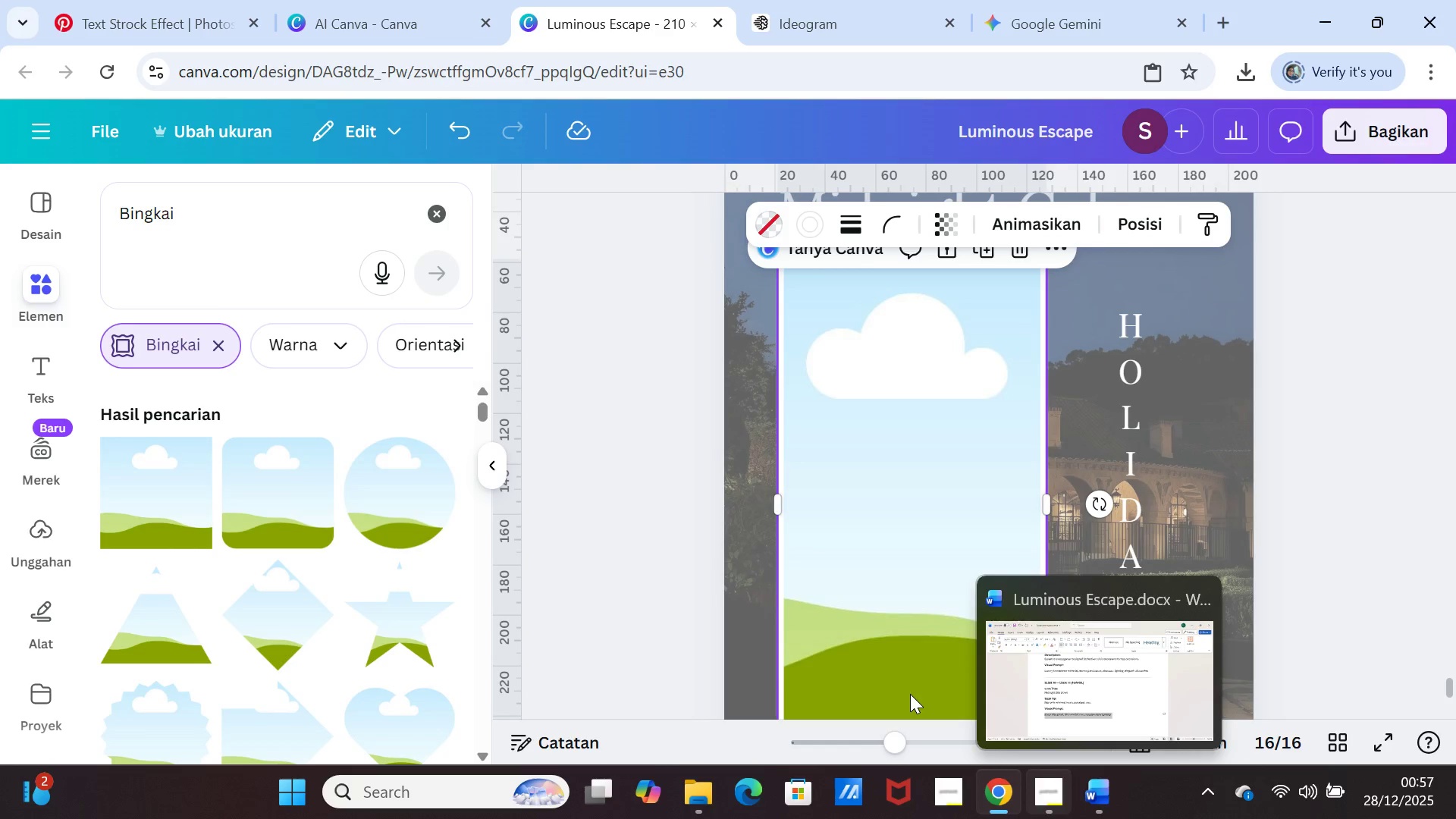 
left_click([374, 0])
 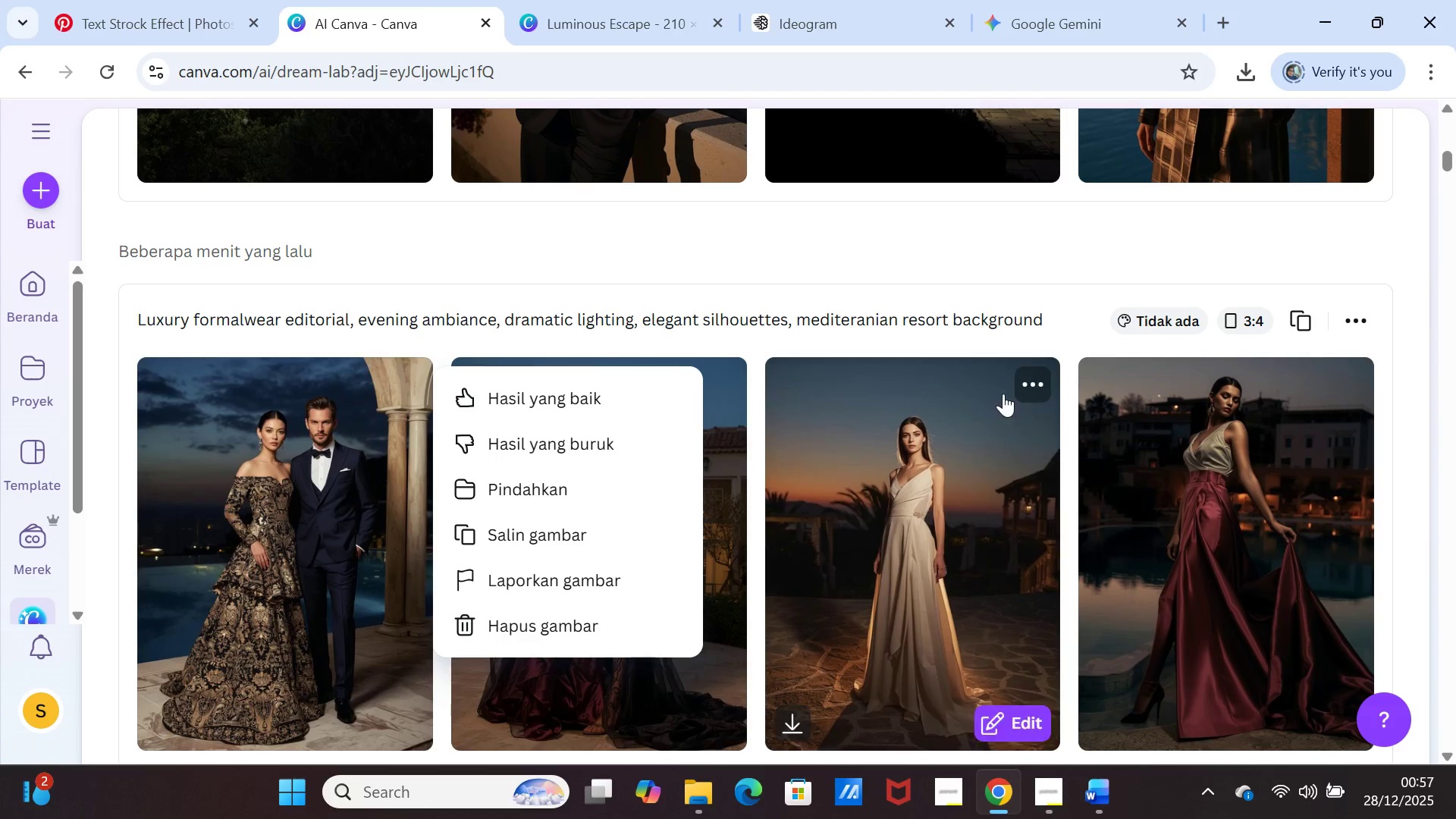 
scroll: coordinate [1003, 394], scroll_direction: up, amount: 8.0
 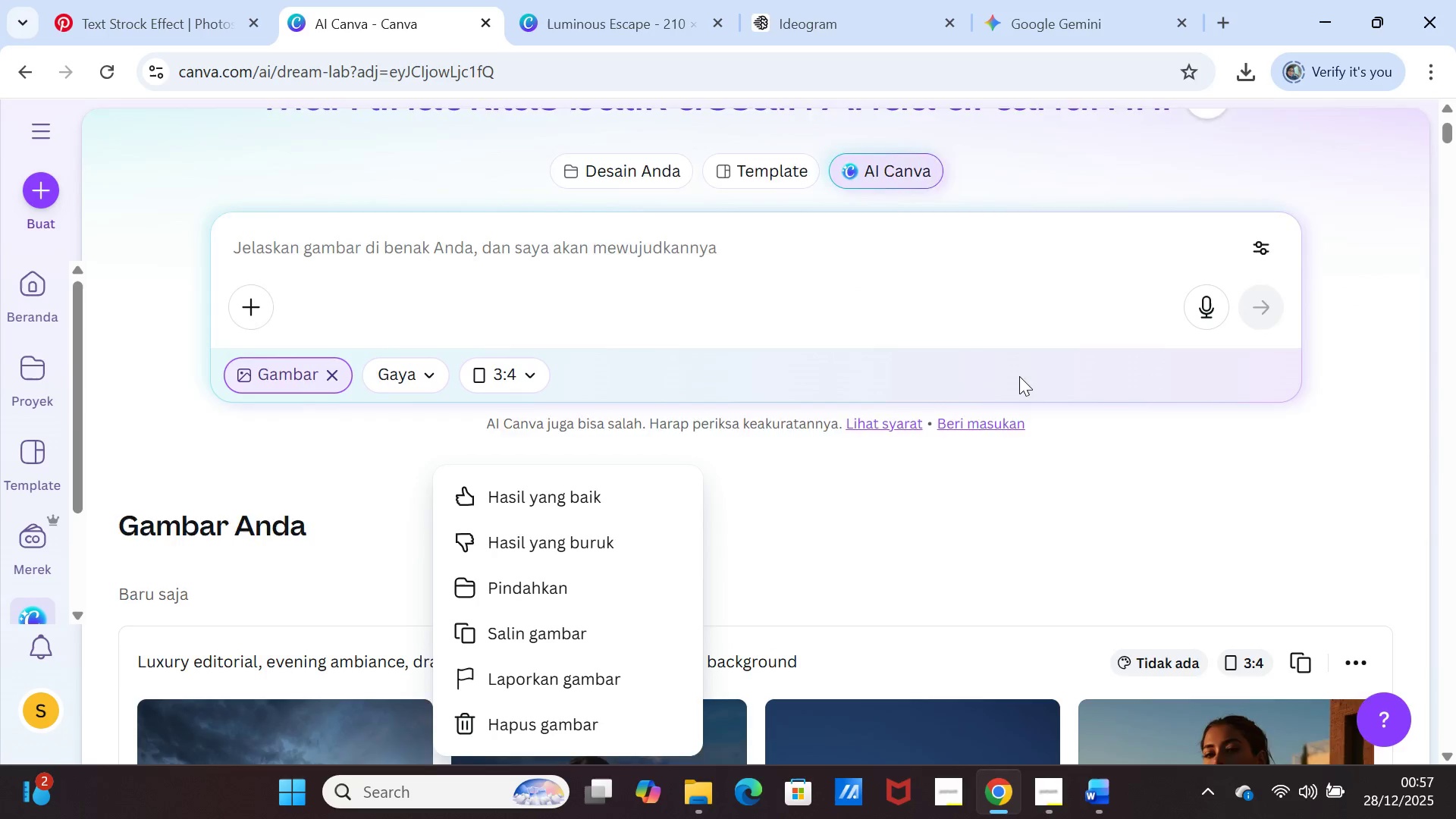 
scroll: coordinate [1021, 380], scroll_direction: down, amount: 2.0
 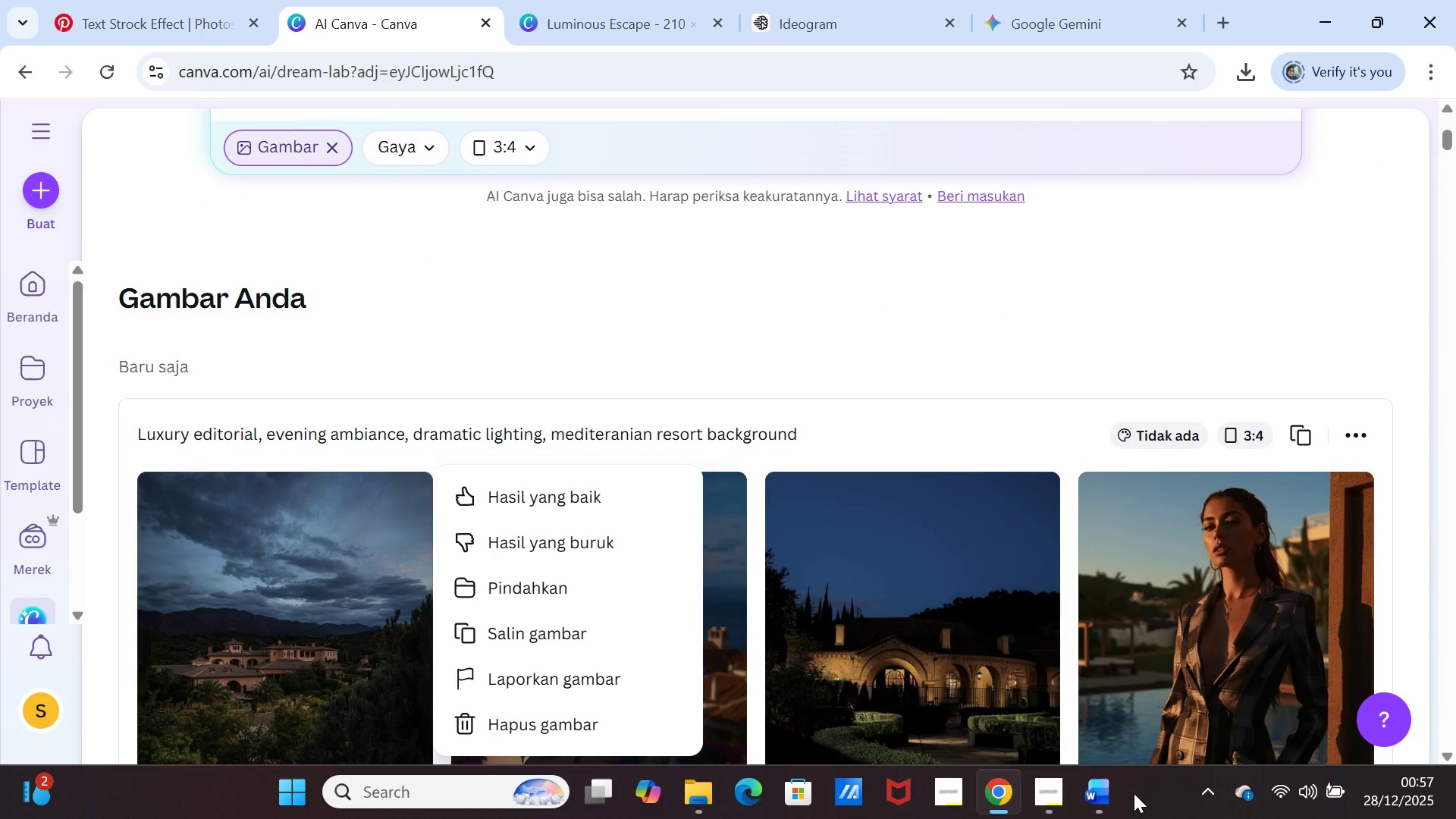 
left_click([1116, 793])
 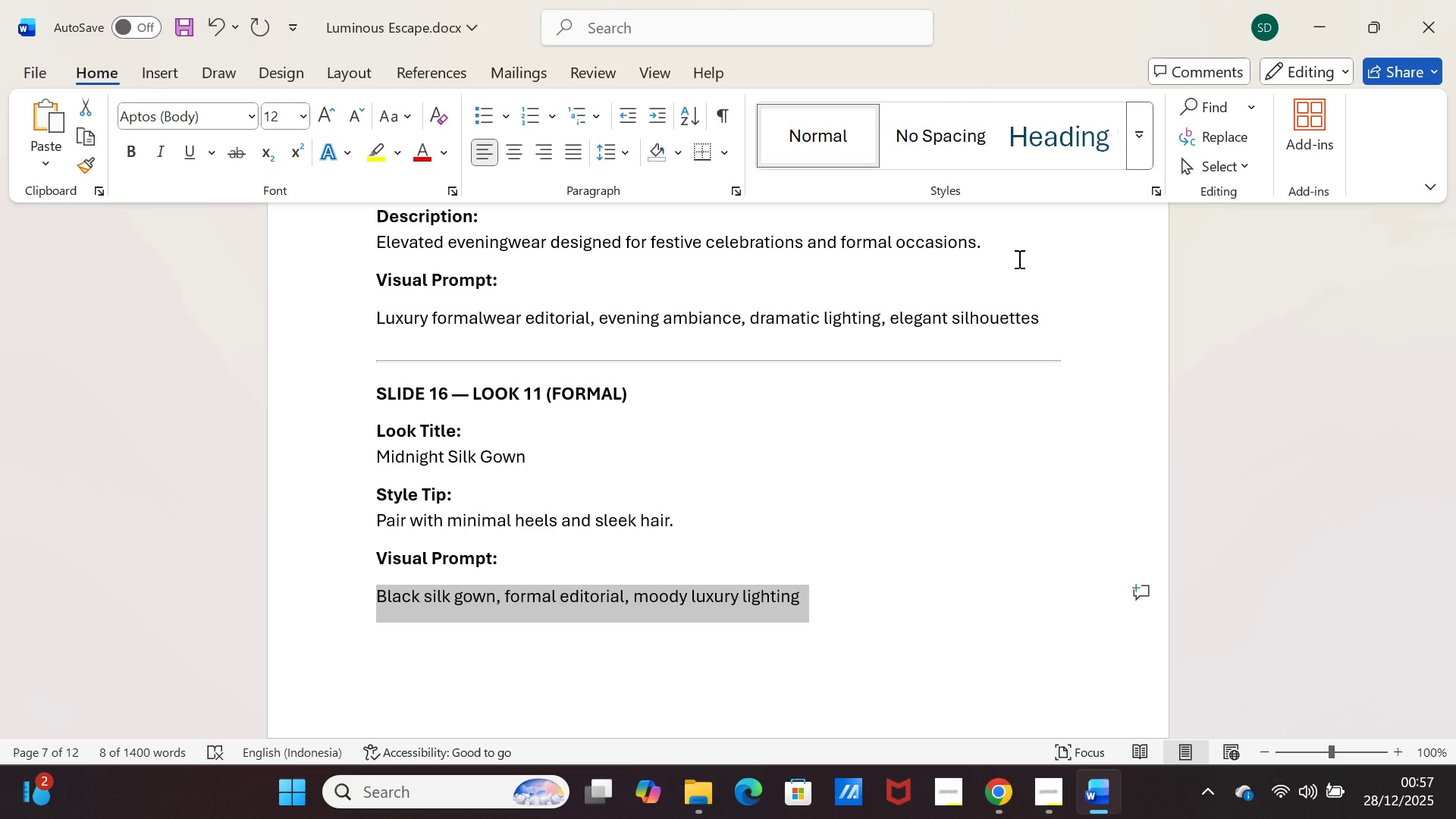 
left_click([1084, 792])
 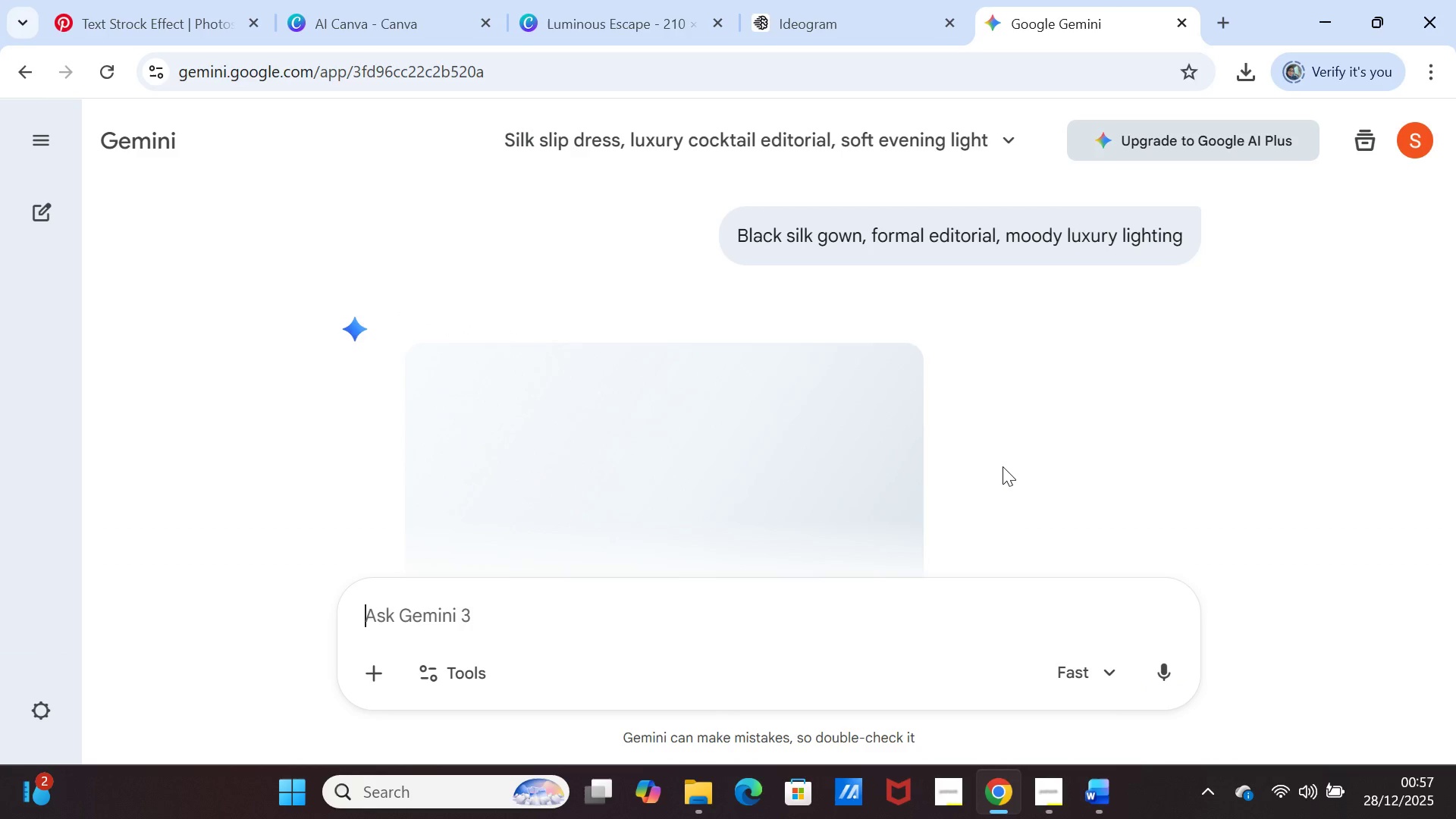 
scroll: coordinate [999, 442], scroll_direction: down, amount: 1.0
 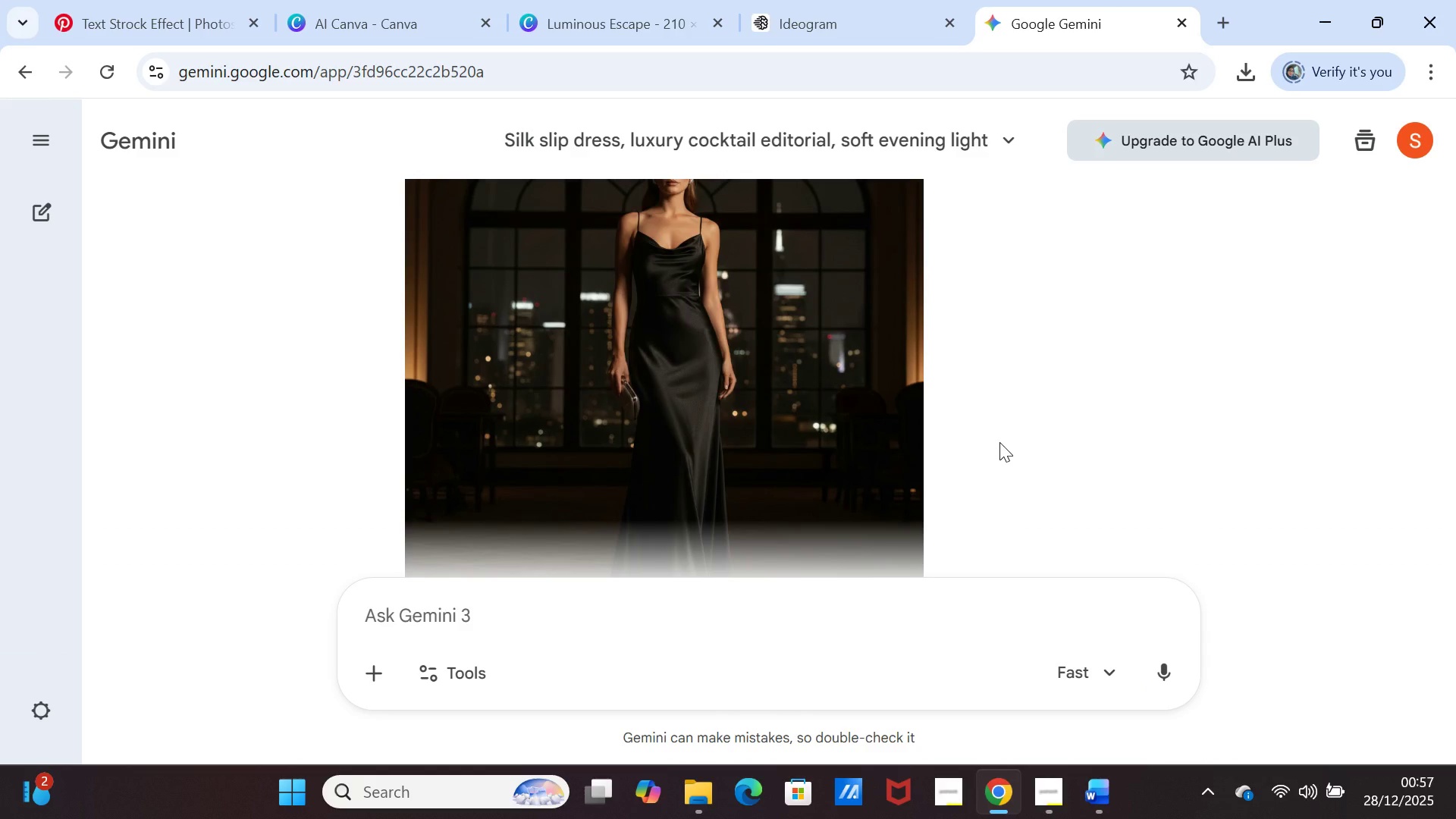 
scroll: coordinate [999, 442], scroll_direction: up, amount: 1.0
 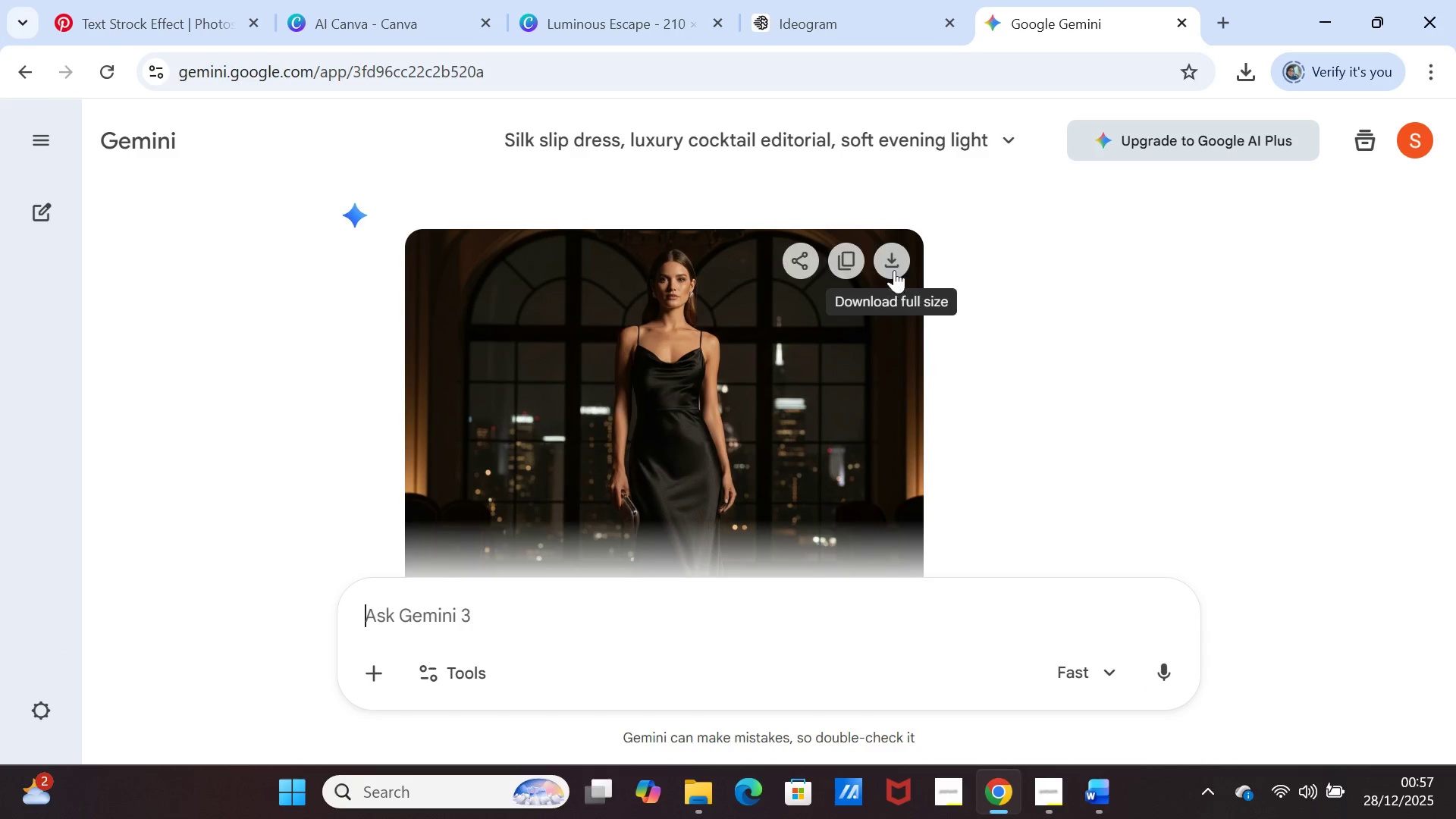 
left_click([897, 264])
 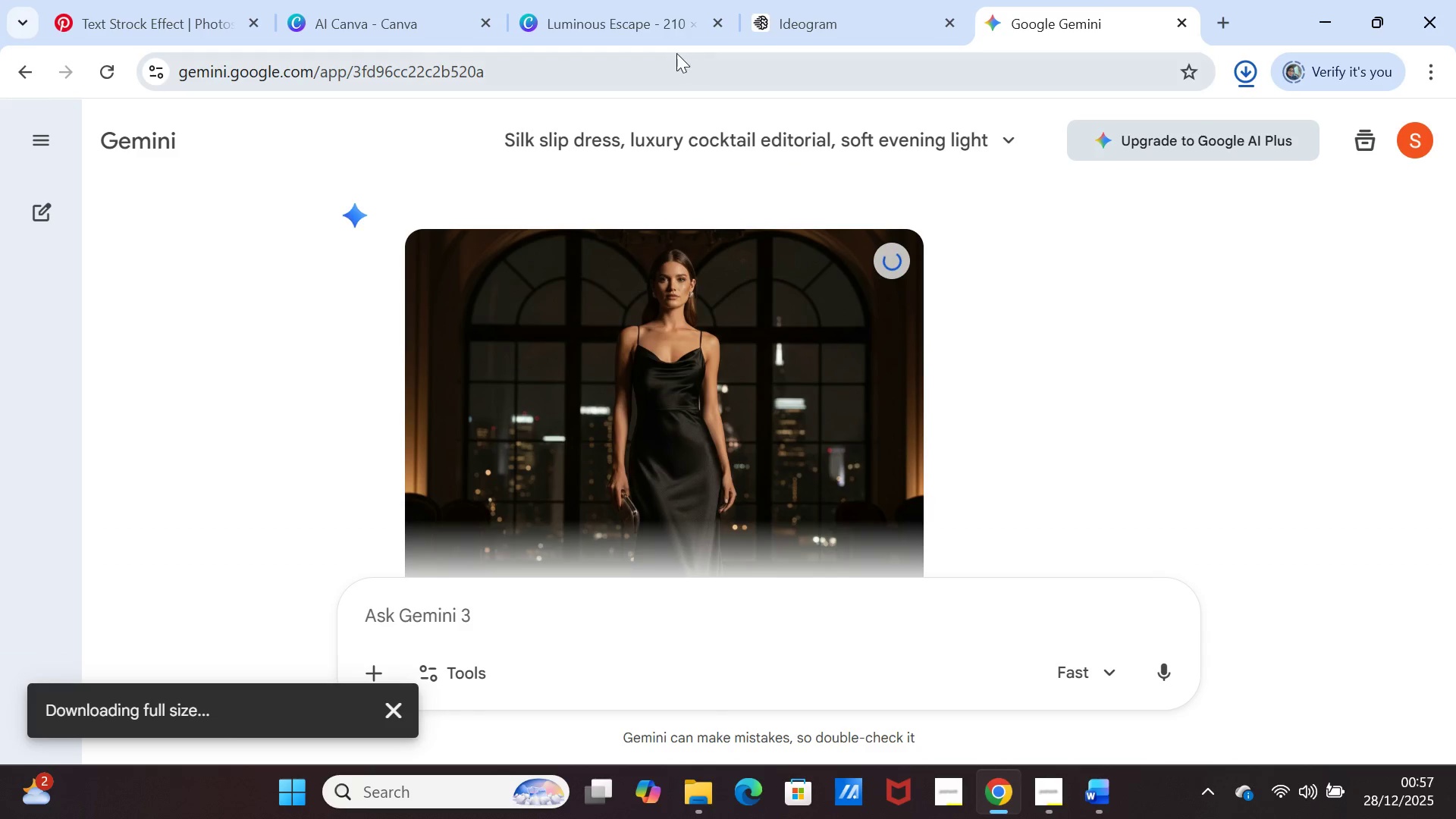 
mouse_move([777, 11])
 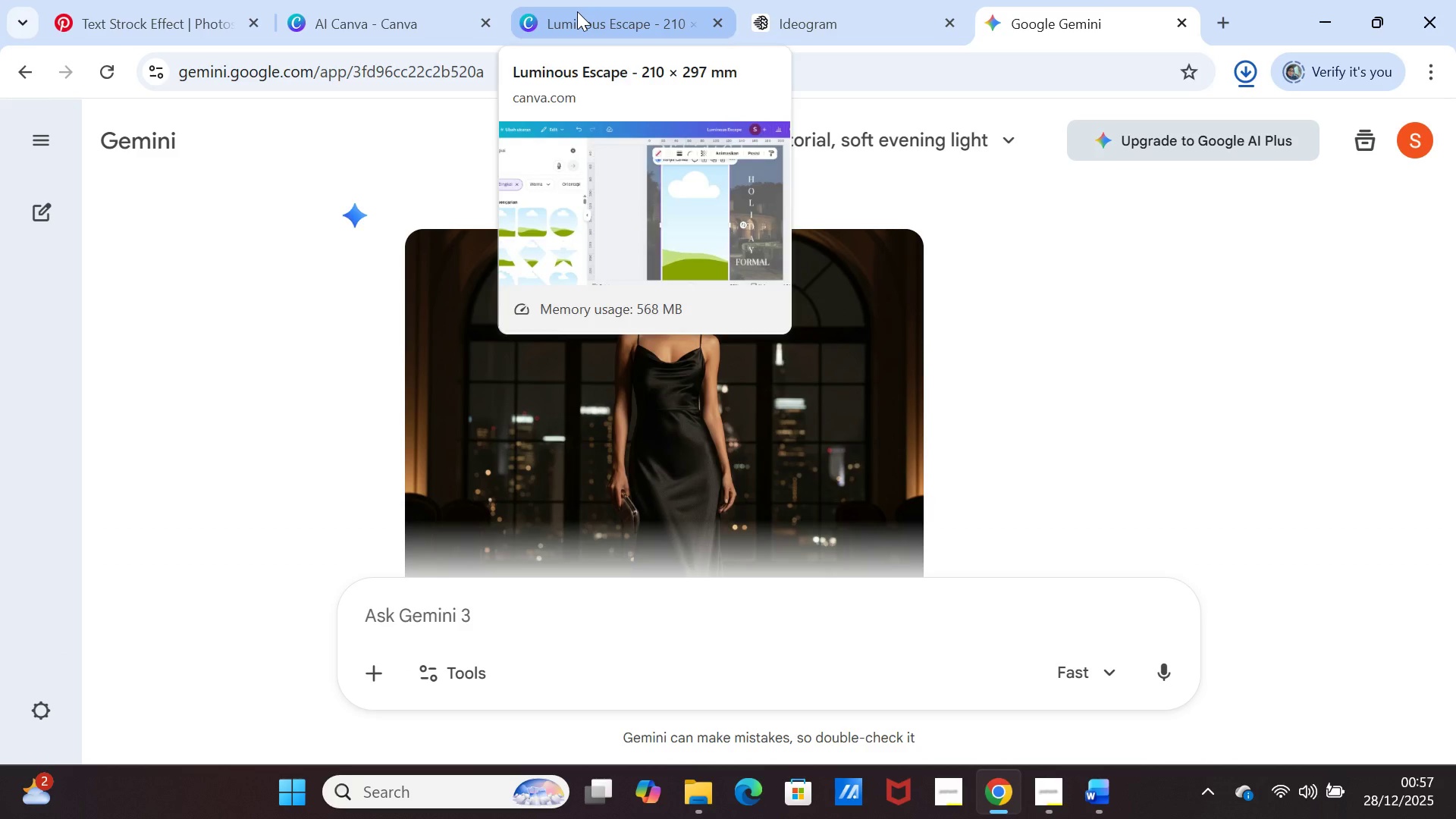 
left_click([577, 11])
 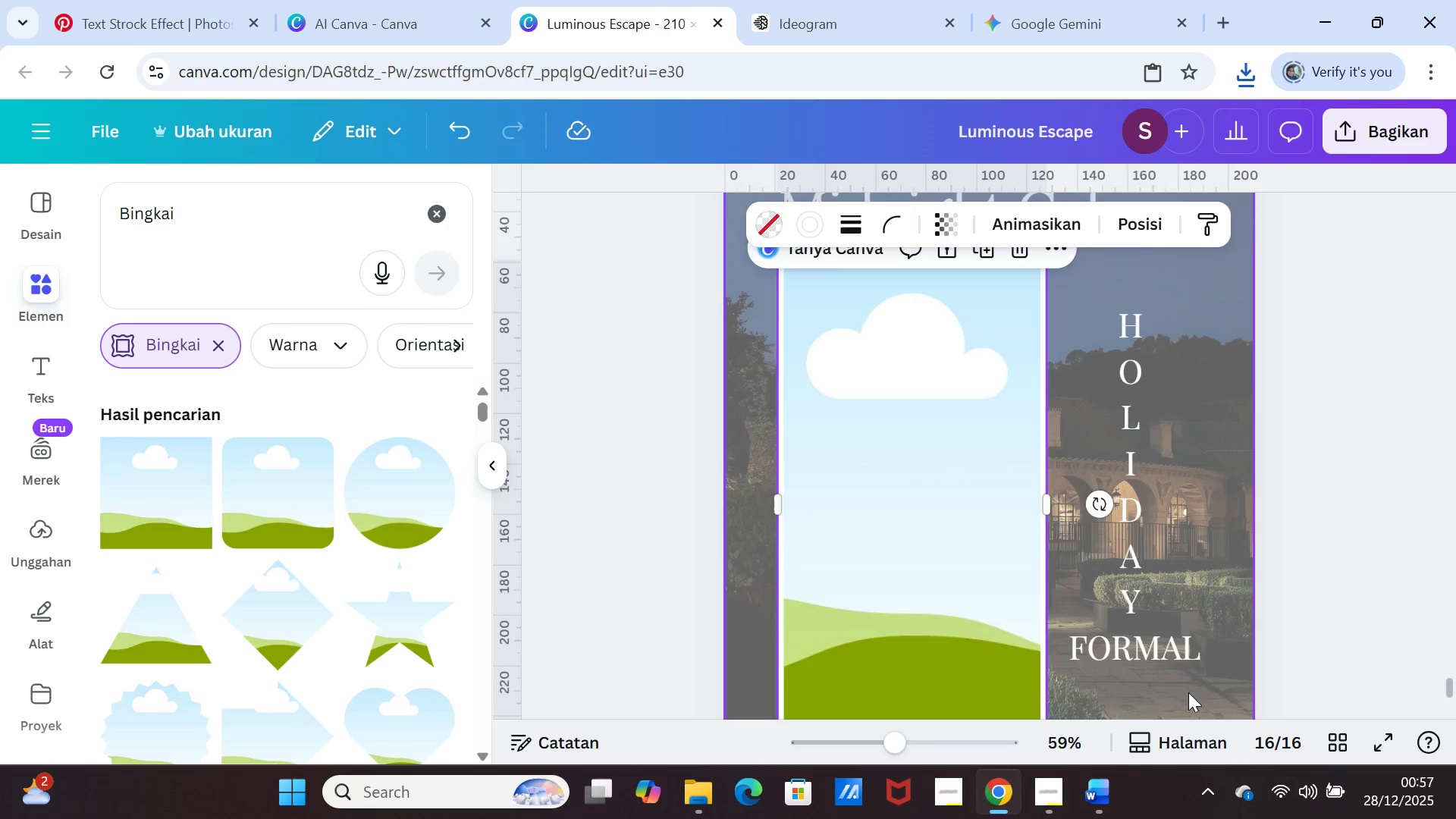 
wait(5.25)
 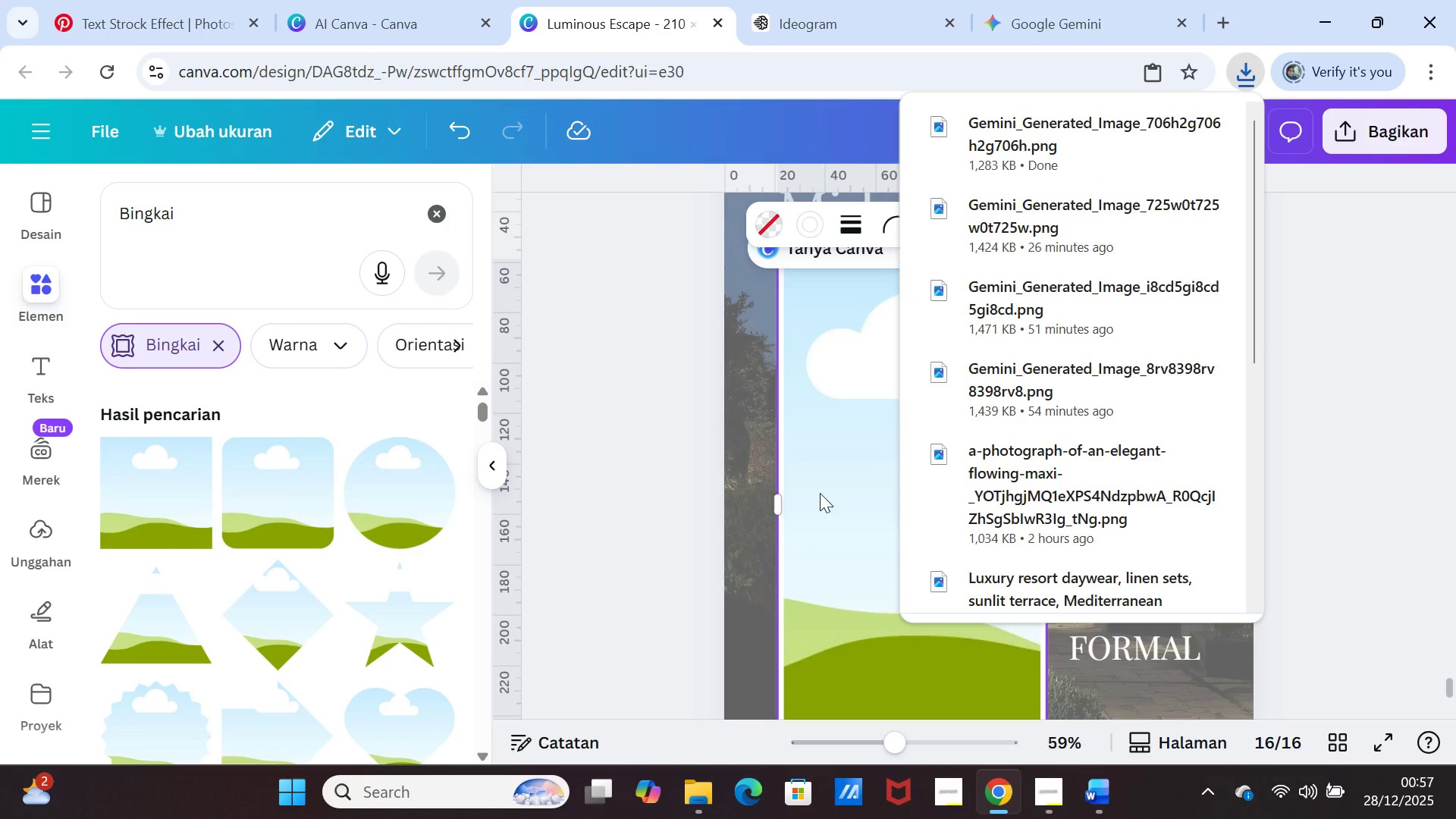 
key(Delete)
 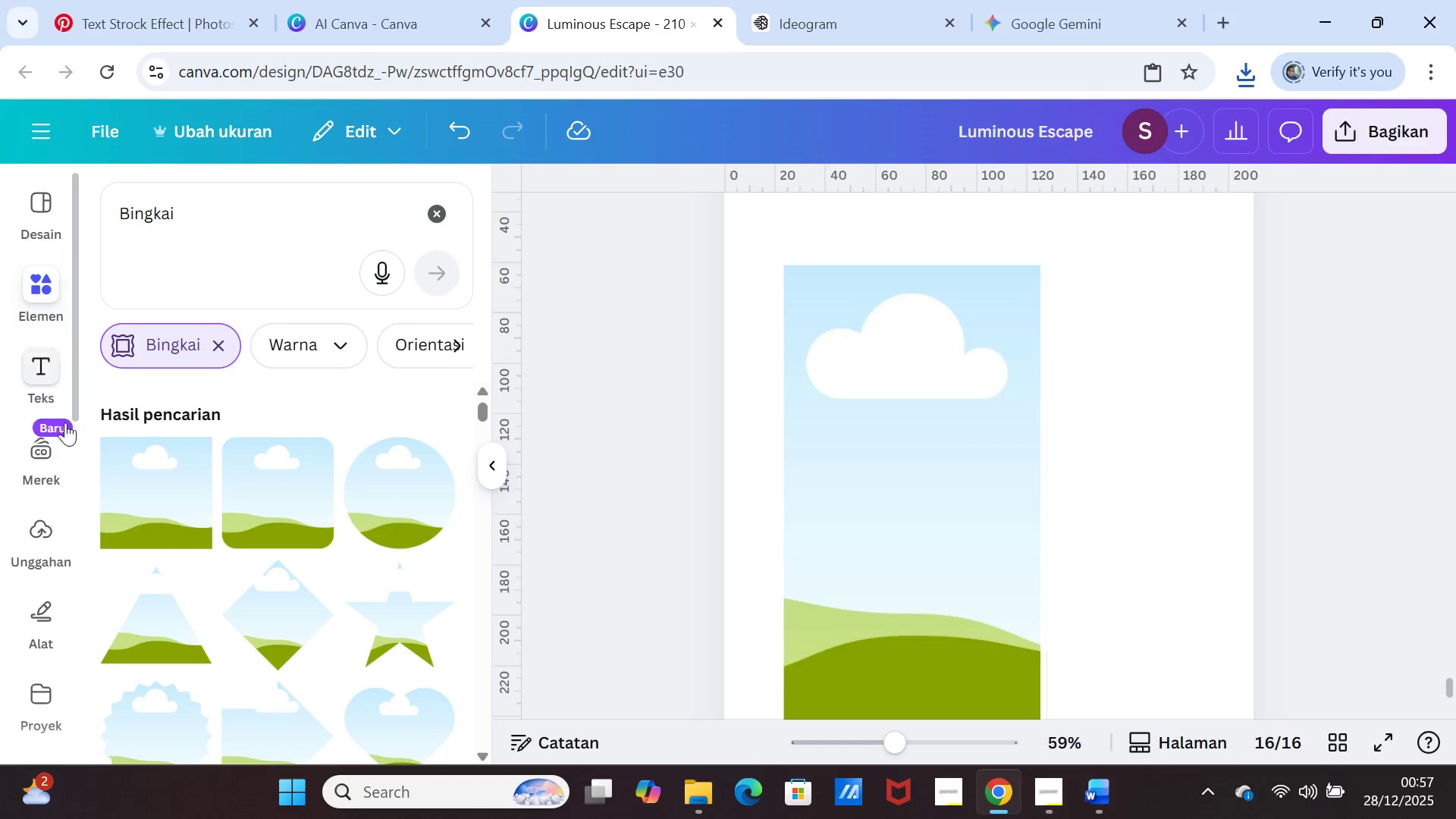 
left_click([49, 548])
 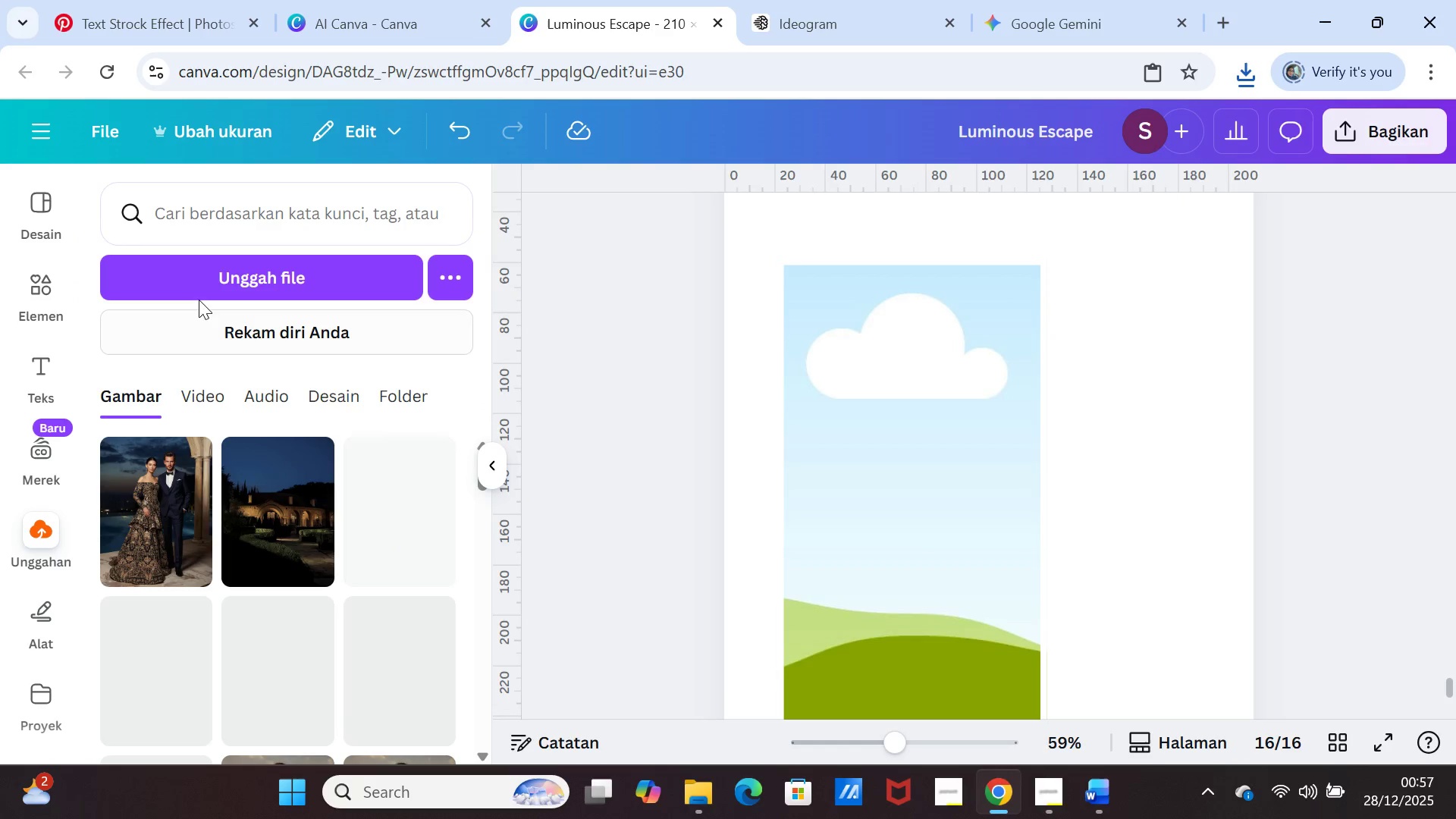 
left_click([206, 278])
 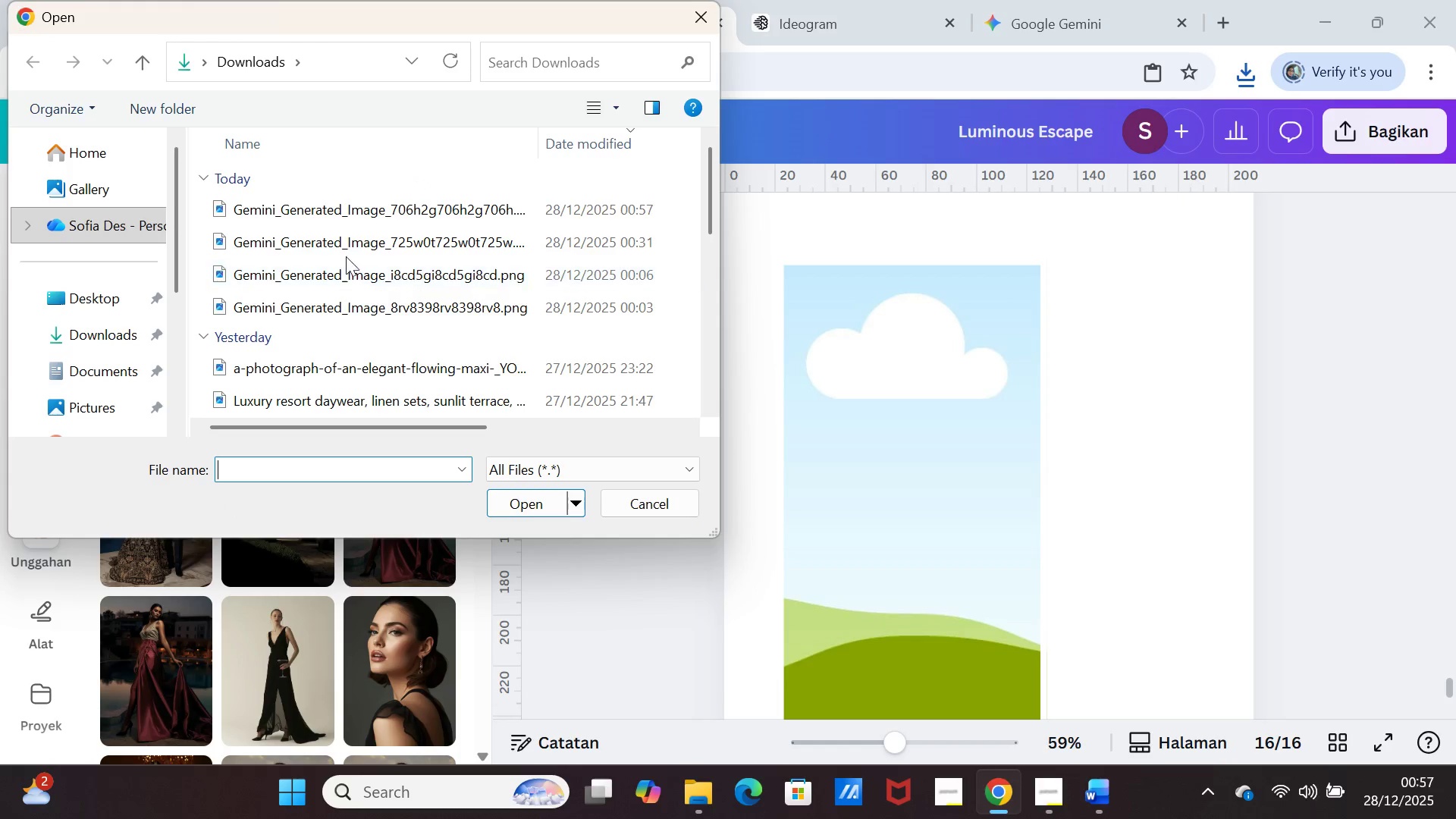 
left_click([363, 207])
 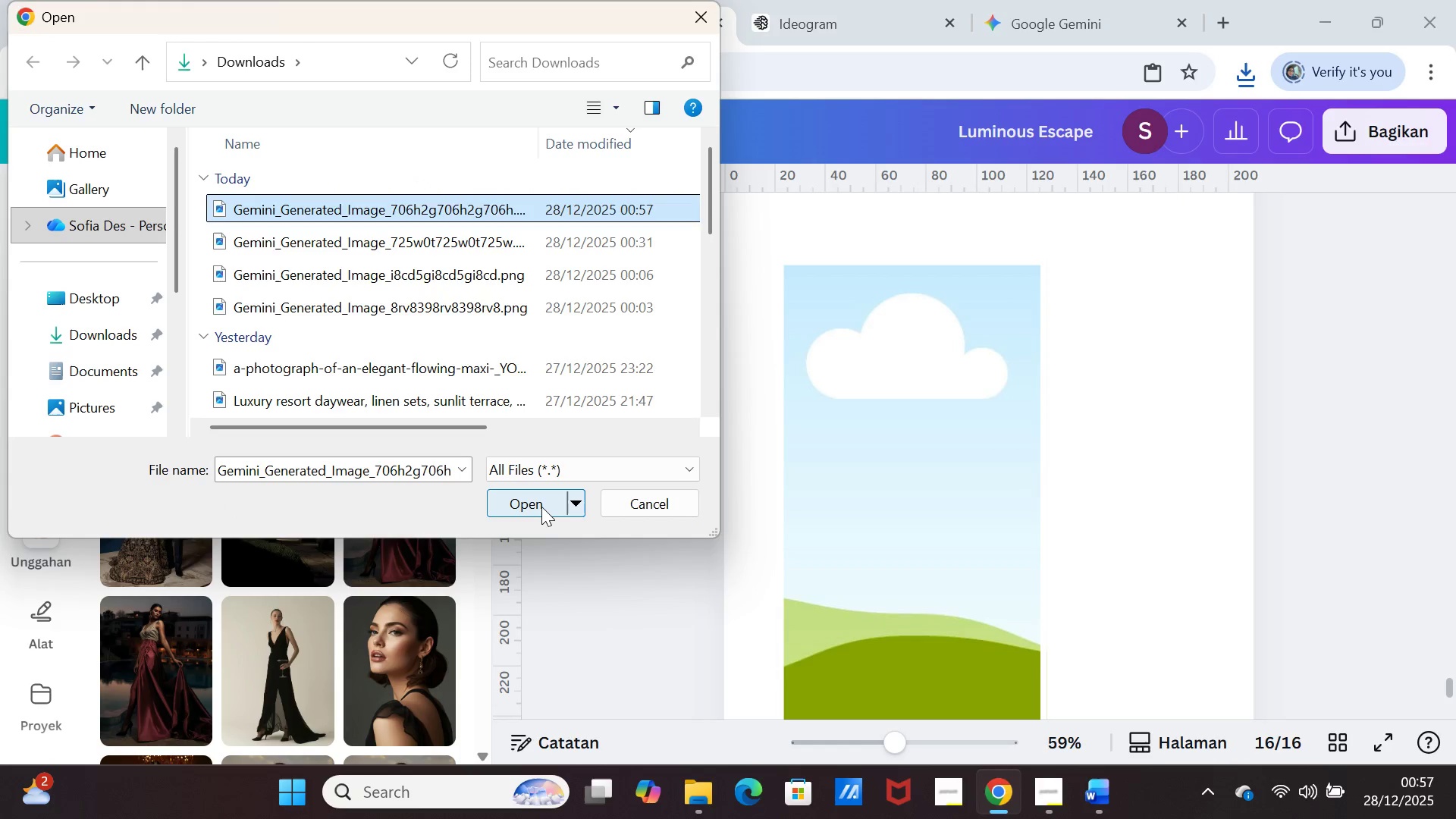 
left_click([541, 507])
 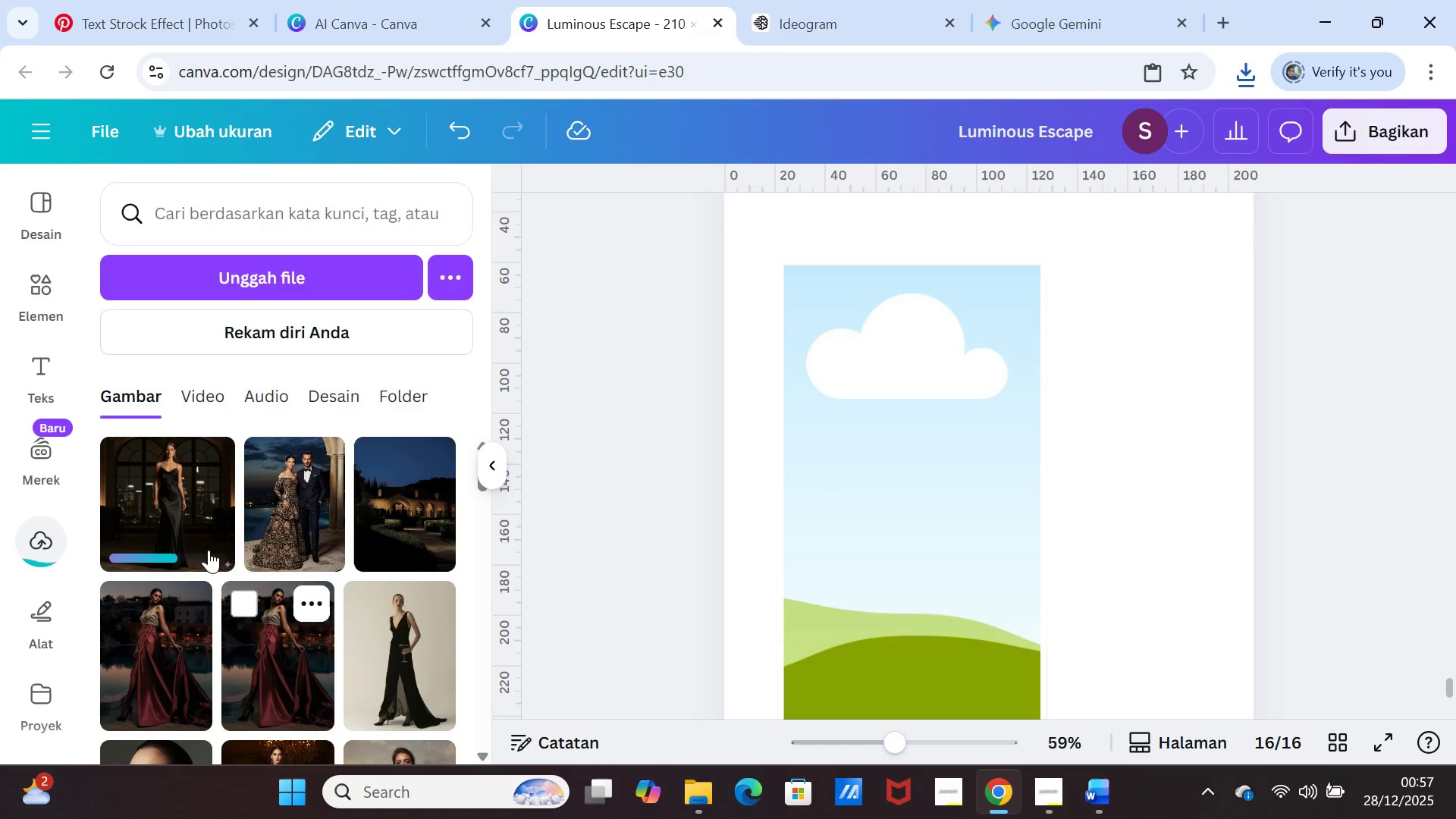 
left_click([191, 507])
 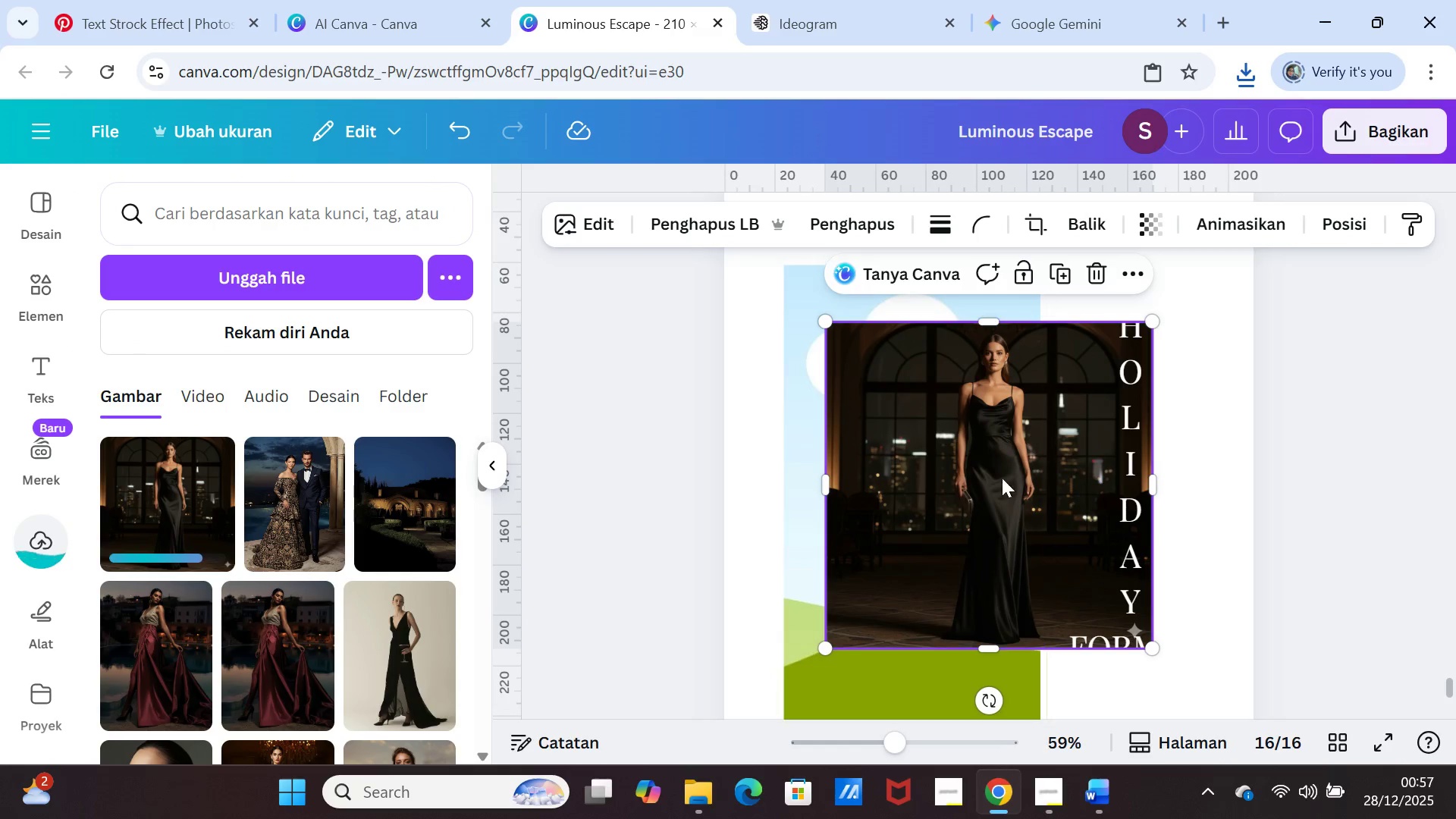 
left_click_drag(start_coordinate=[1003, 475], to_coordinate=[945, 475])
 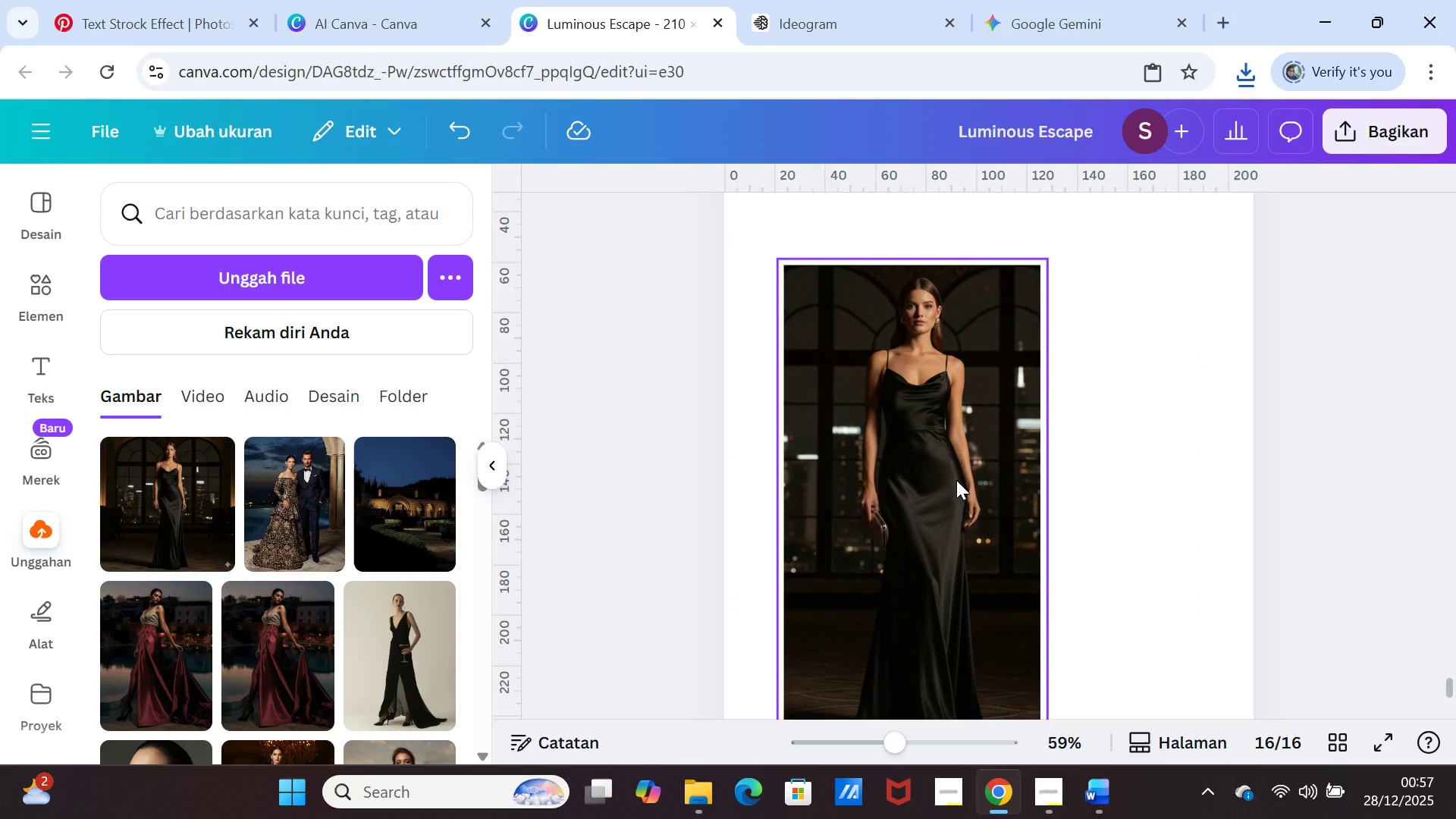 
wait(6.17)
 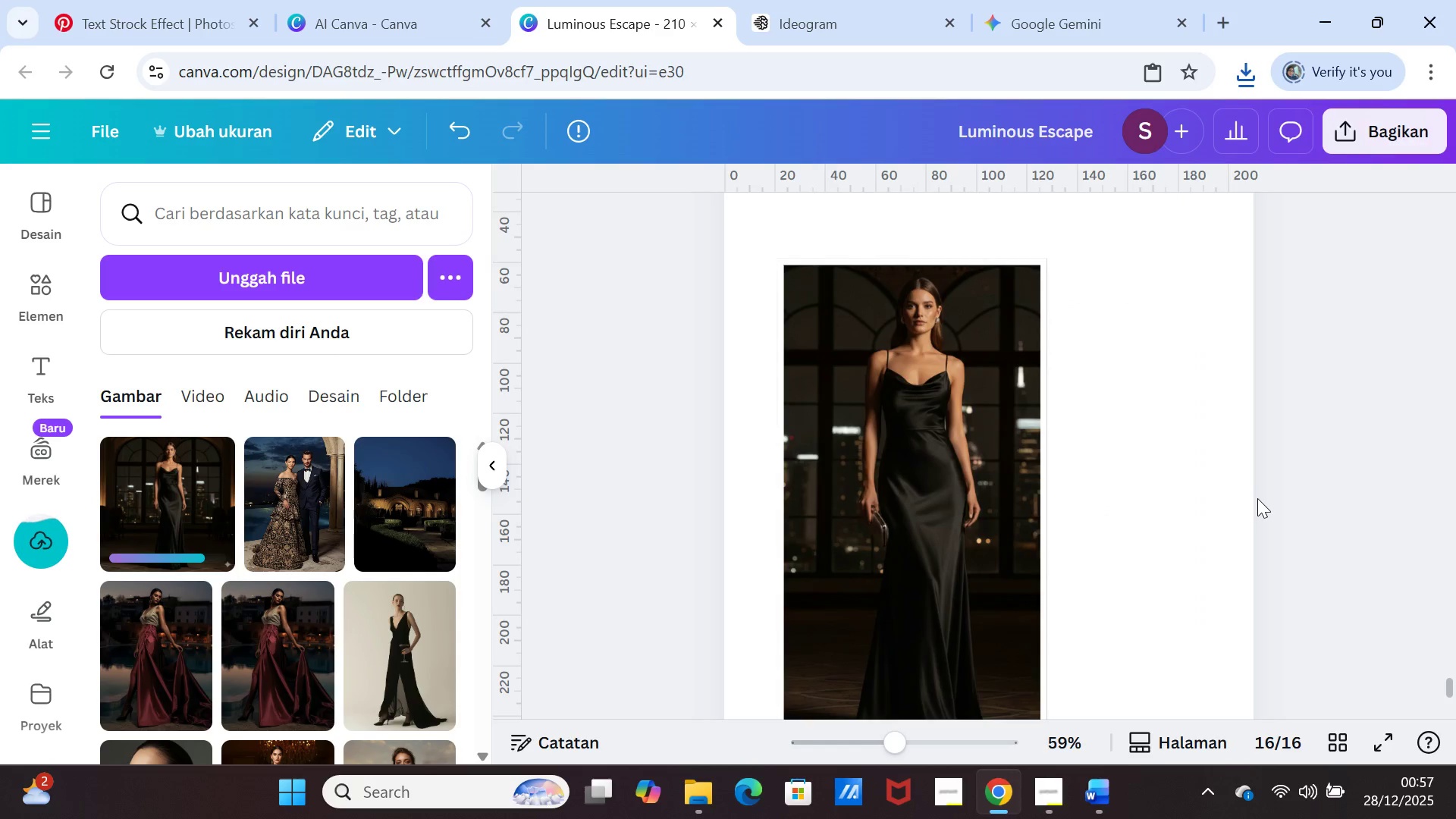 
left_click([967, 300])
 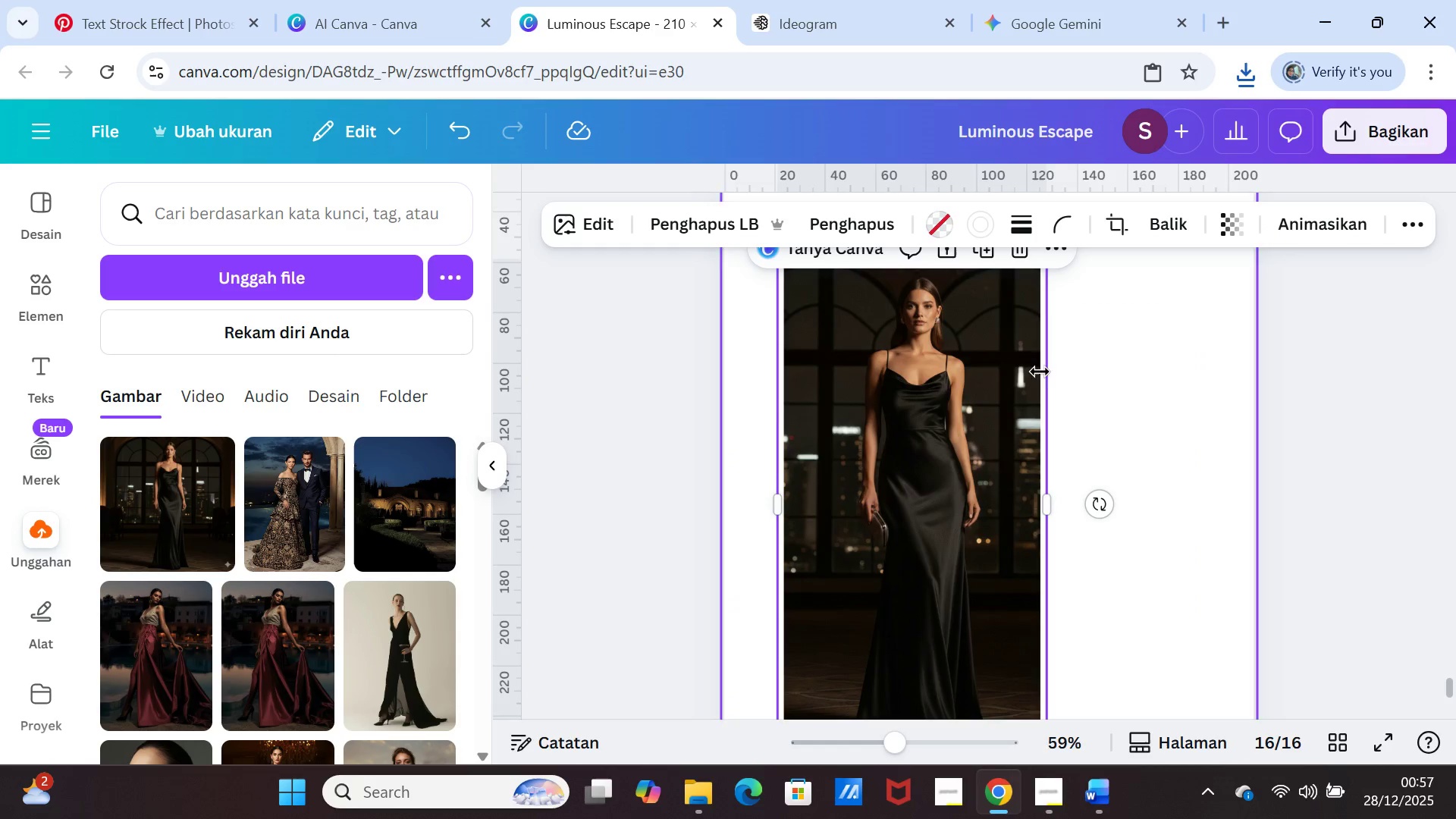 
scroll: coordinate [1036, 377], scroll_direction: up, amount: 1.0
 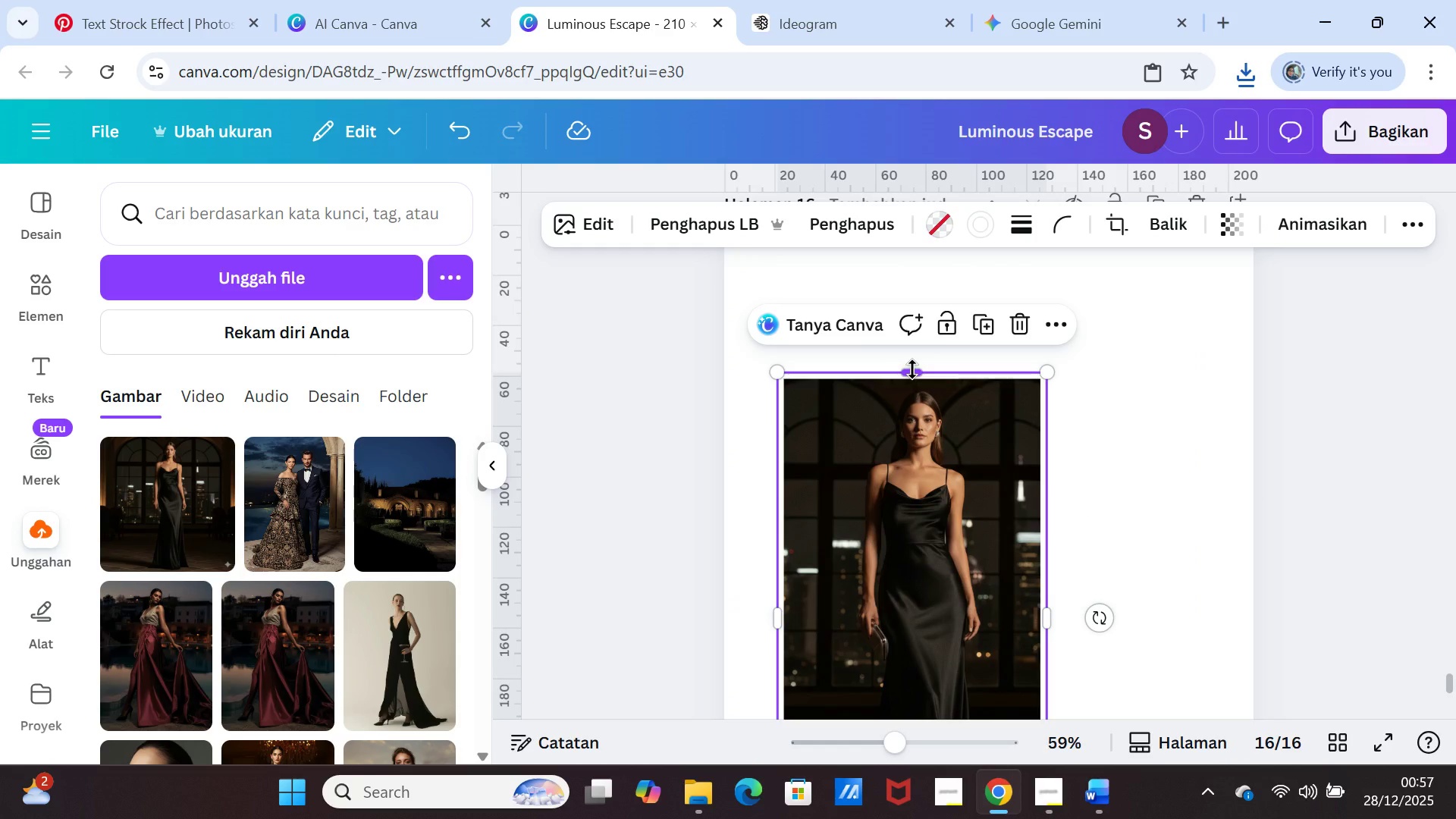 
left_click_drag(start_coordinate=[912, 369], to_coordinate=[912, 346])
 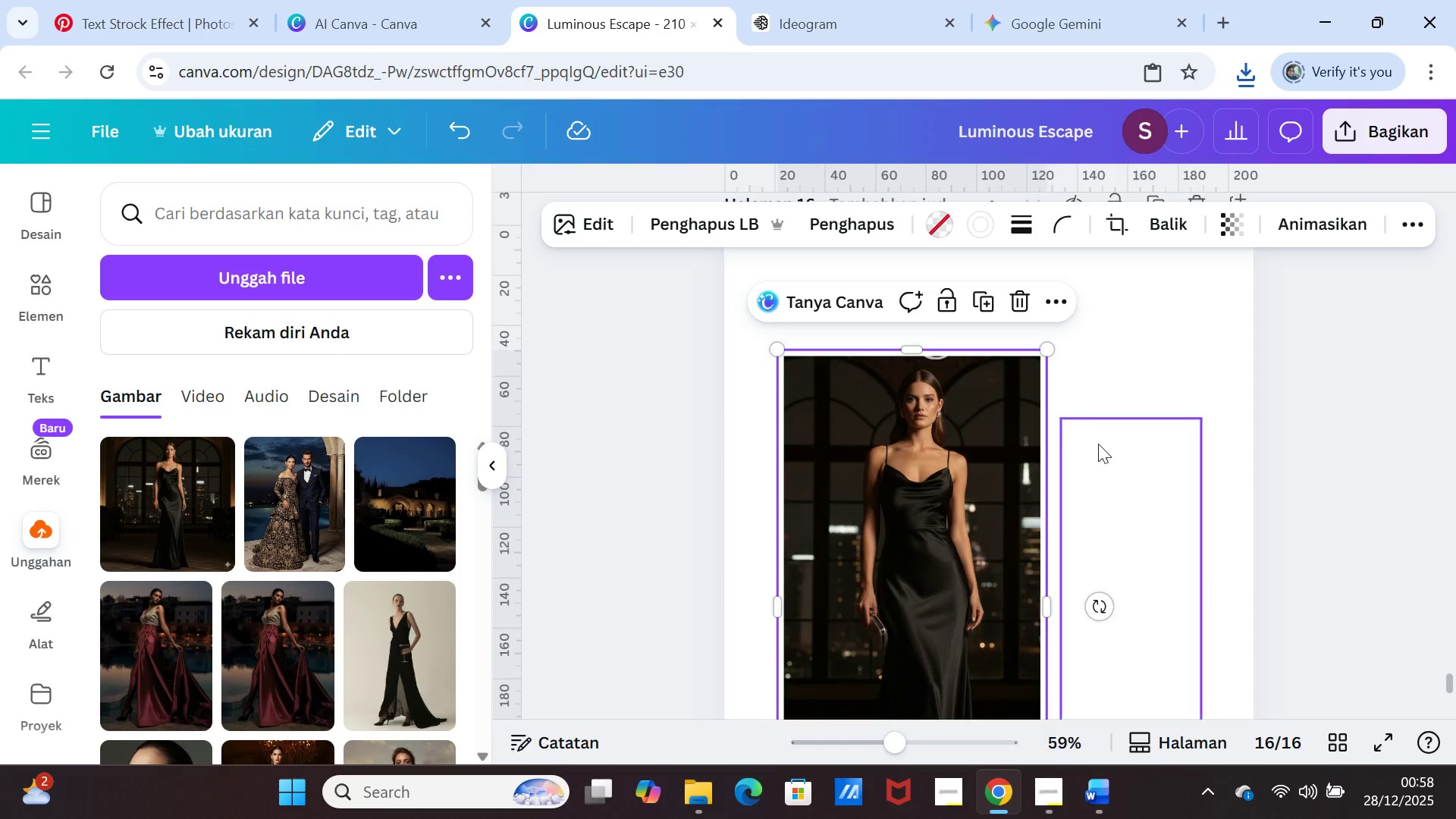 
scroll: coordinate [1098, 447], scroll_direction: down, amount: 3.0
 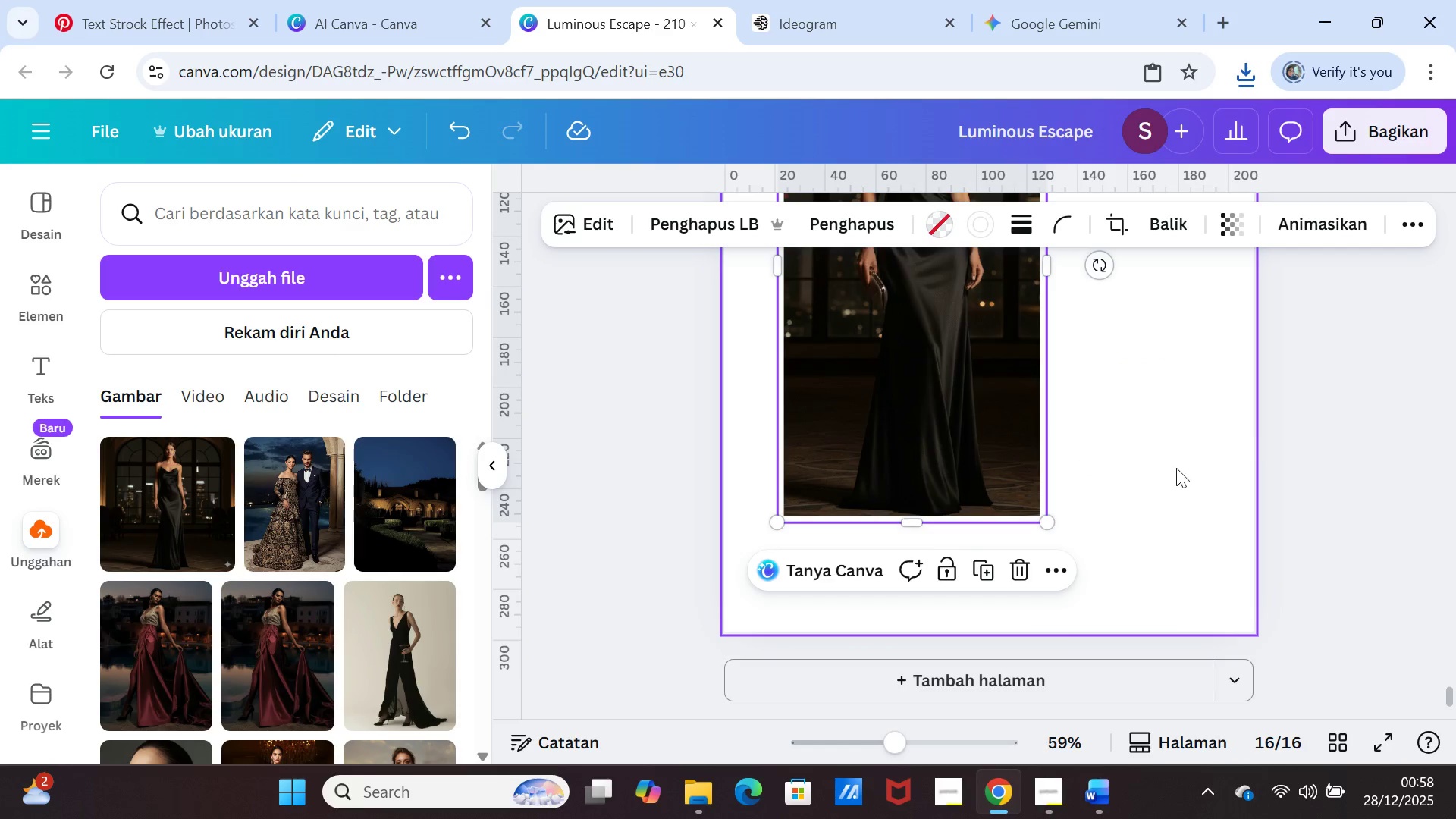 
scroll: coordinate [1257, 447], scroll_direction: up, amount: 3.0
 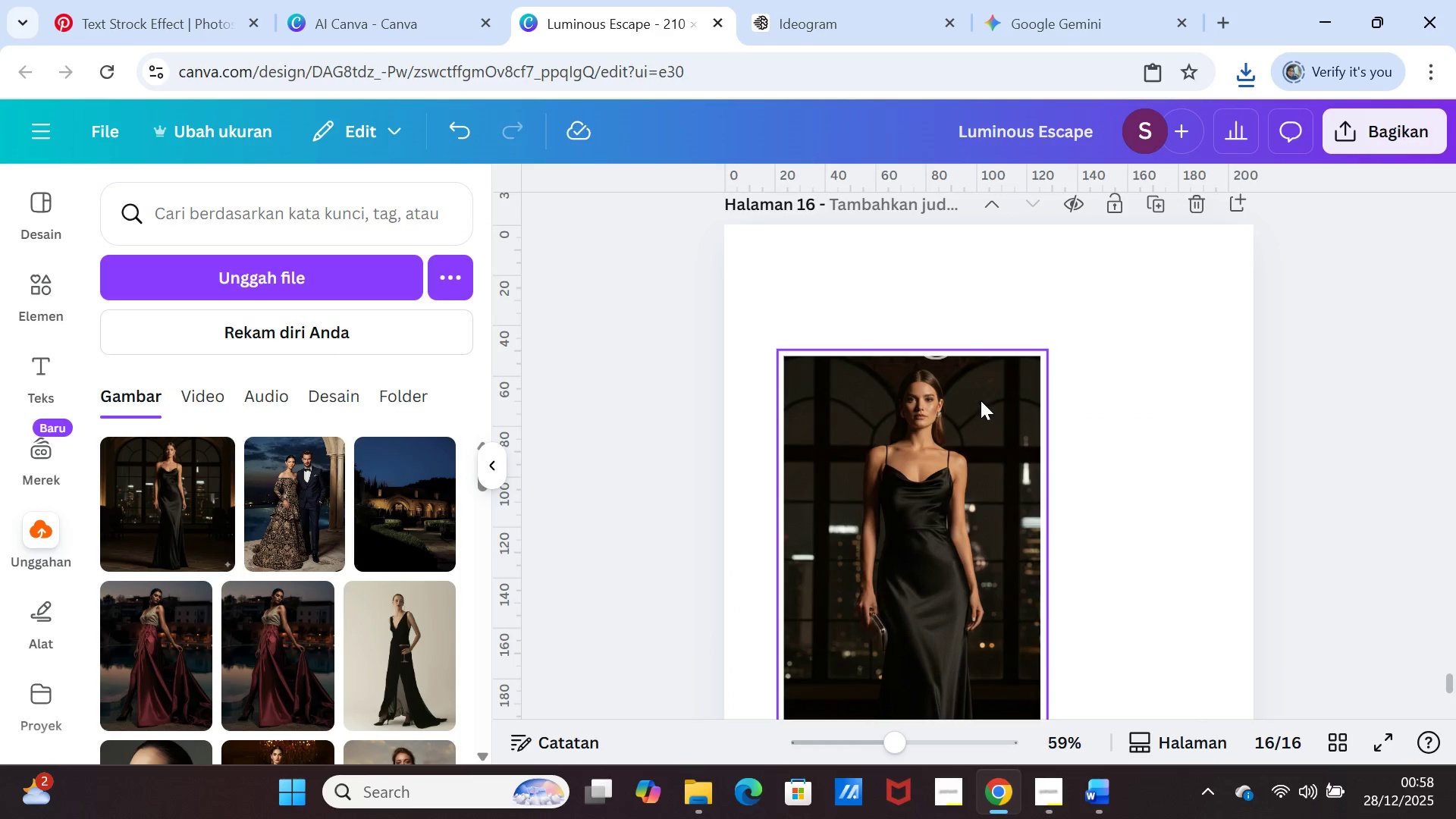 
wait(5.17)
 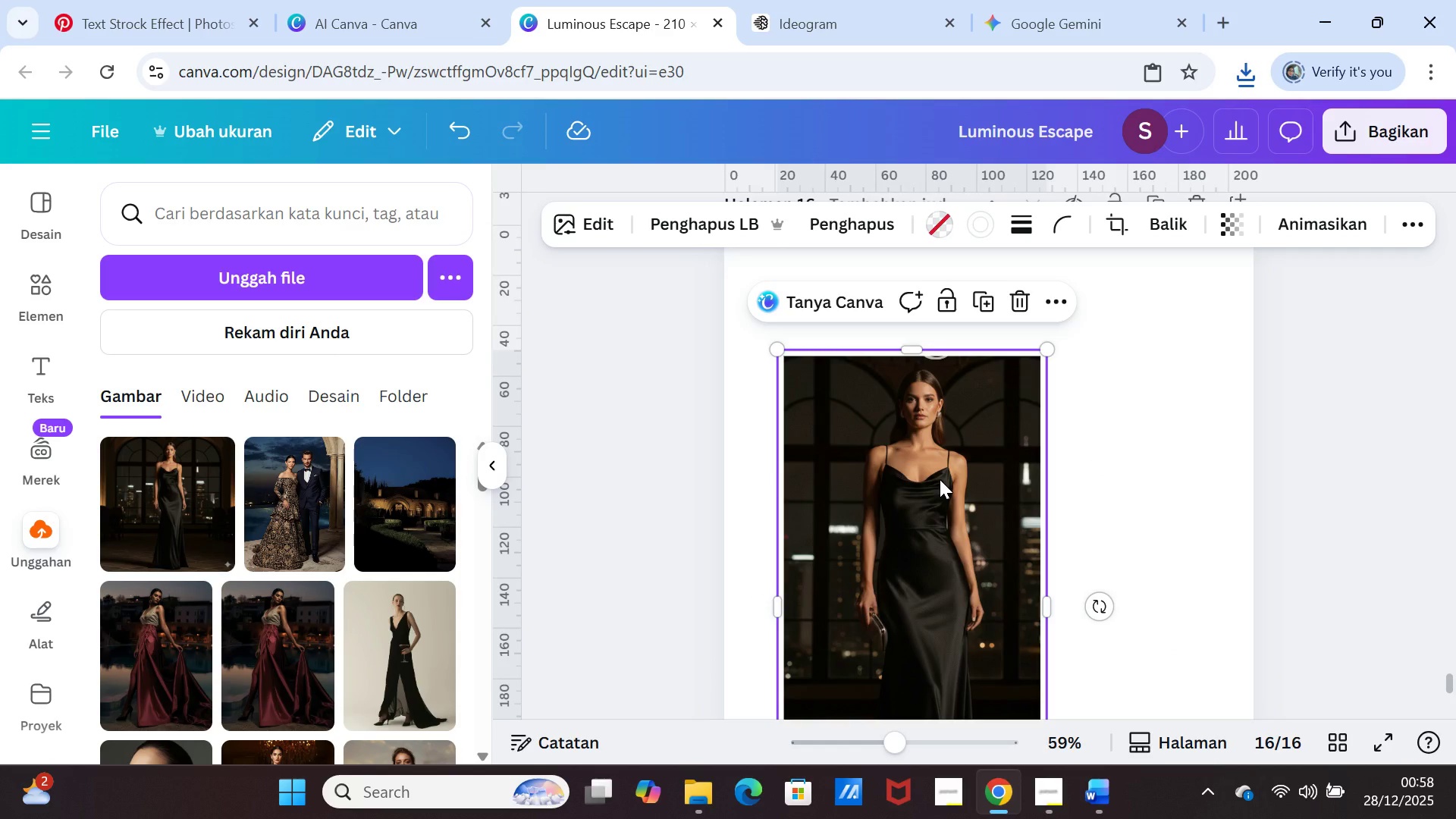 
left_click([958, 315])
 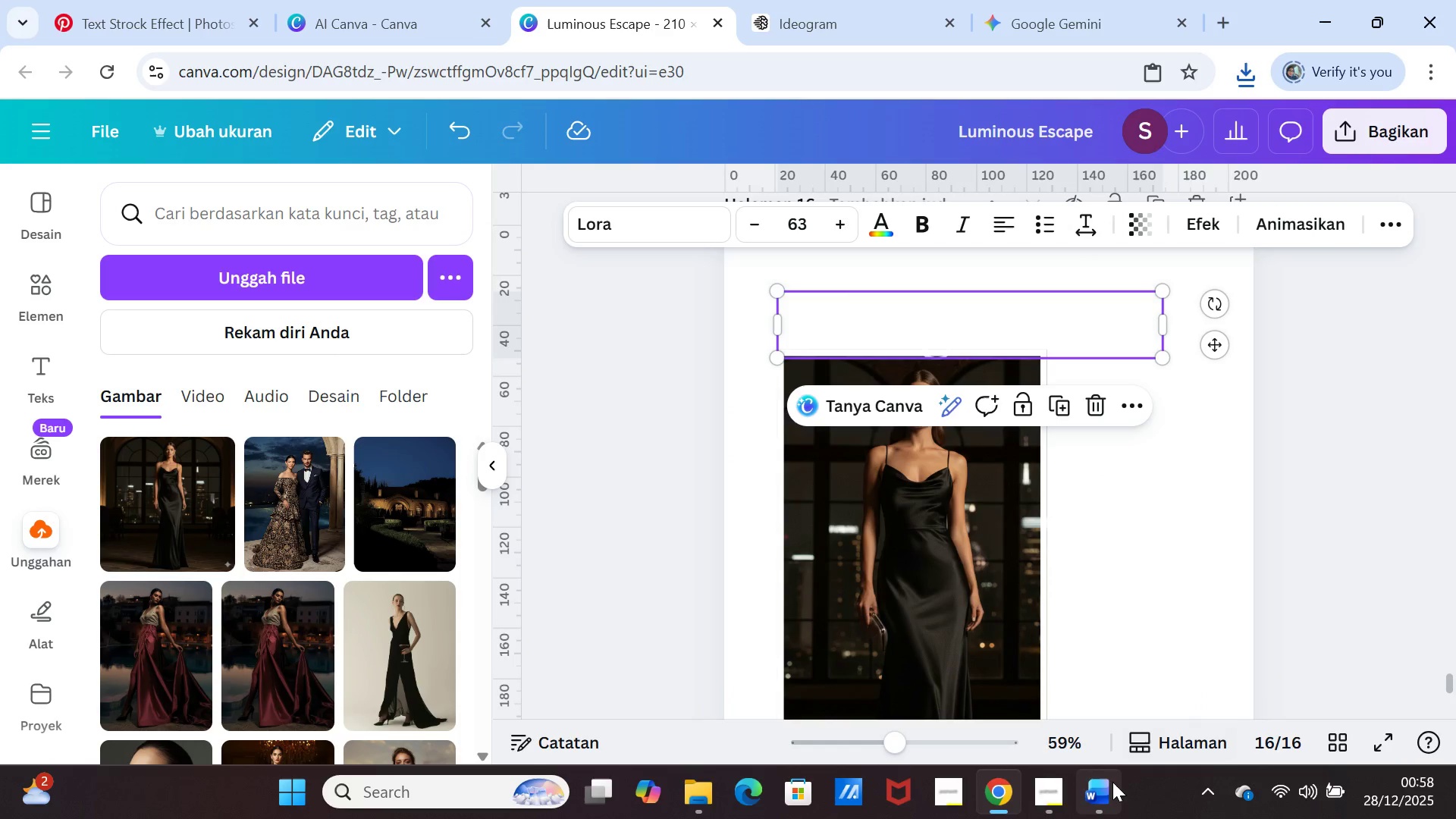 
left_click([1103, 792])
 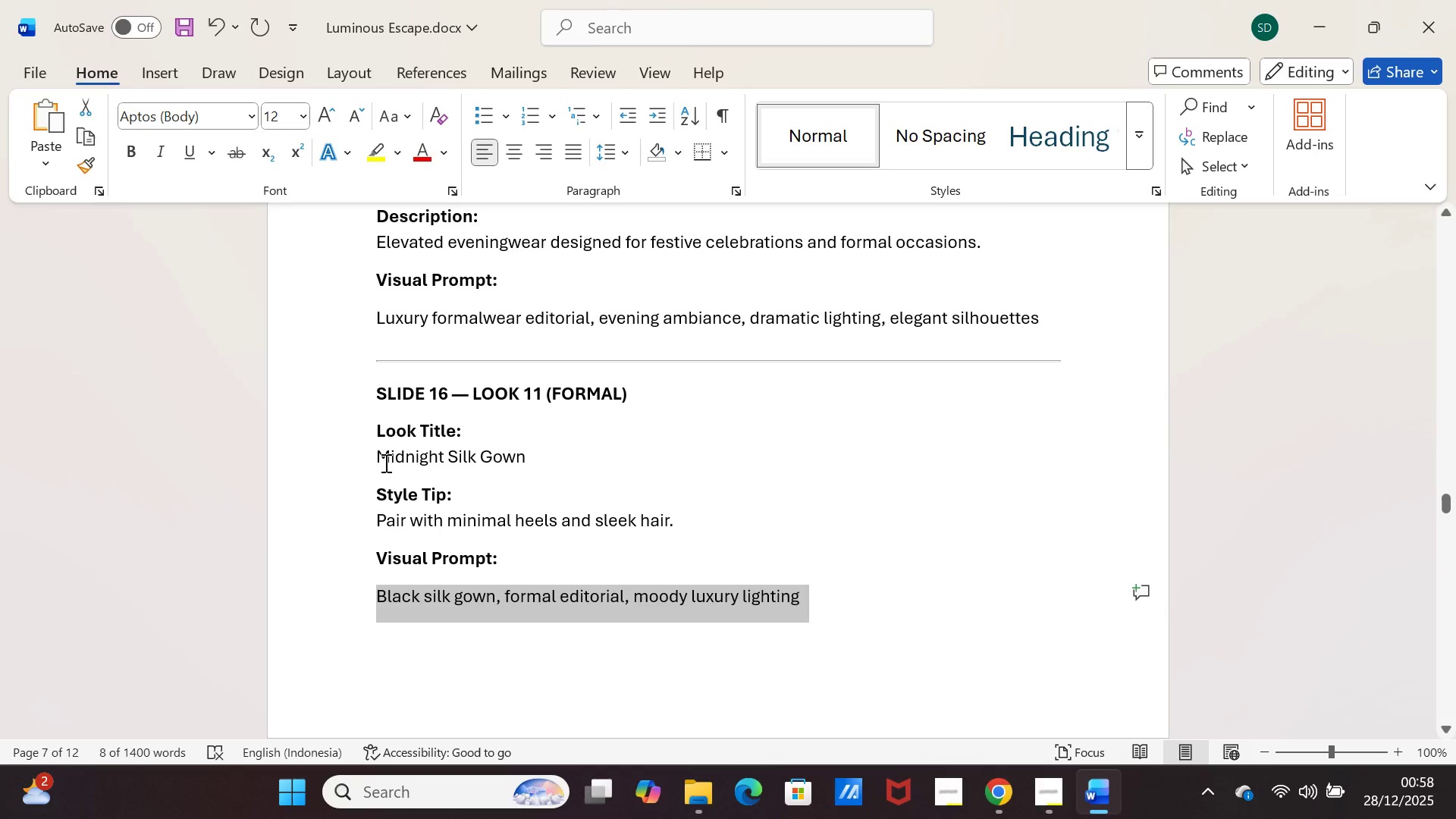 
left_click_drag(start_coordinate=[375, 454], to_coordinate=[524, 454])
 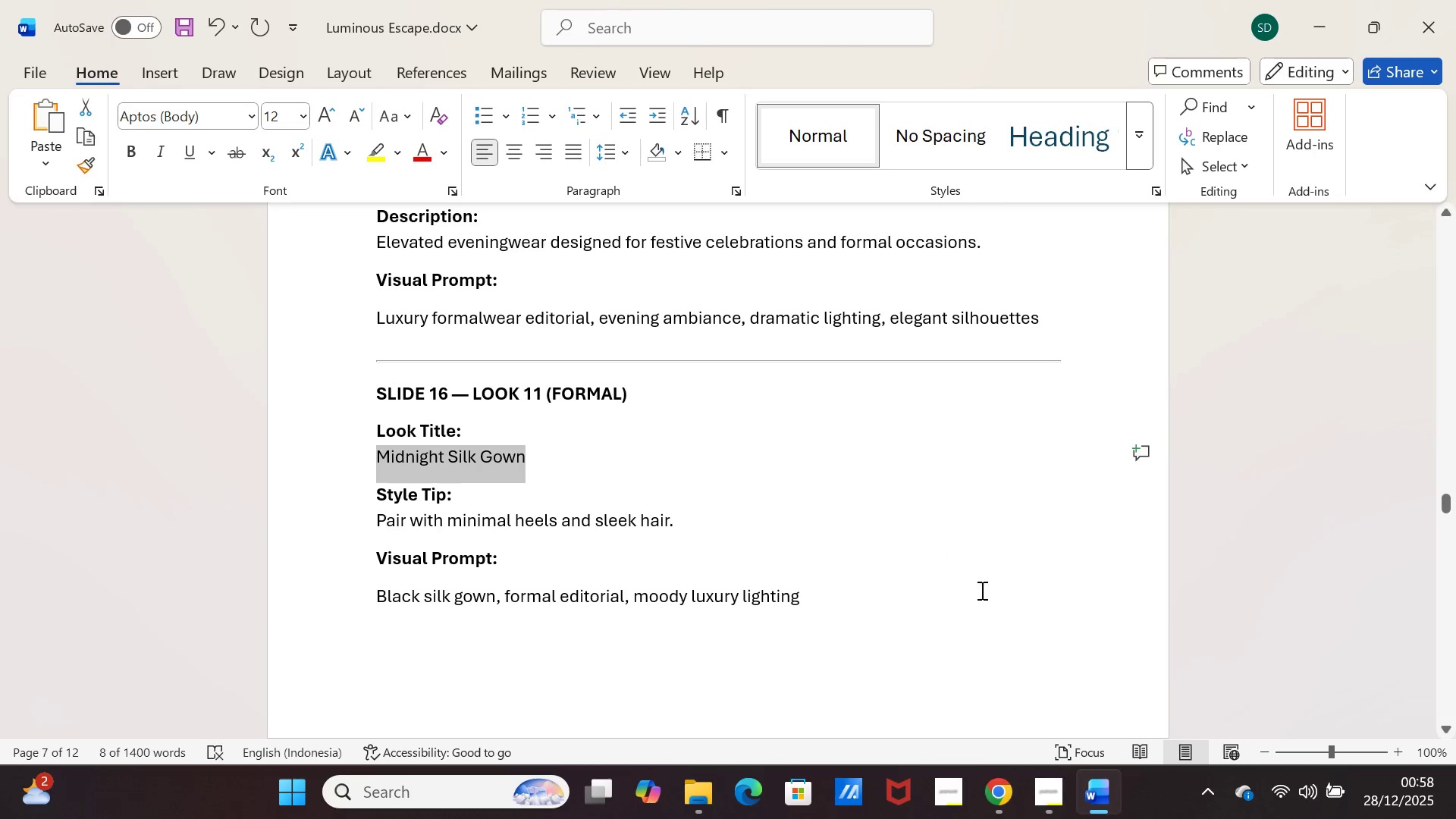 
key(Control+C)
 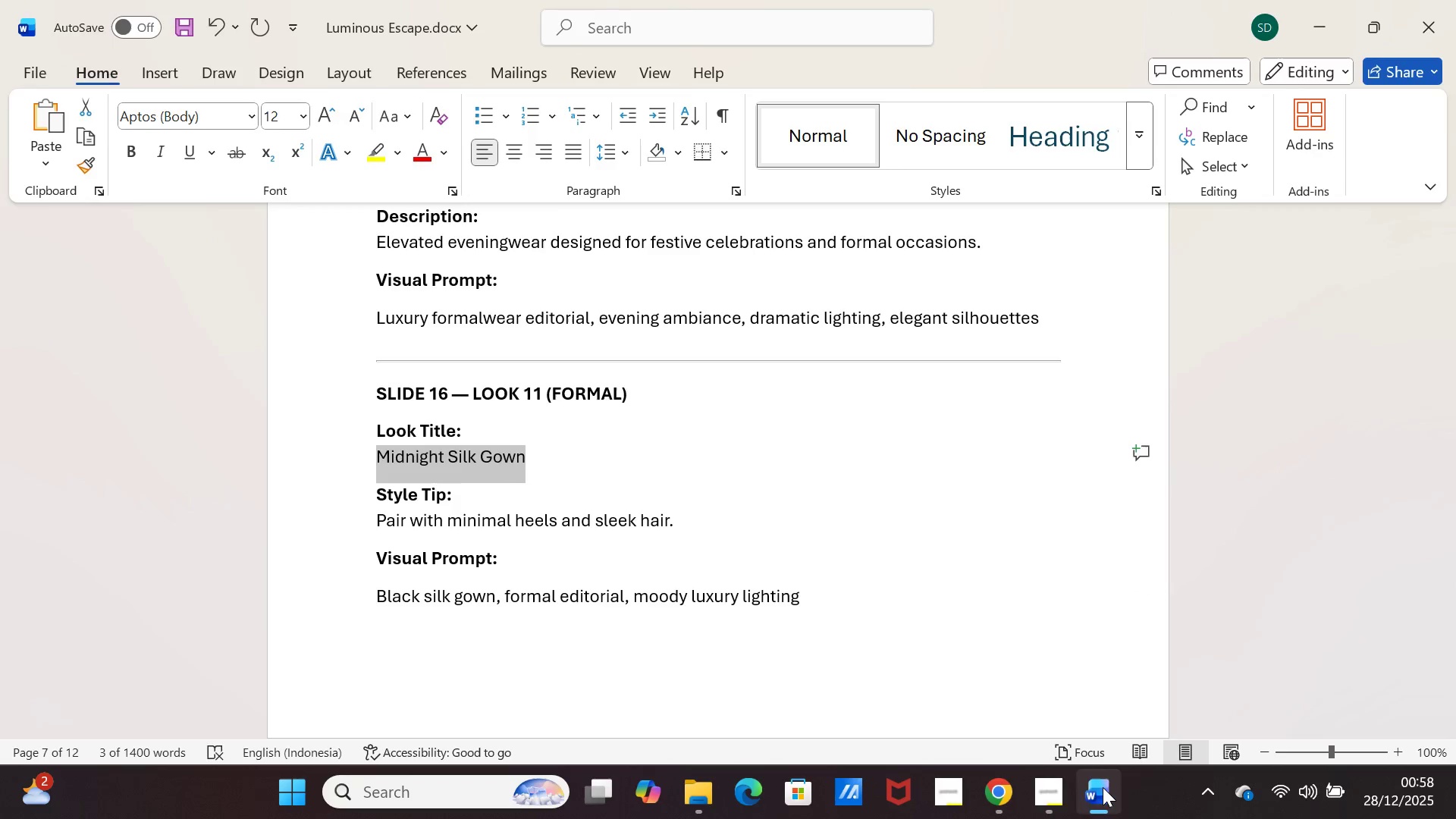 
left_click([1103, 787])
 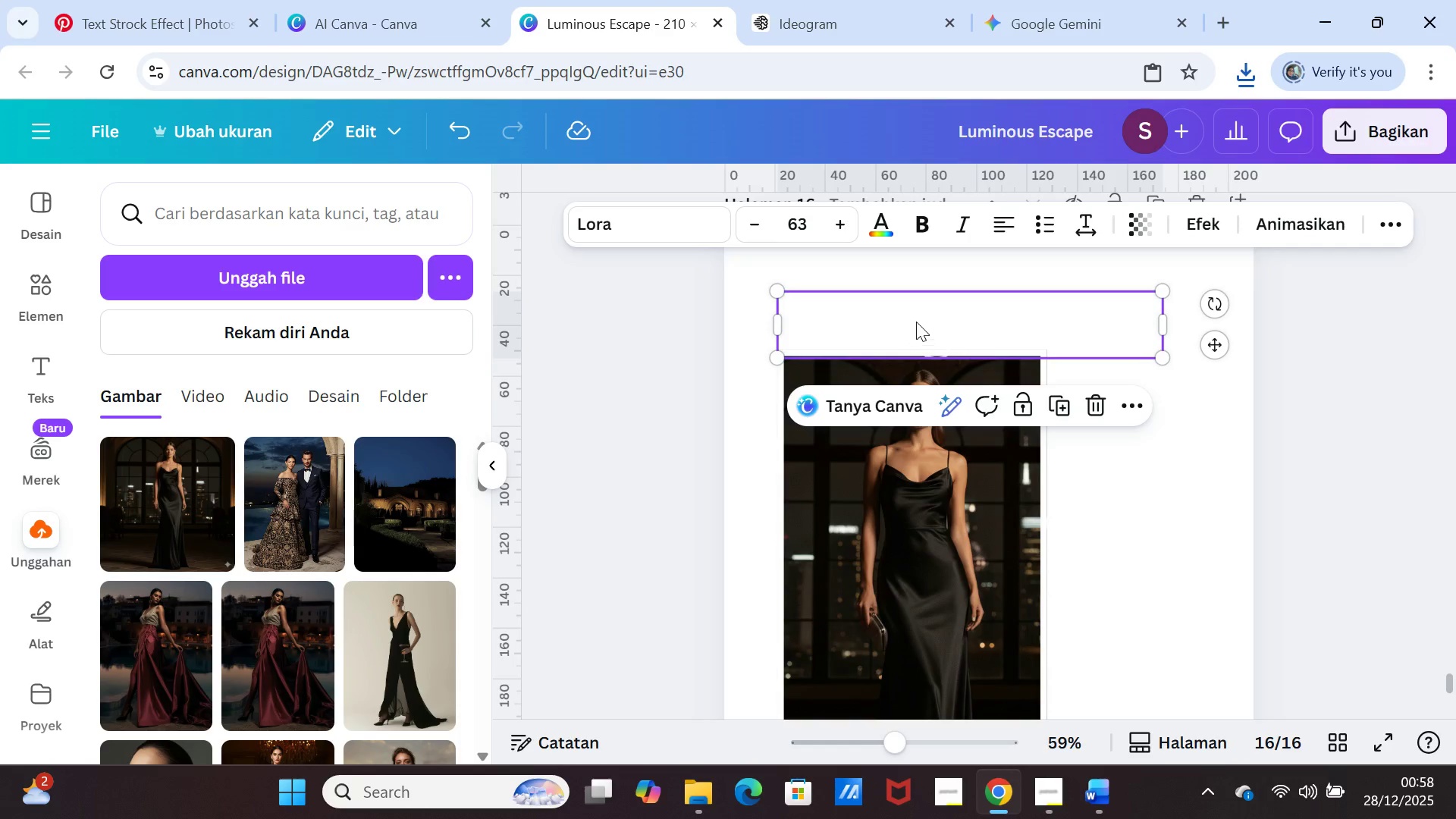 
double_click([916, 321])
 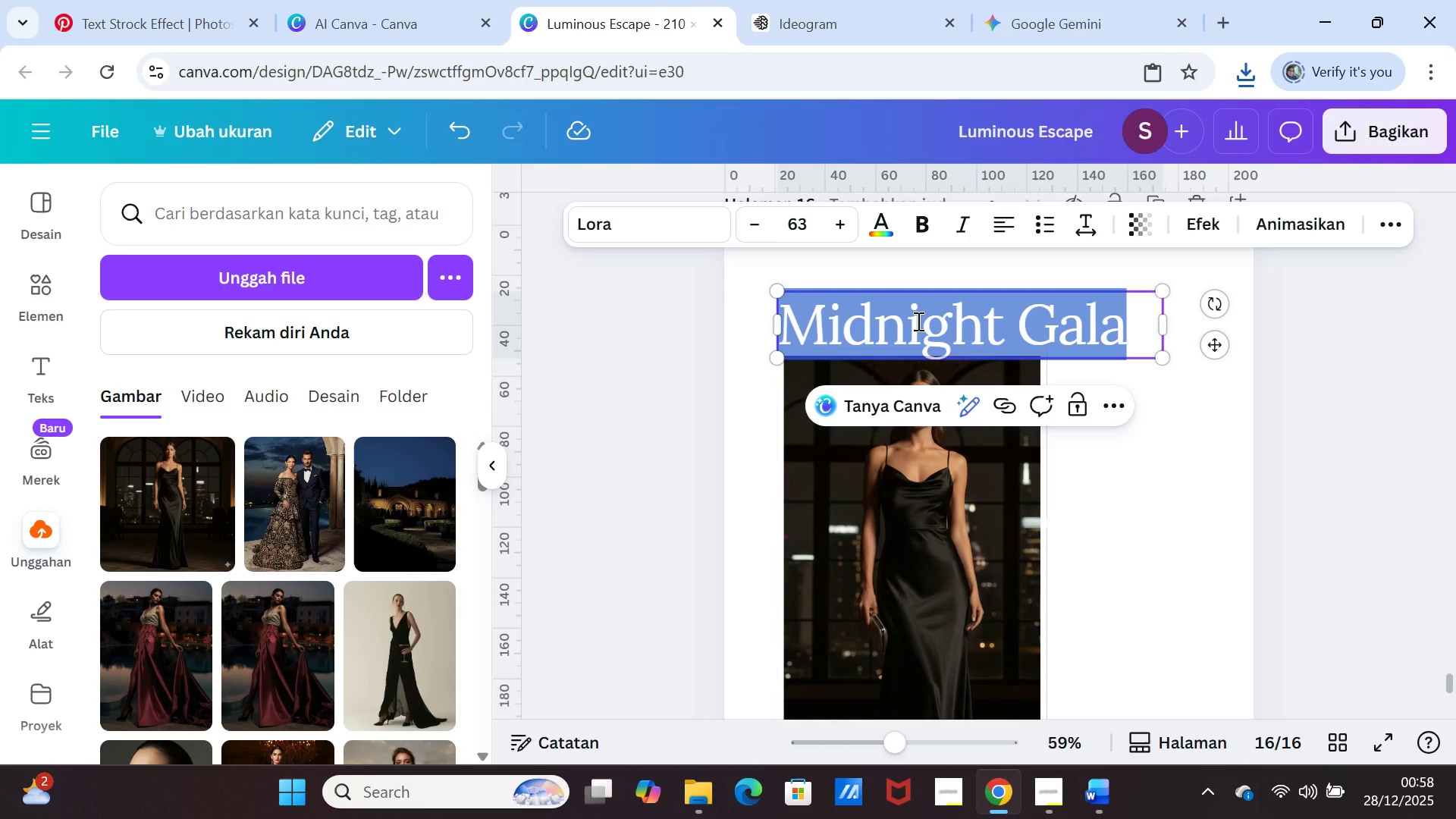 
key(Control+V)
 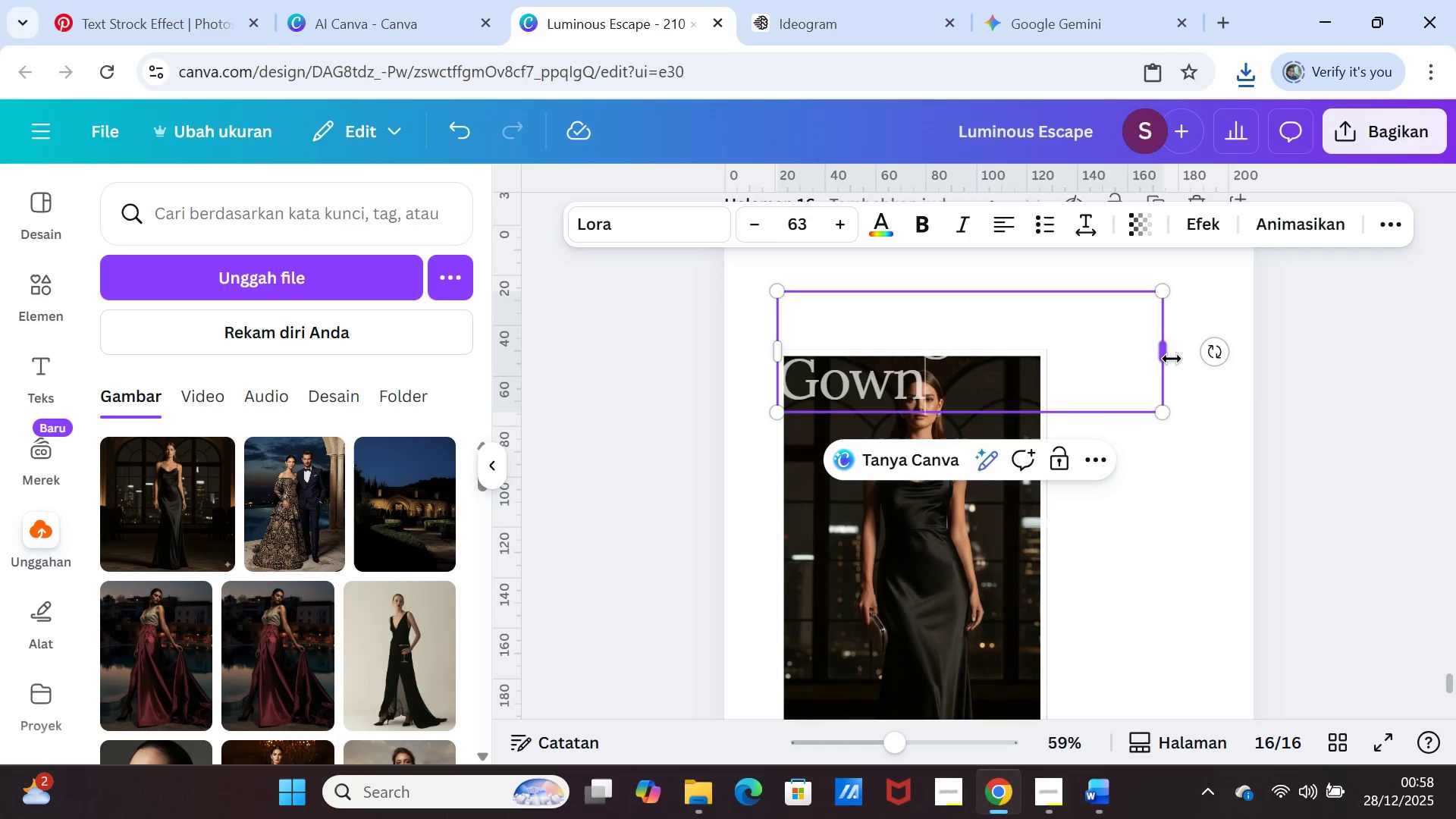 
left_click_drag(start_coordinate=[1167, 356], to_coordinate=[1203, 344])
 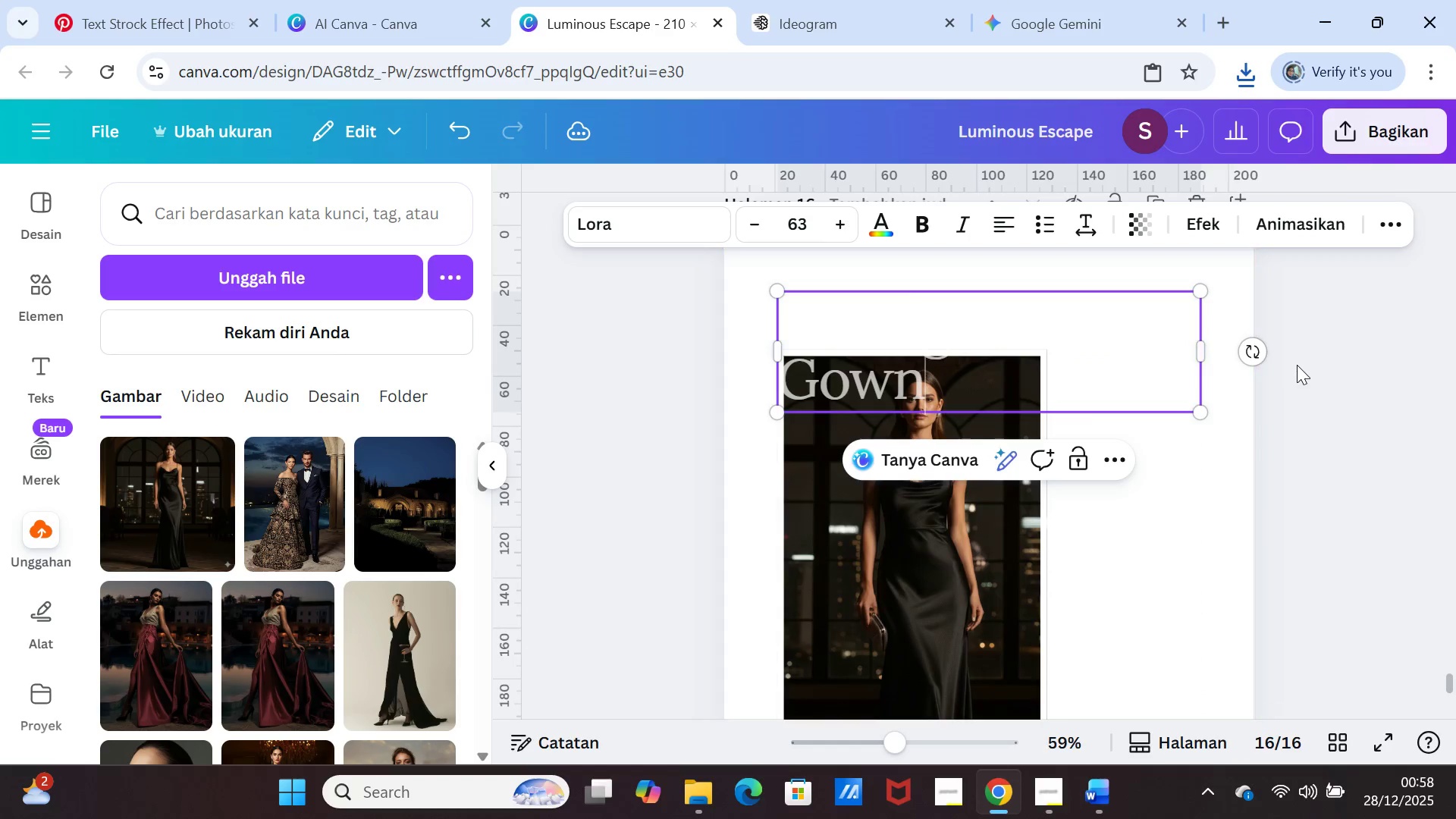 
left_click([1298, 365])
 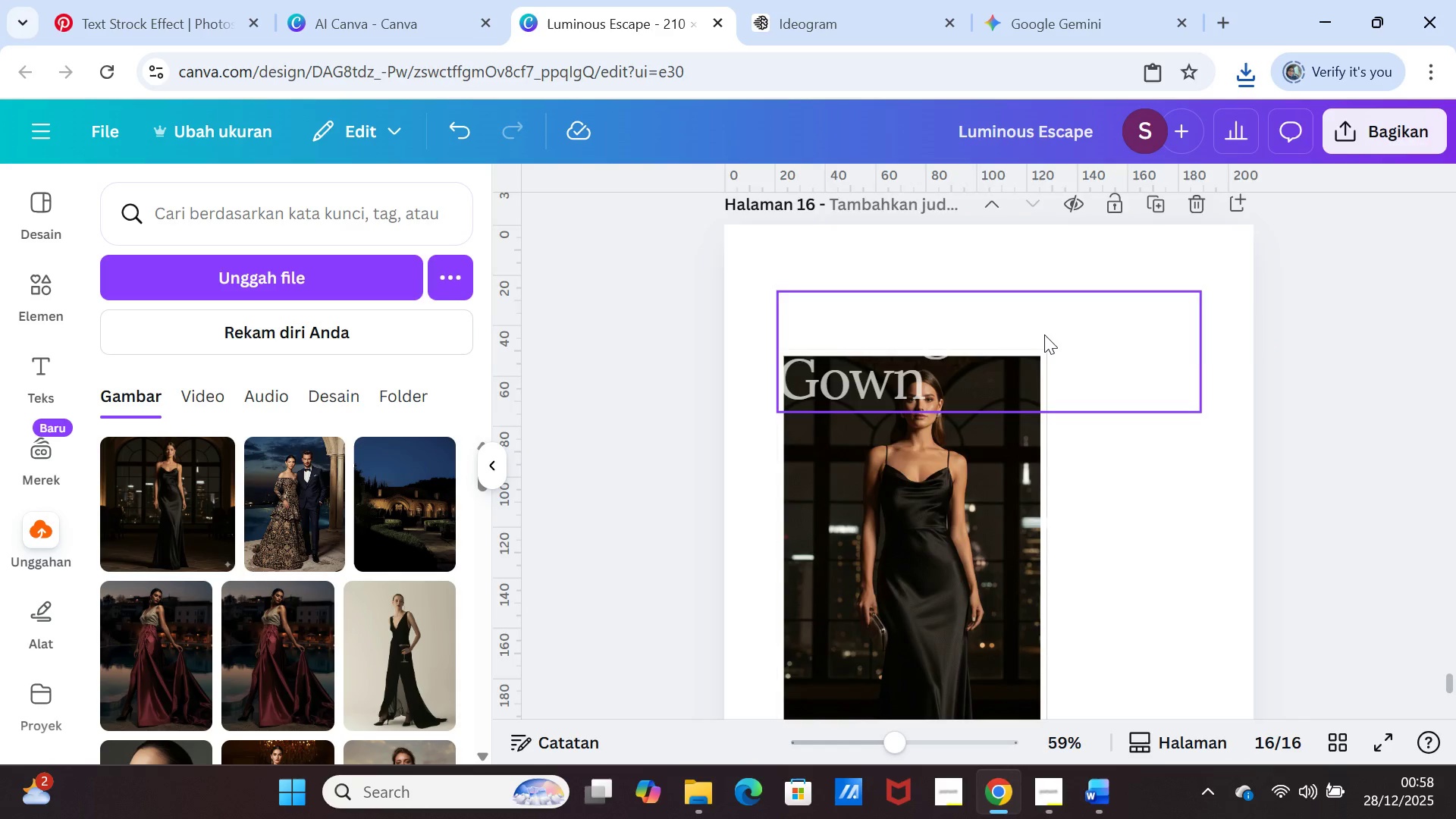 
left_click_drag(start_coordinate=[1044, 334], to_coordinate=[1044, 323])
 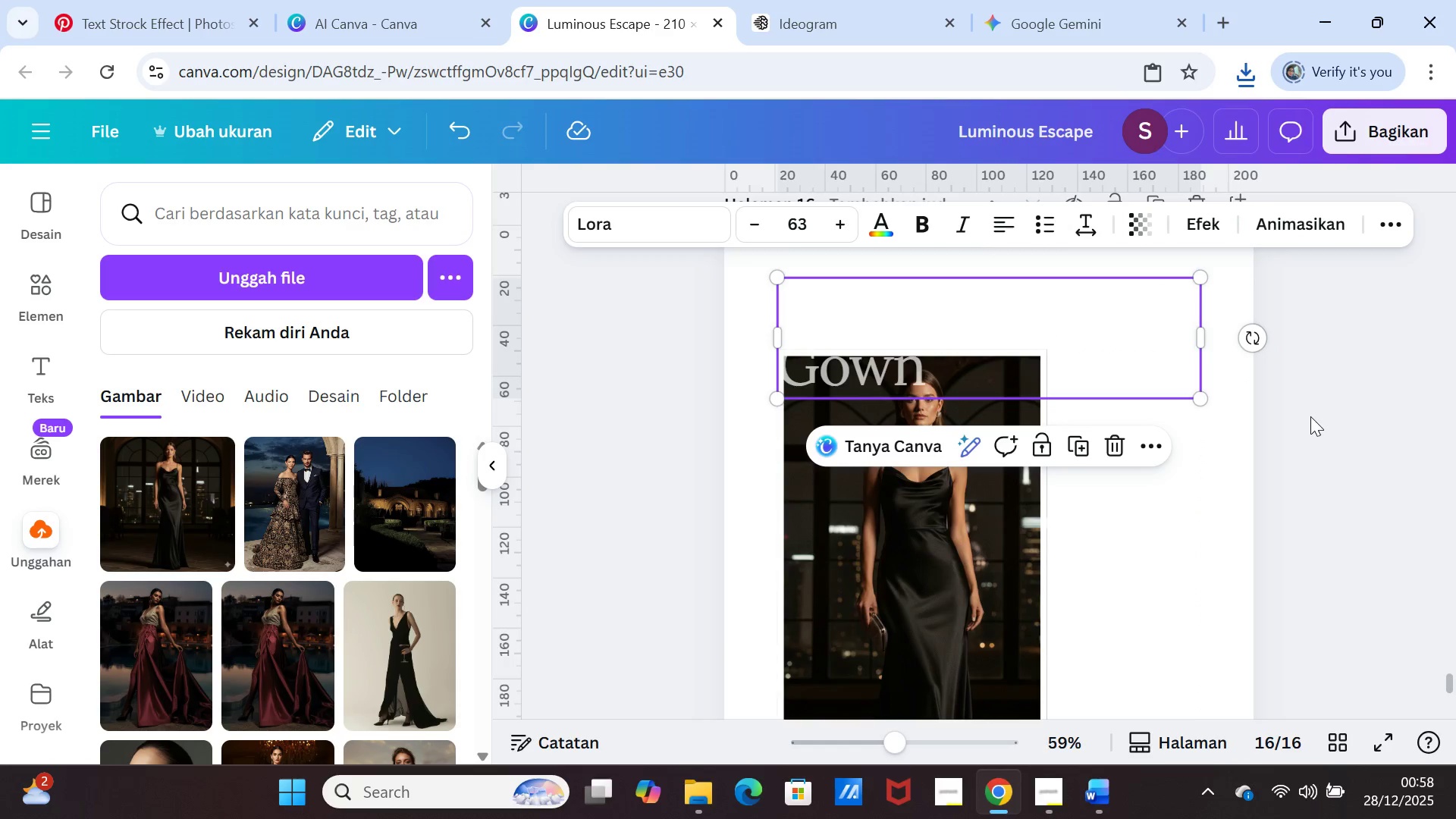 
left_click([1311, 416])
 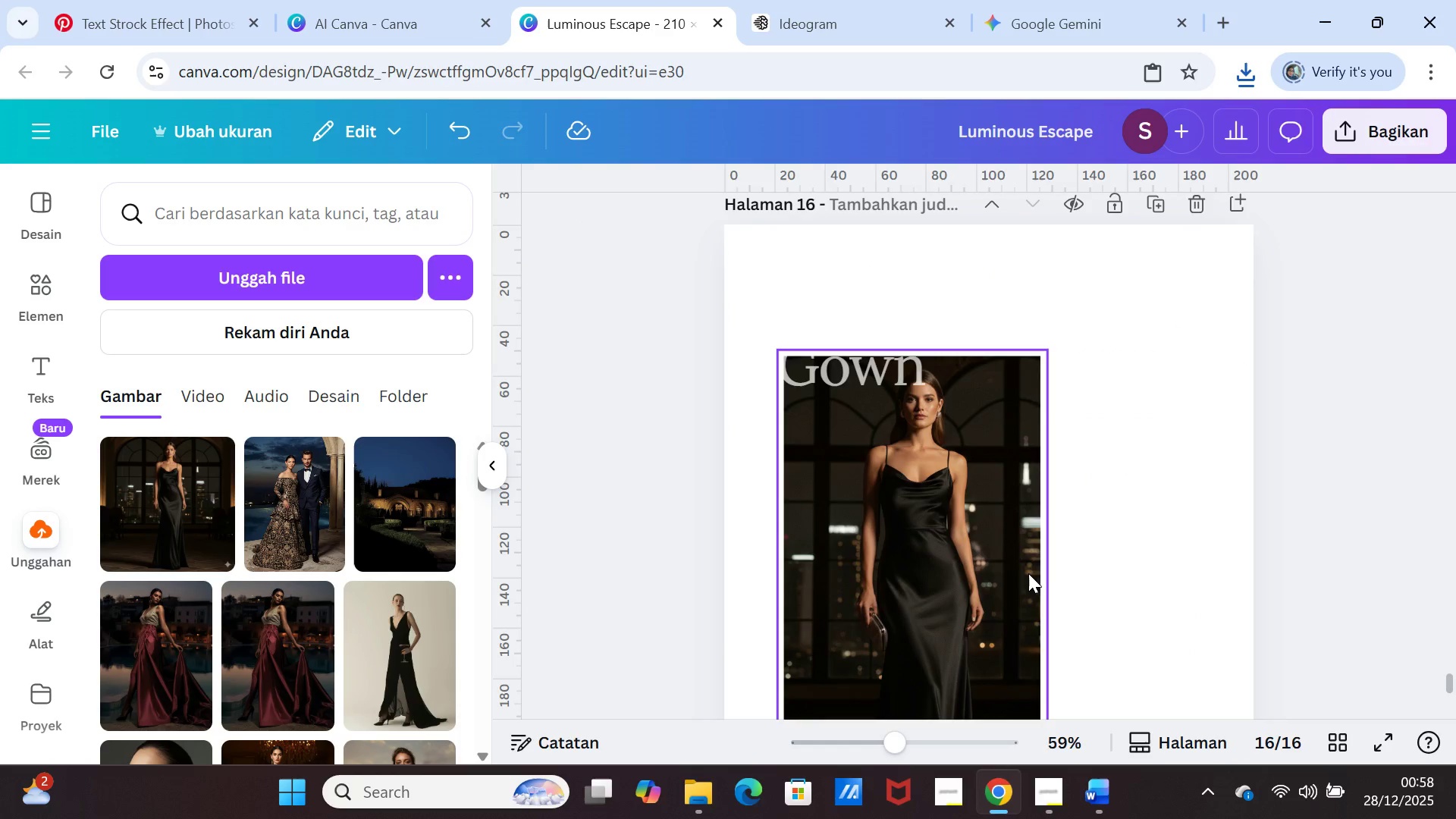 
left_click([990, 554])
 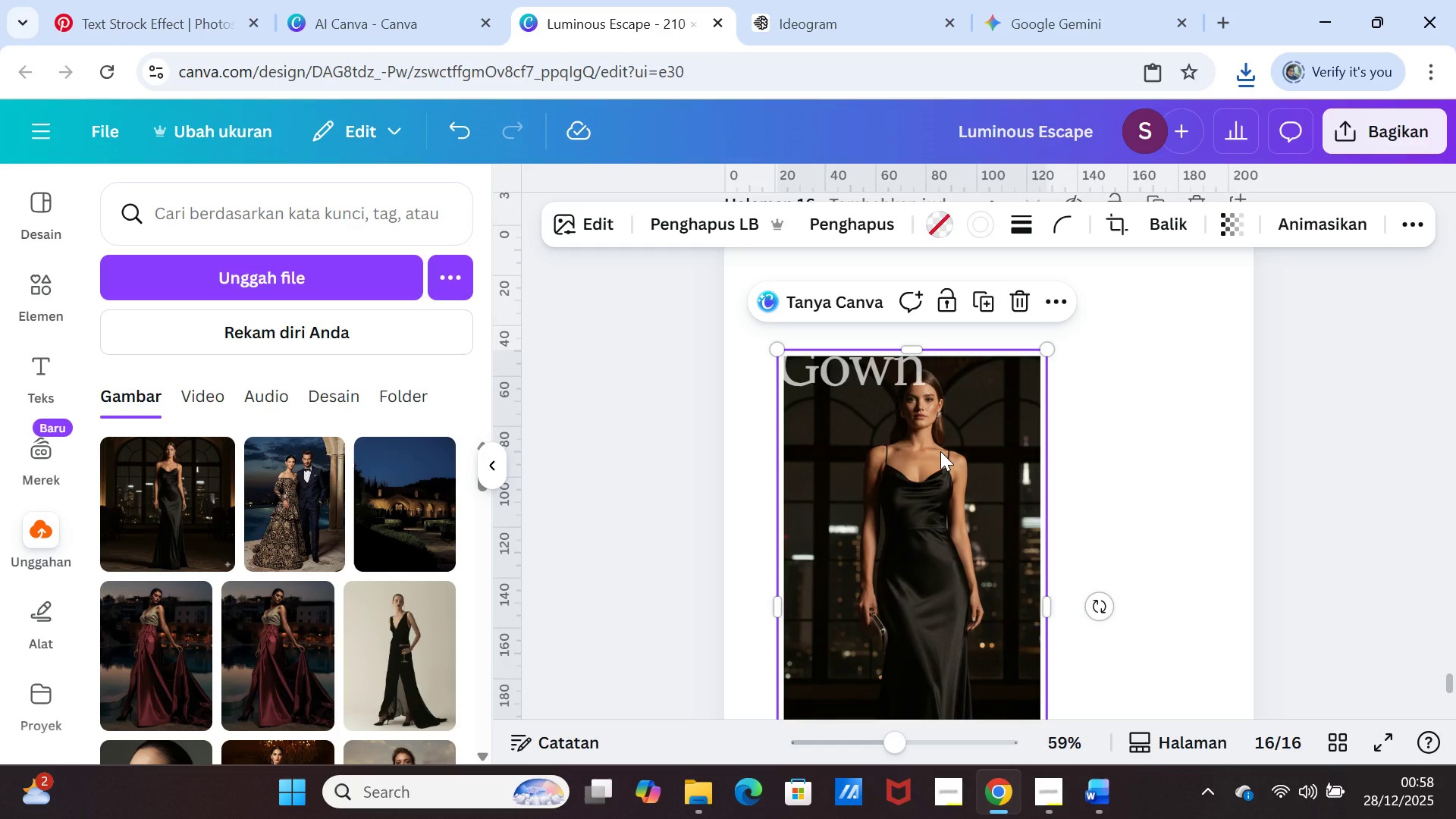 
wait(5.12)
 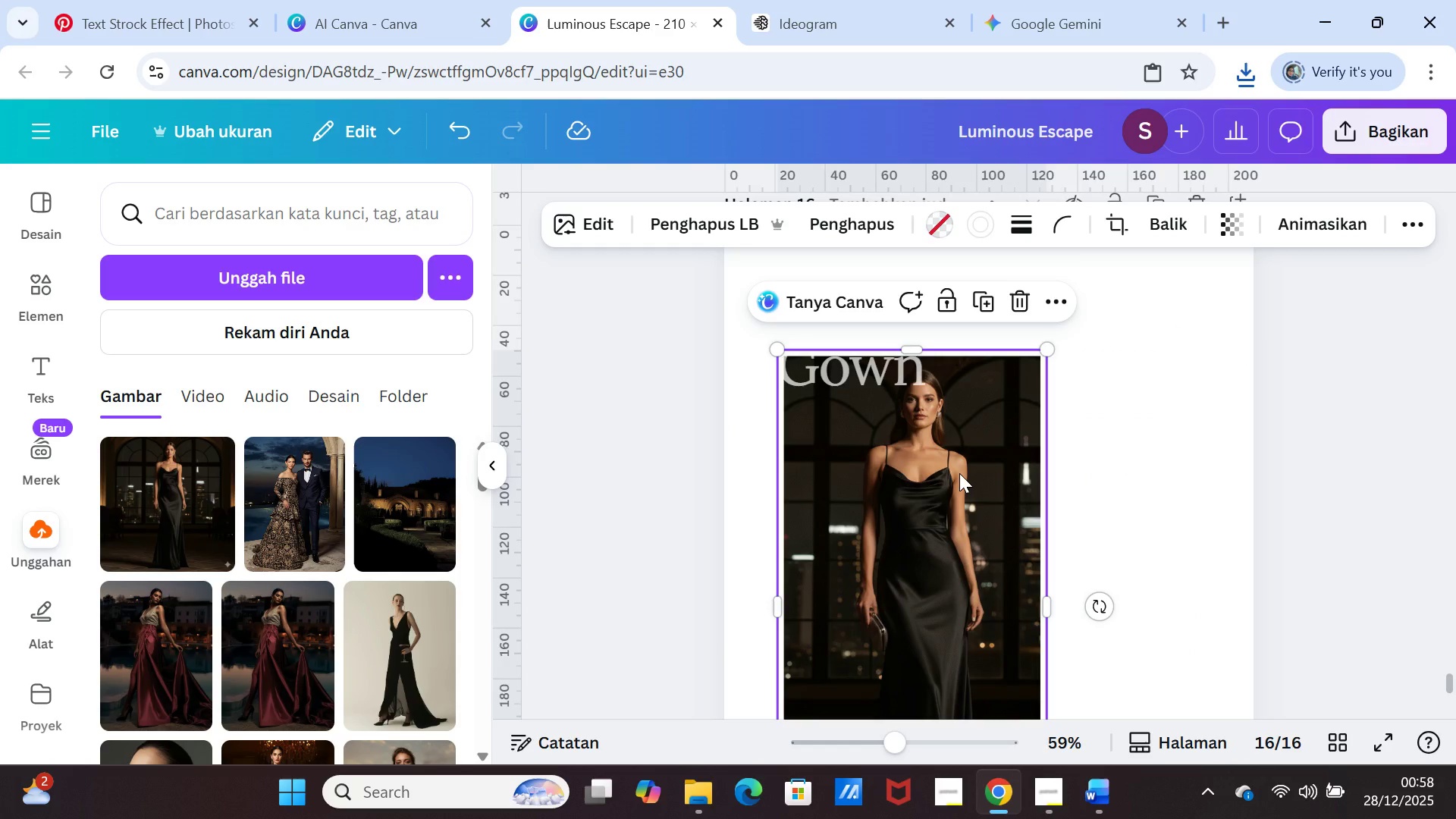 
scroll: coordinate [990, 499], scroll_direction: up, amount: 1.0
 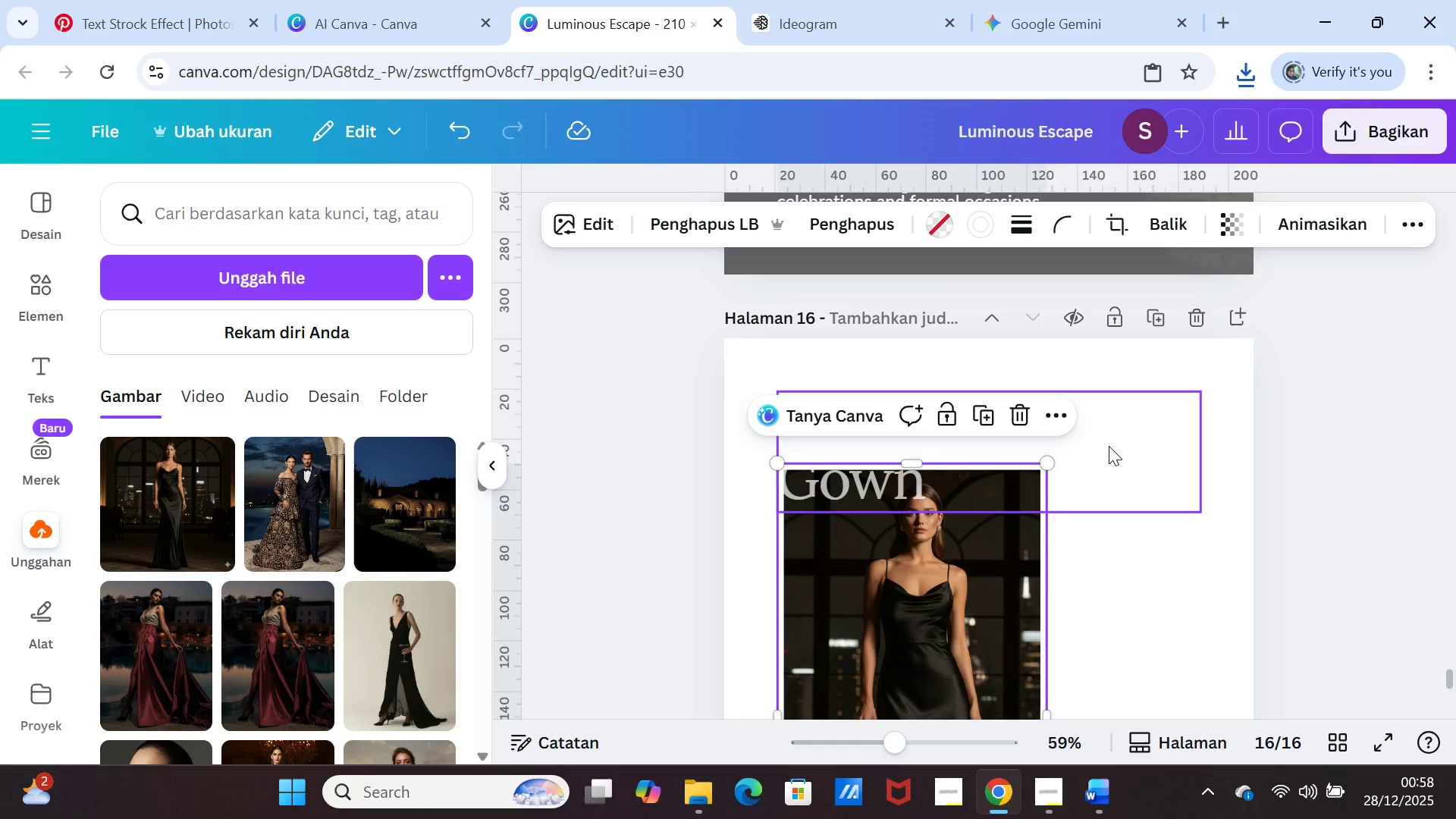 
left_click([1112, 445])
 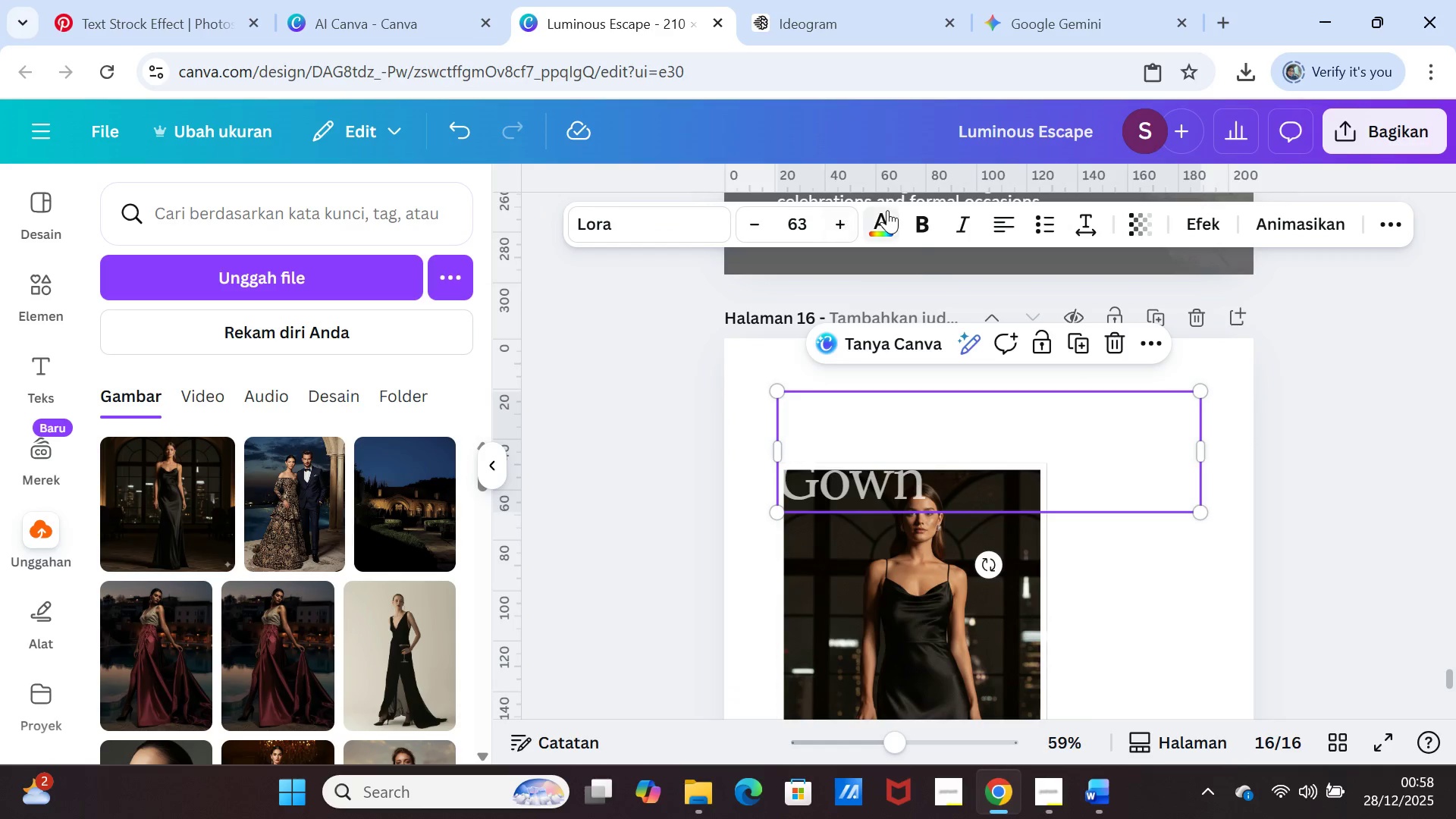 
left_click([888, 210])
 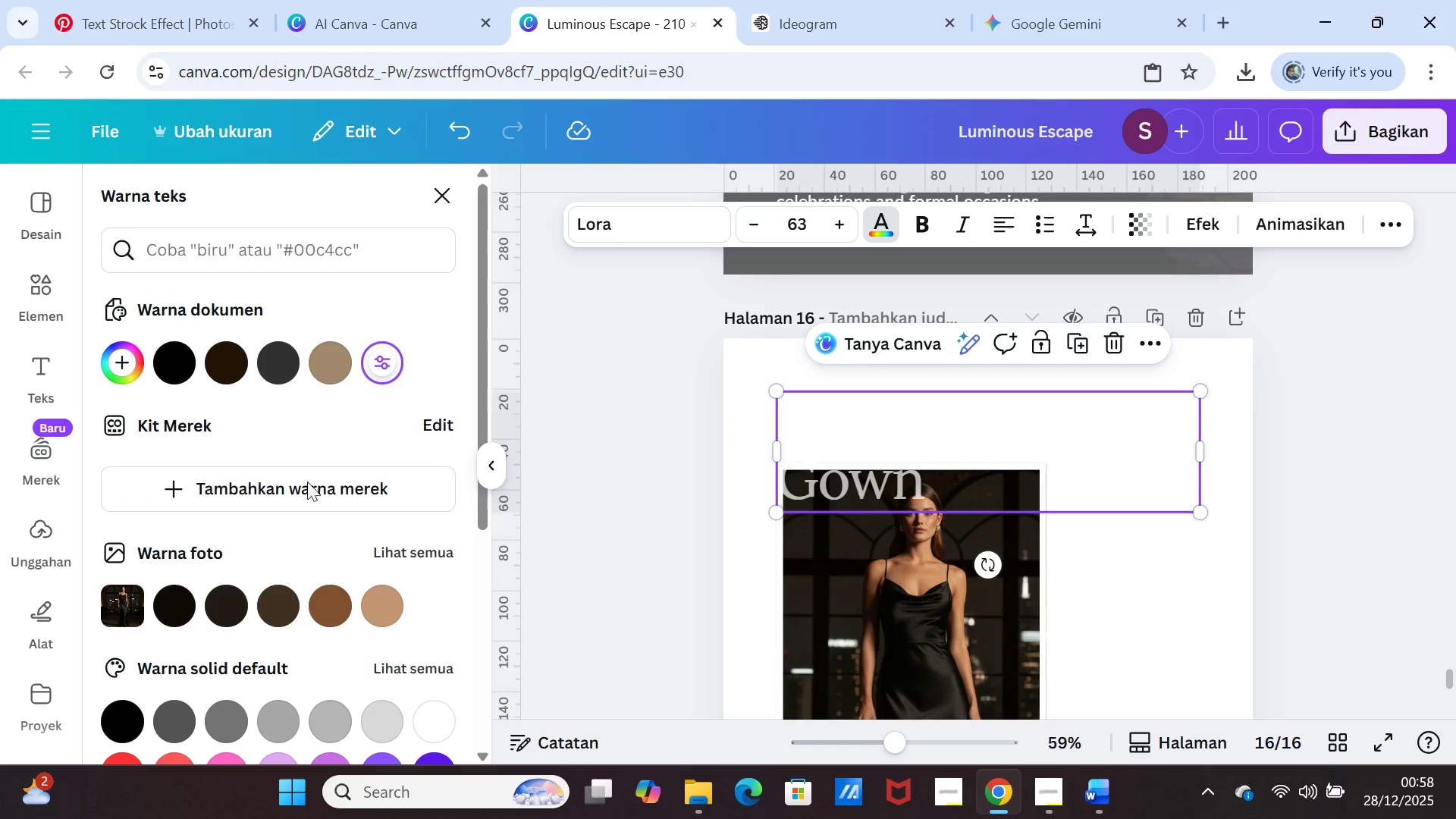 
scroll: coordinate [333, 570], scroll_direction: down, amount: 1.0
 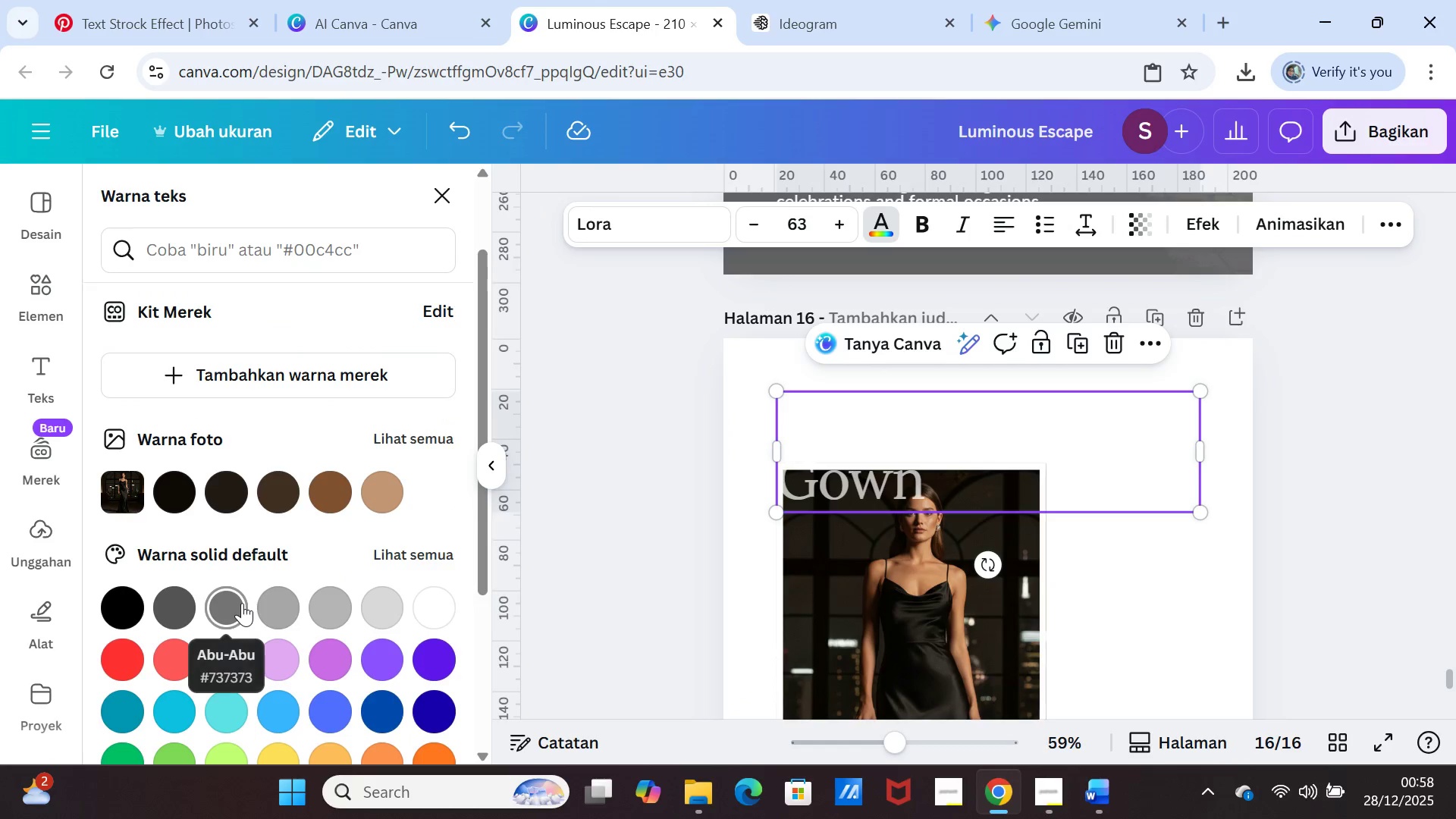 
scroll: coordinate [259, 574], scroll_direction: up, amount: 3.0
 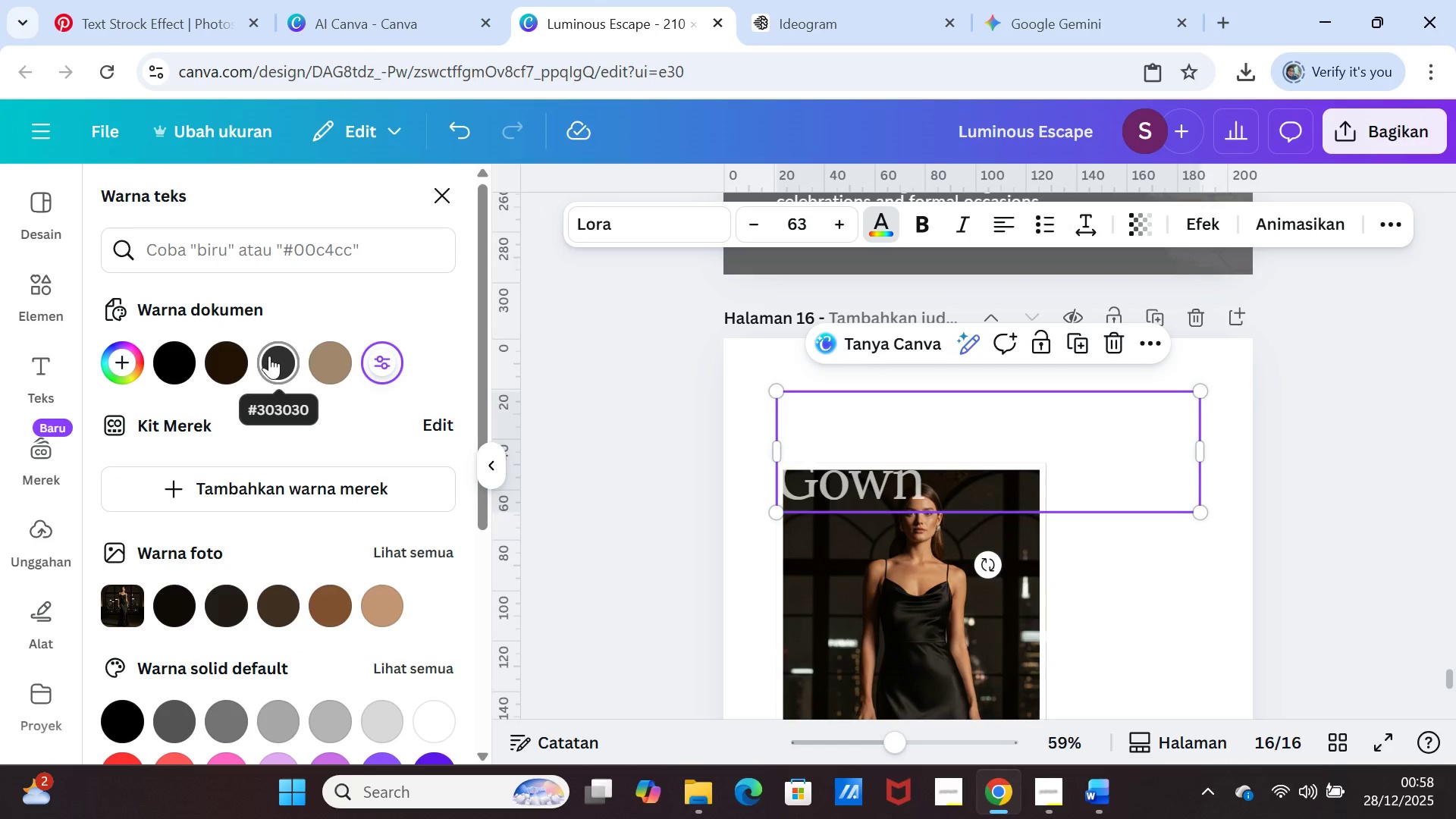 
left_click([269, 356])
 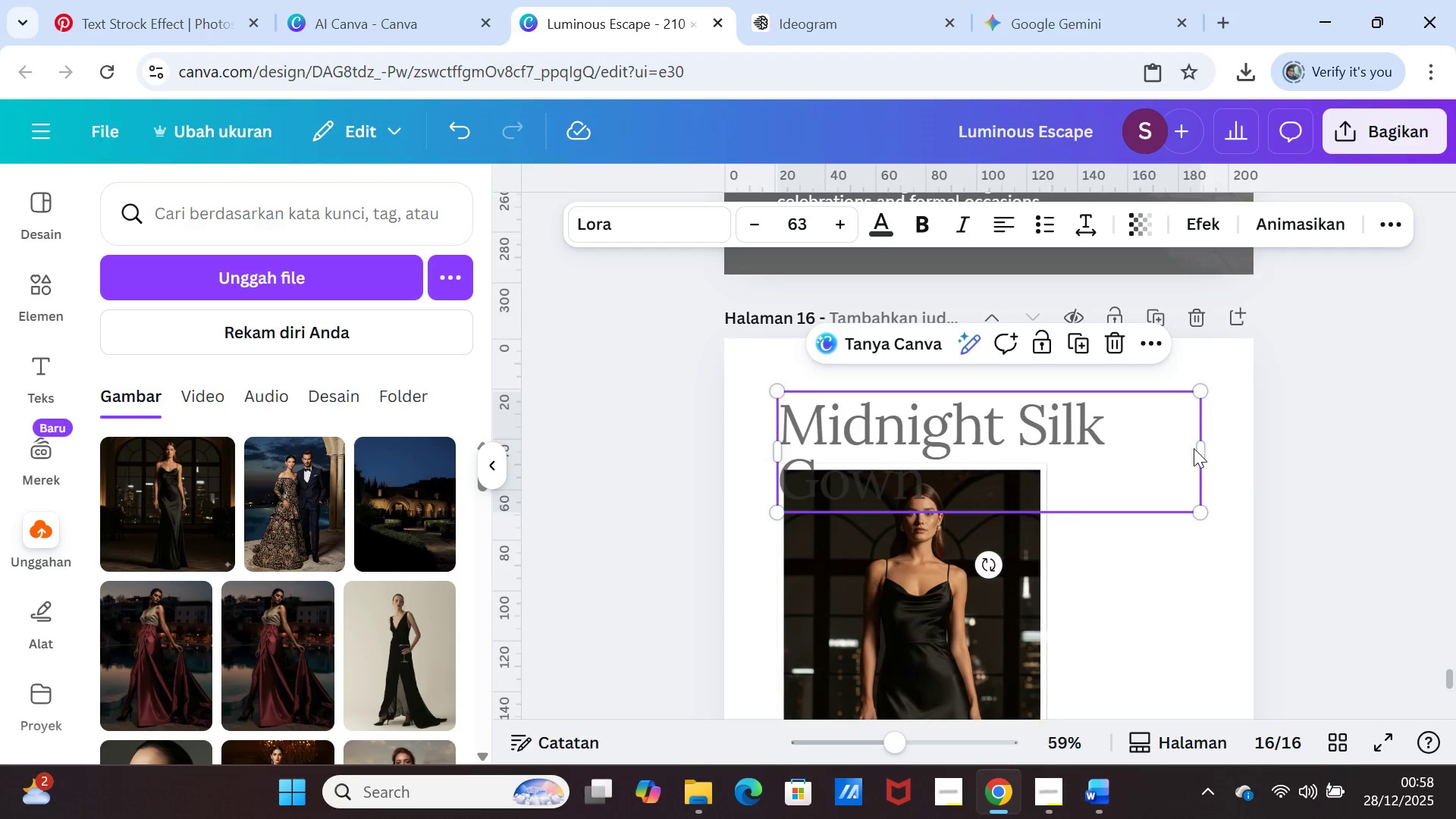 
left_click([996, 500])
 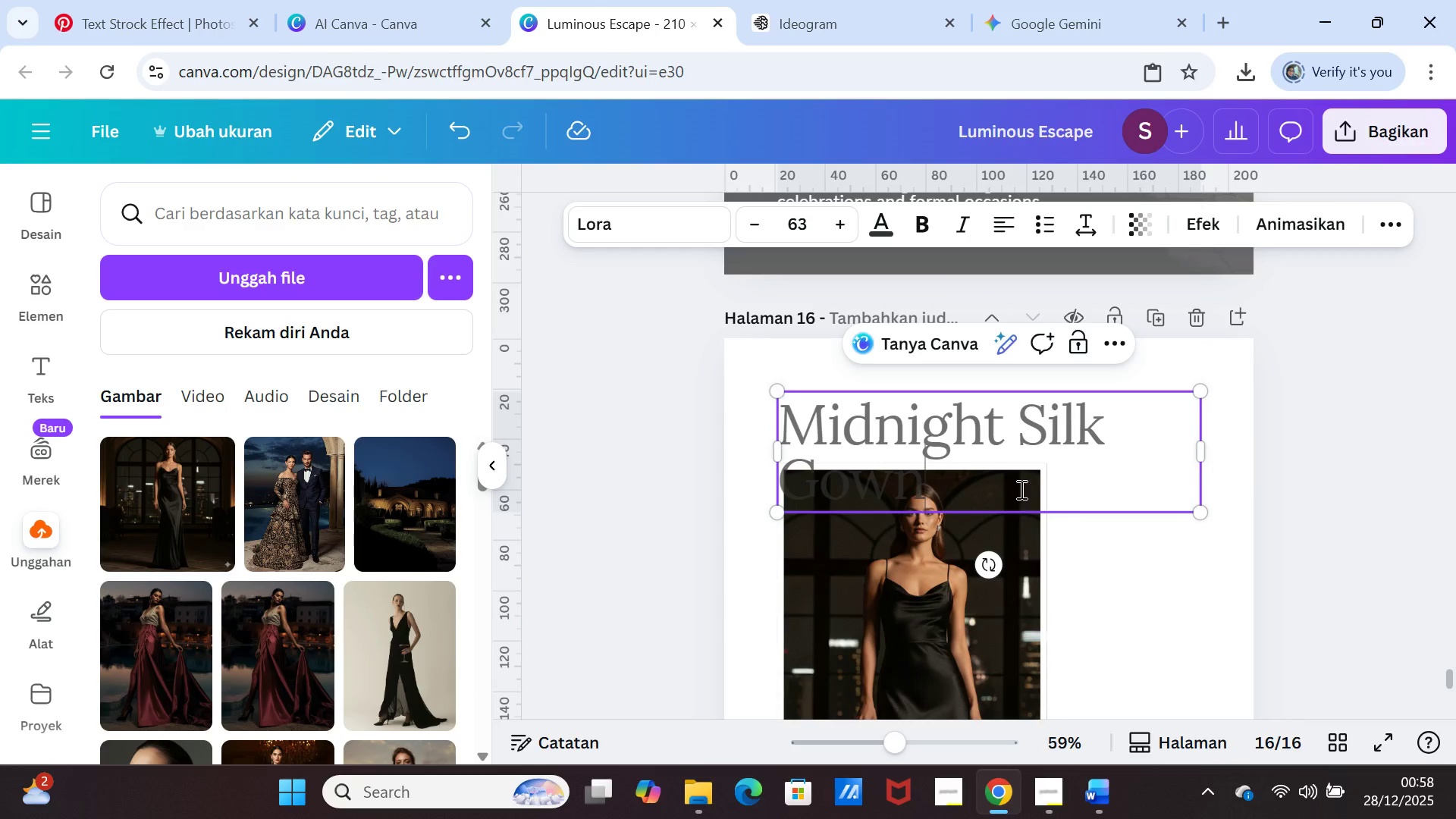 
left_click([1092, 478])
 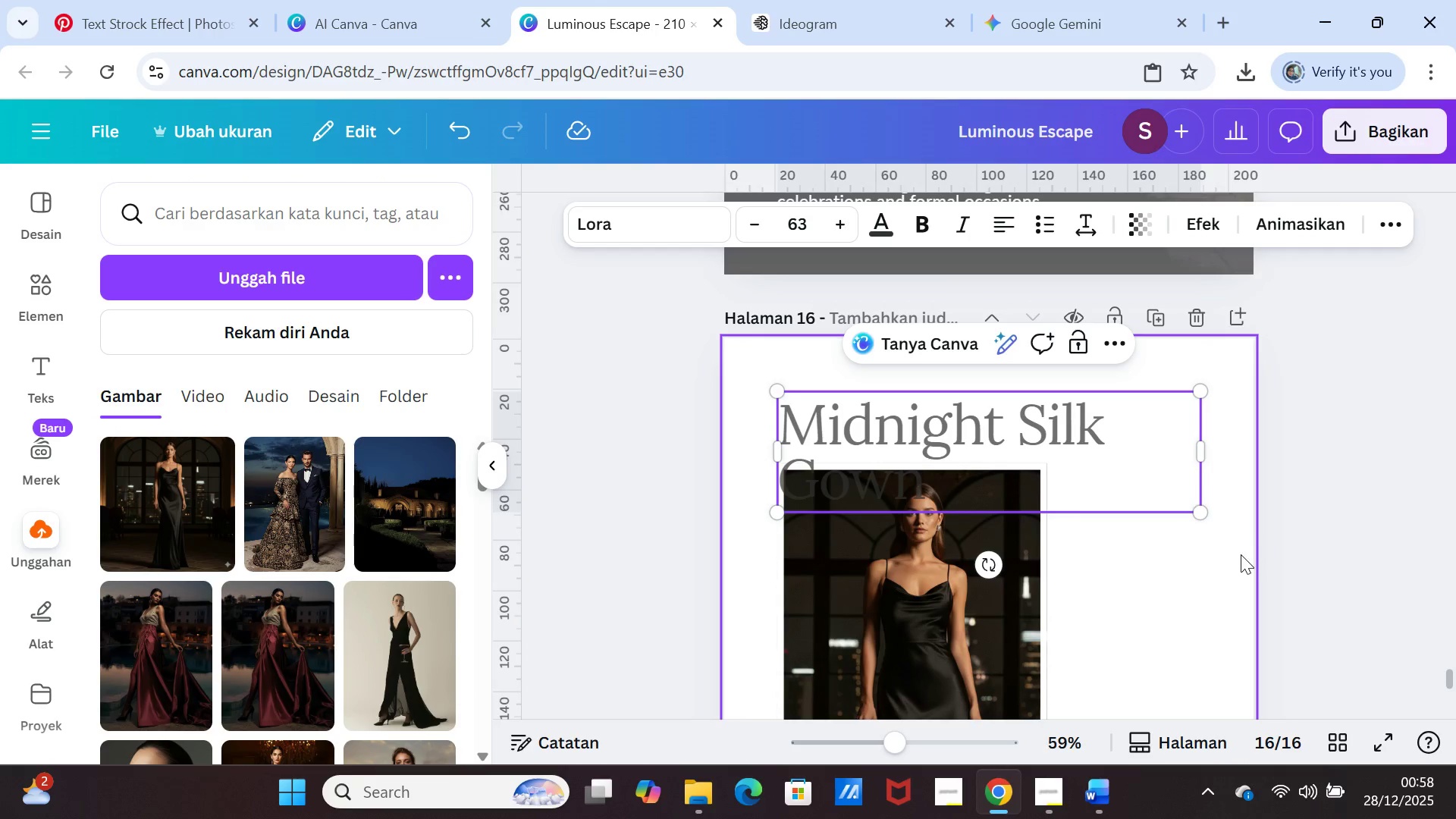 
left_click([1240, 555])
 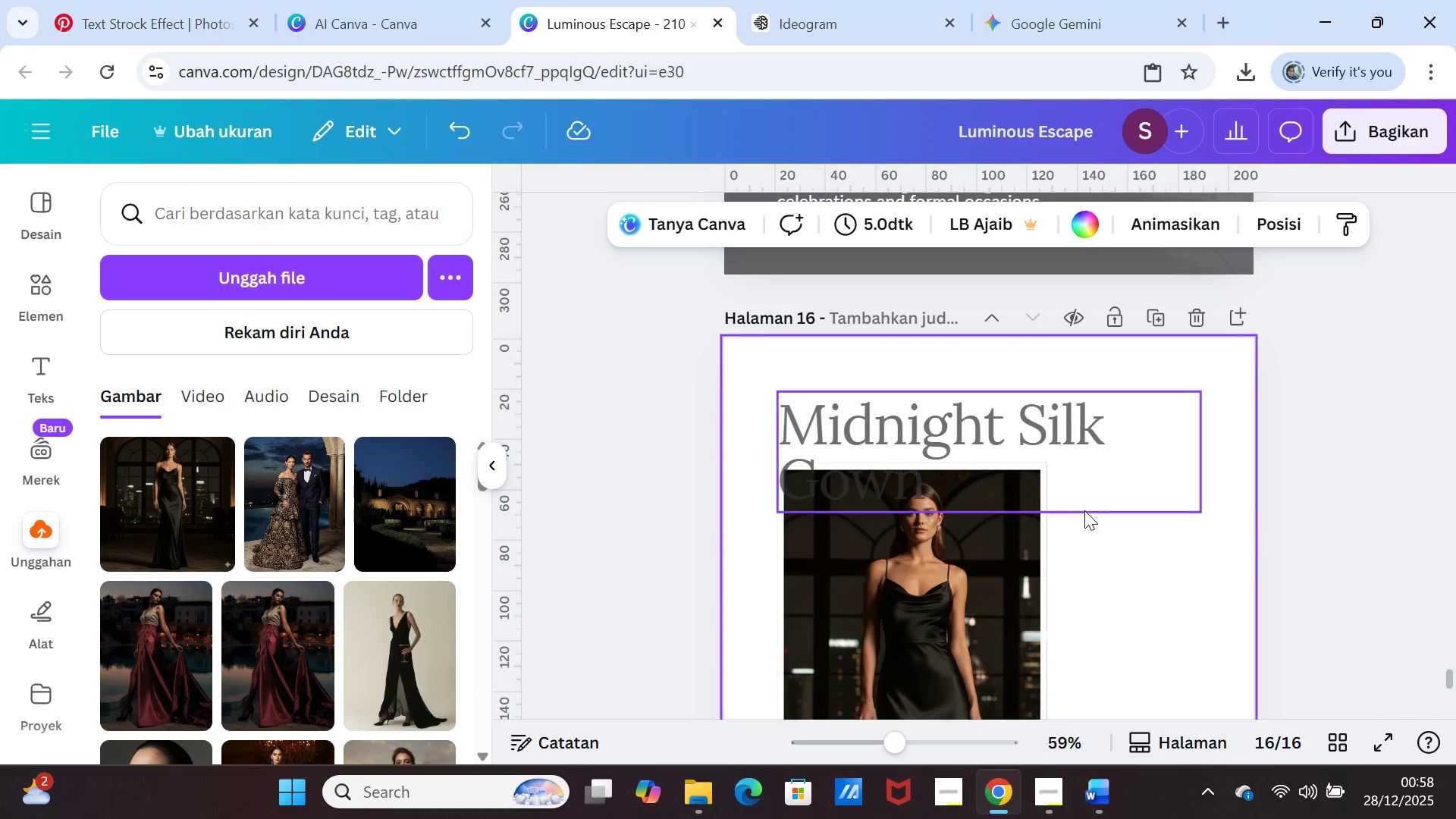 
mouse_move([1060, 500])
 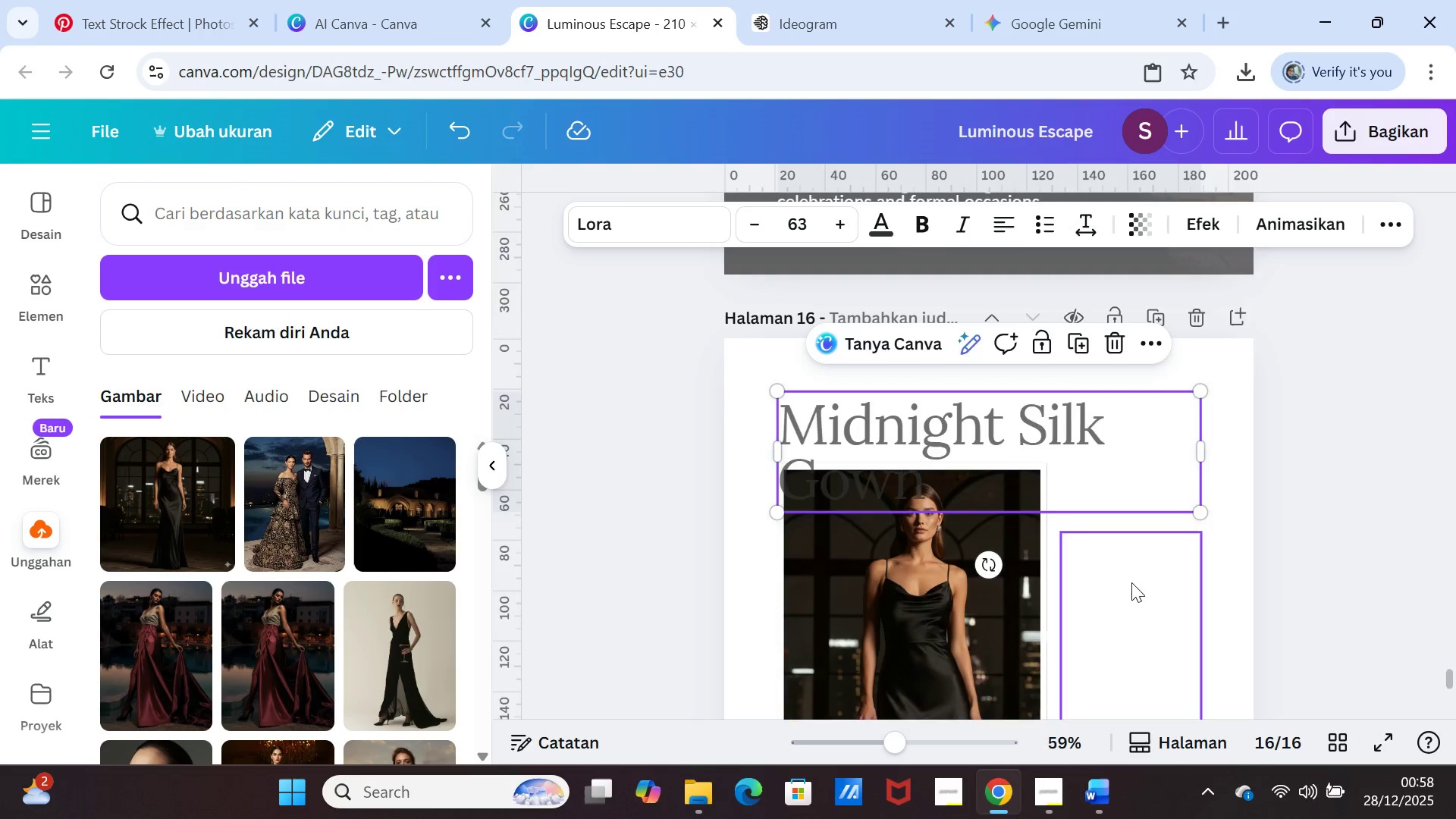 
scroll: coordinate [1131, 589], scroll_direction: down, amount: 3.0
 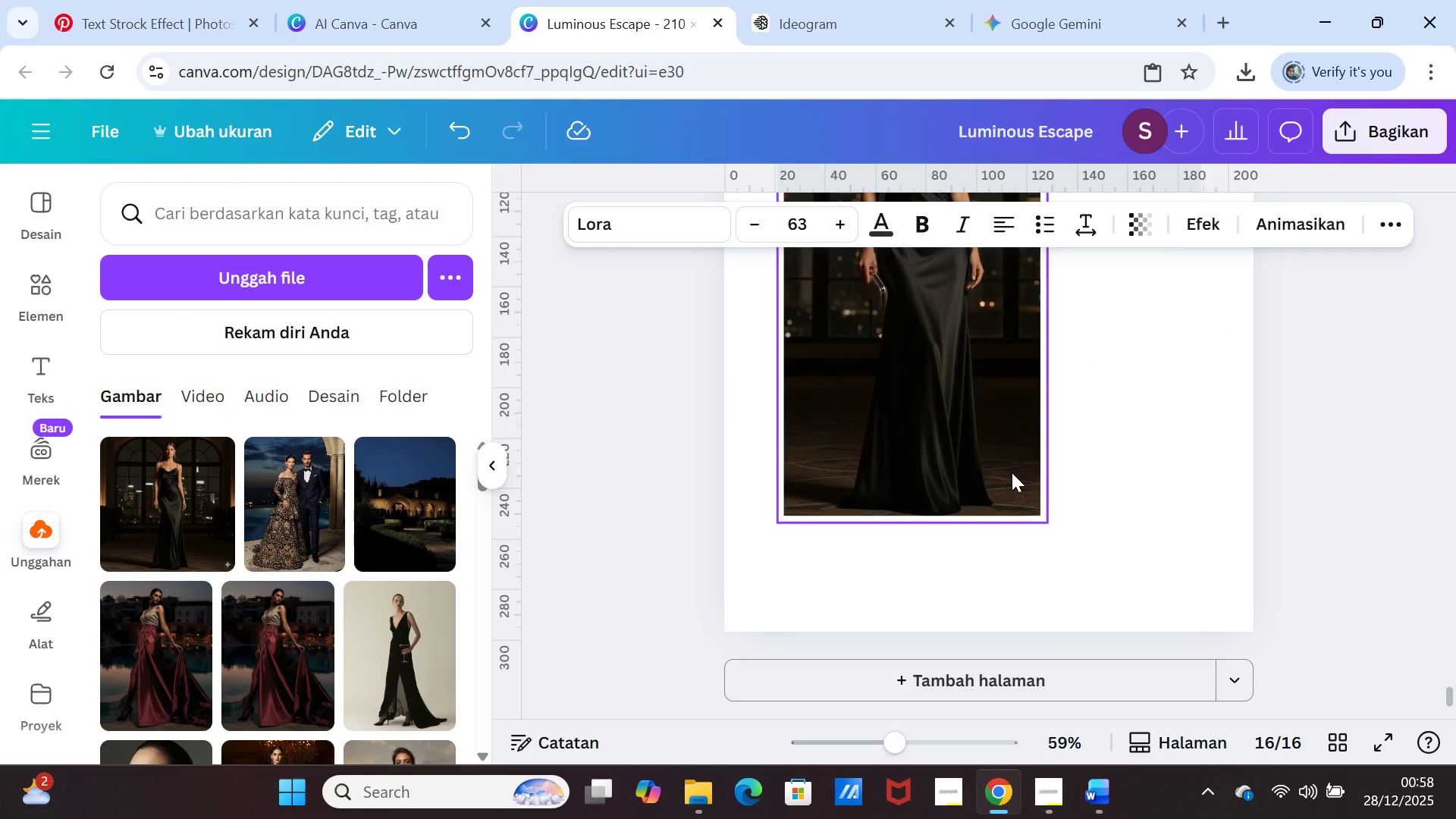 
scroll: coordinate [1012, 472], scroll_direction: up, amount: 2.0
 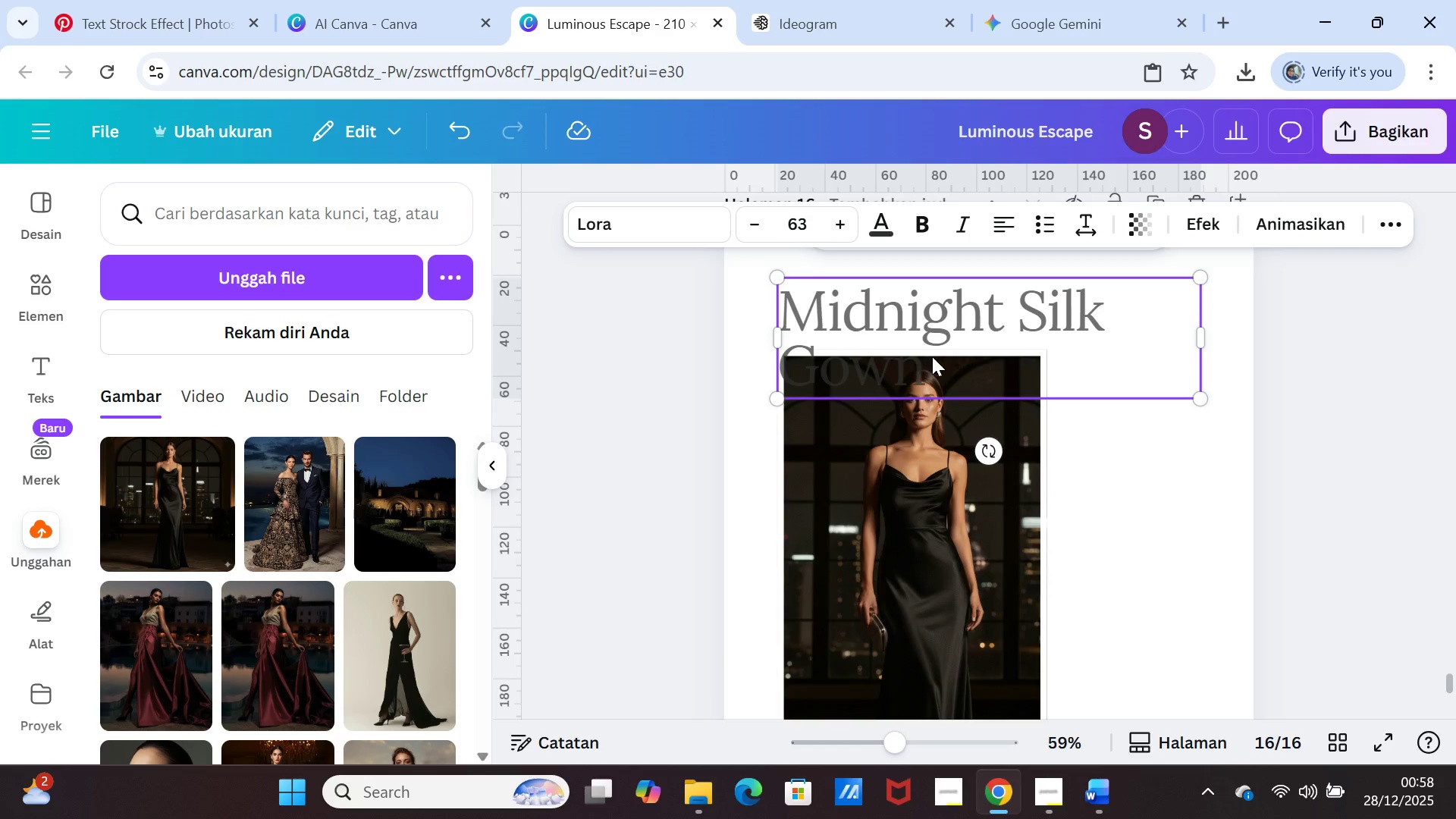 
left_click([1013, 494])
 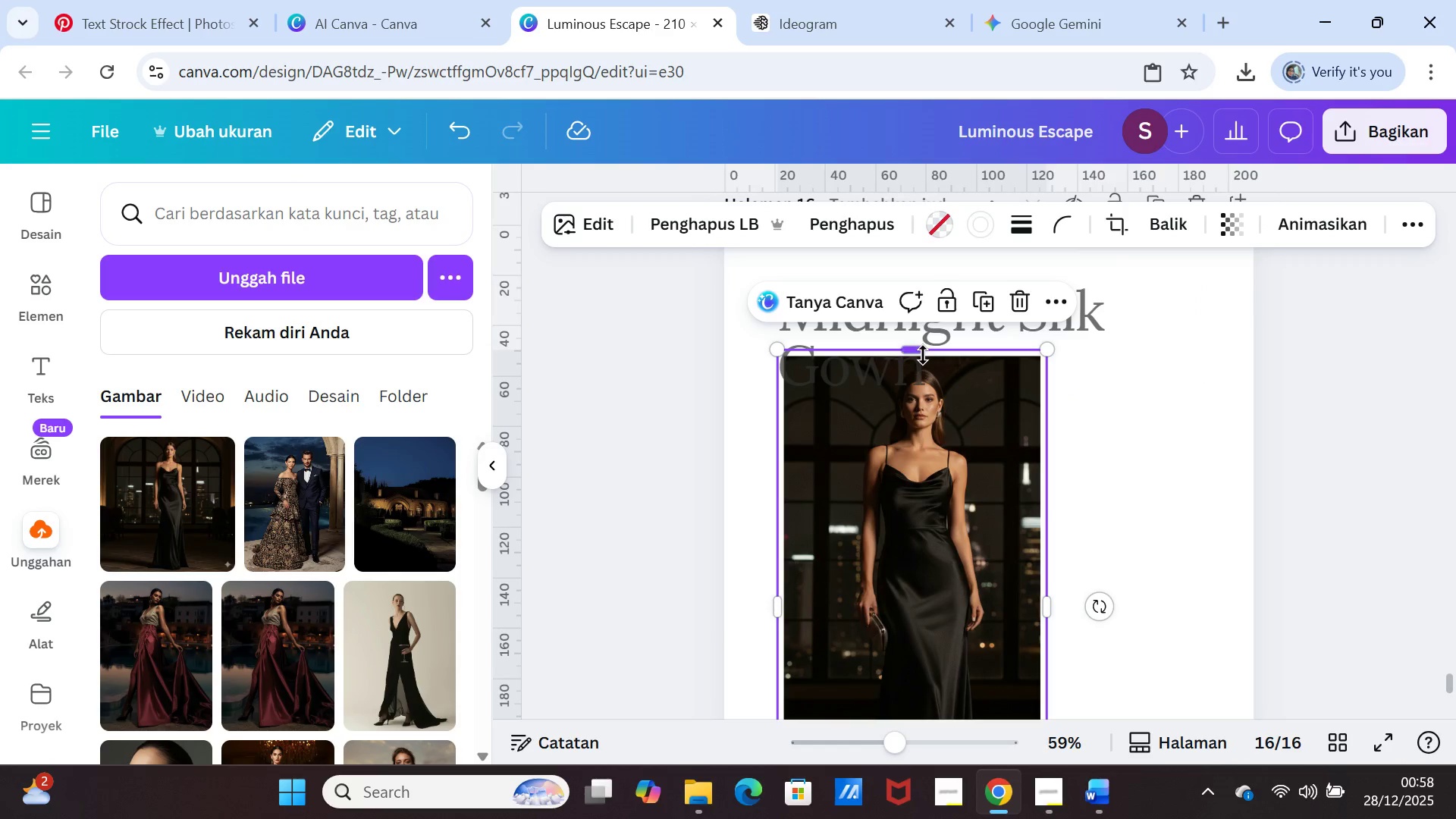 
left_click_drag(start_coordinate=[923, 355], to_coordinate=[927, 403])
 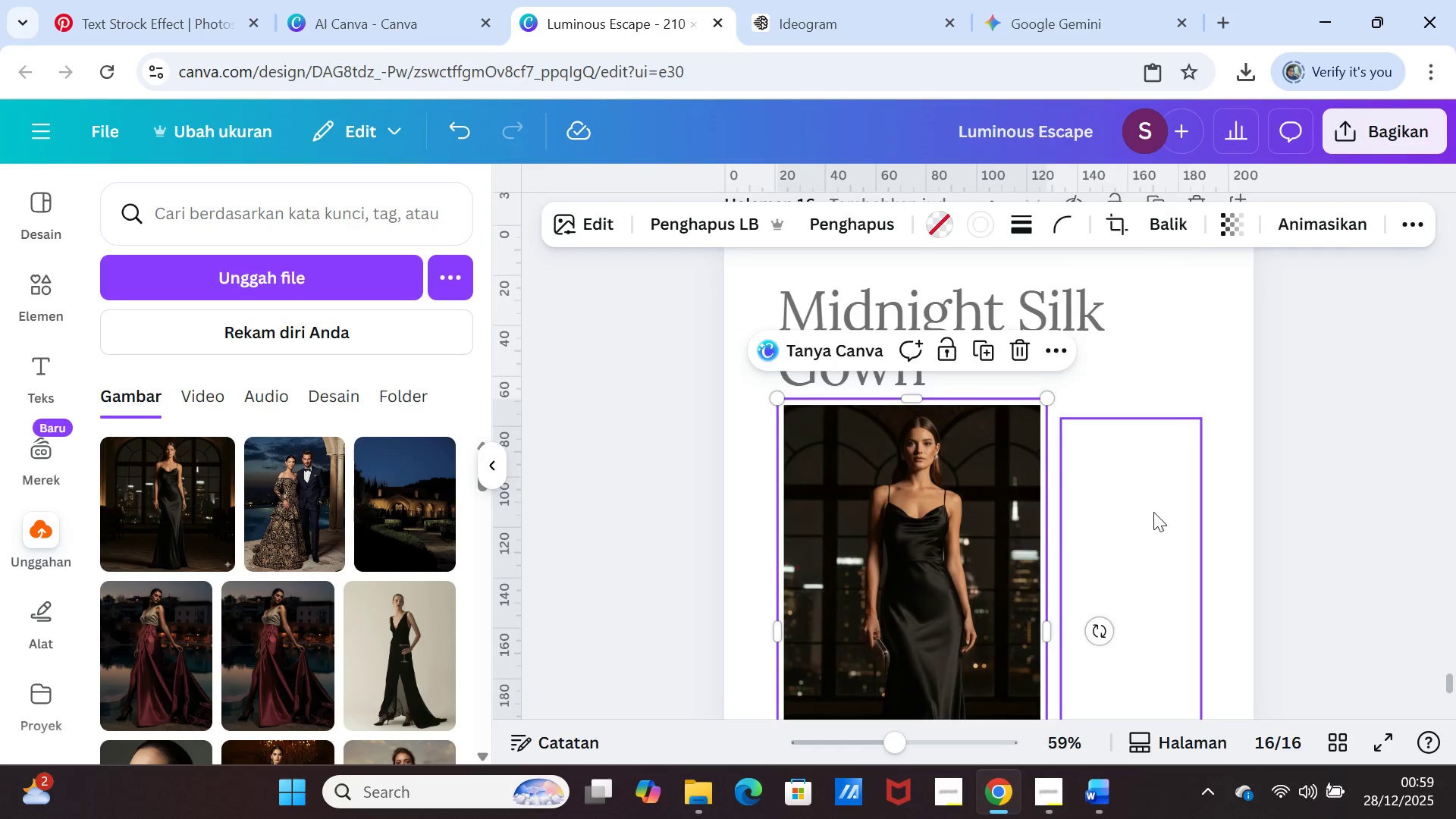 
scroll: coordinate [1153, 511], scroll_direction: down, amount: 1.0
 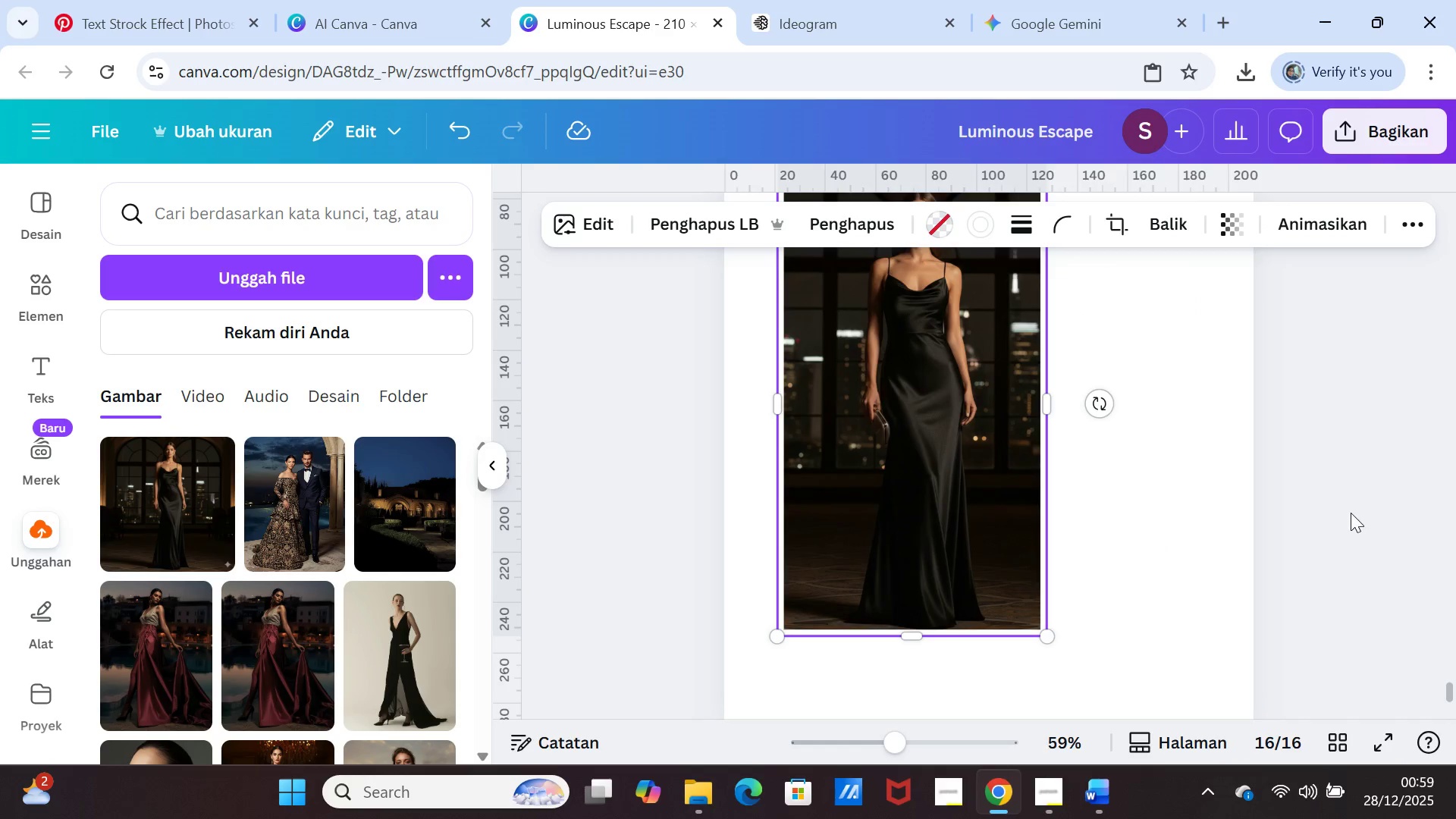 
left_click([1352, 513])
 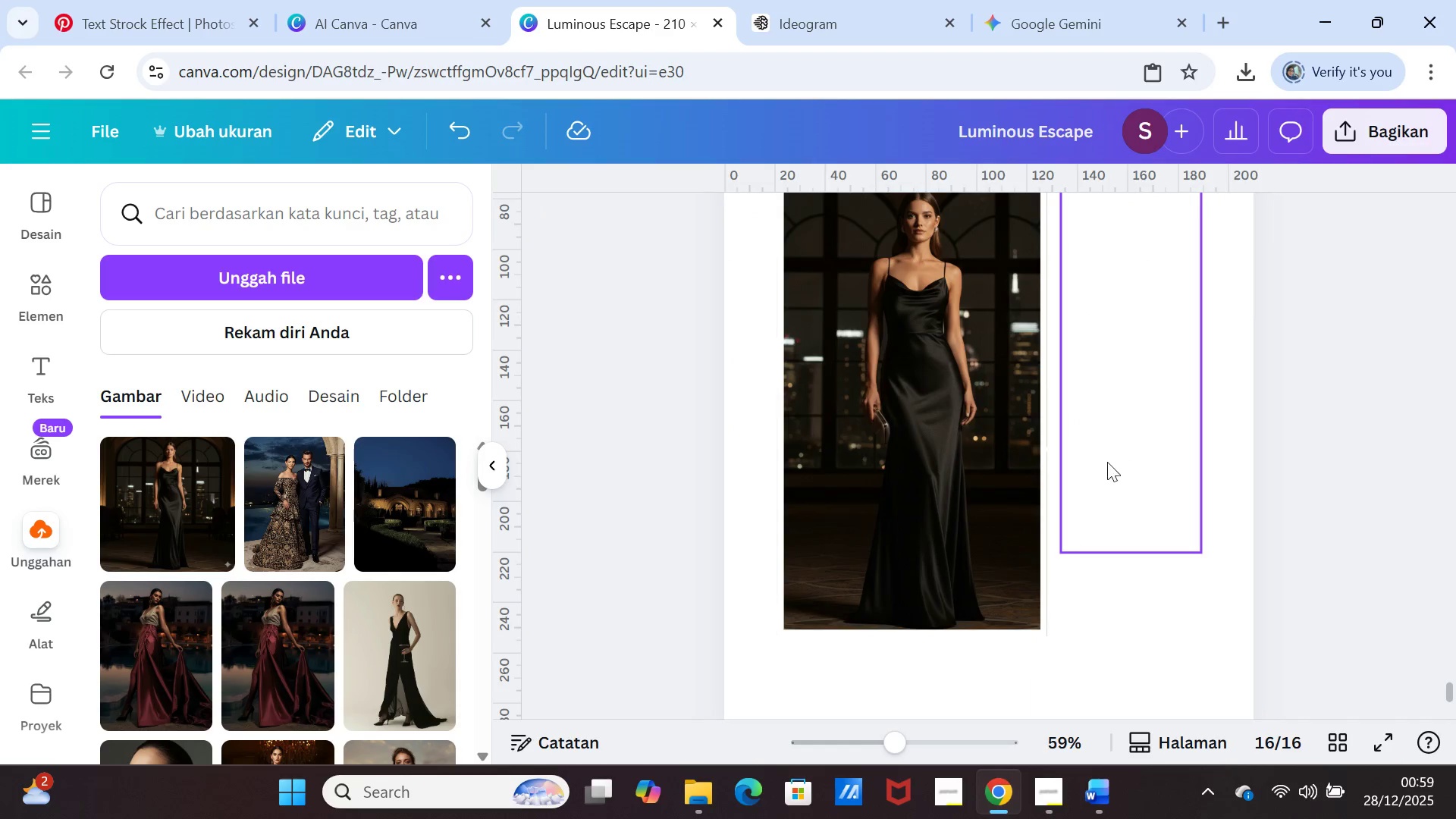 
left_click([1107, 462])
 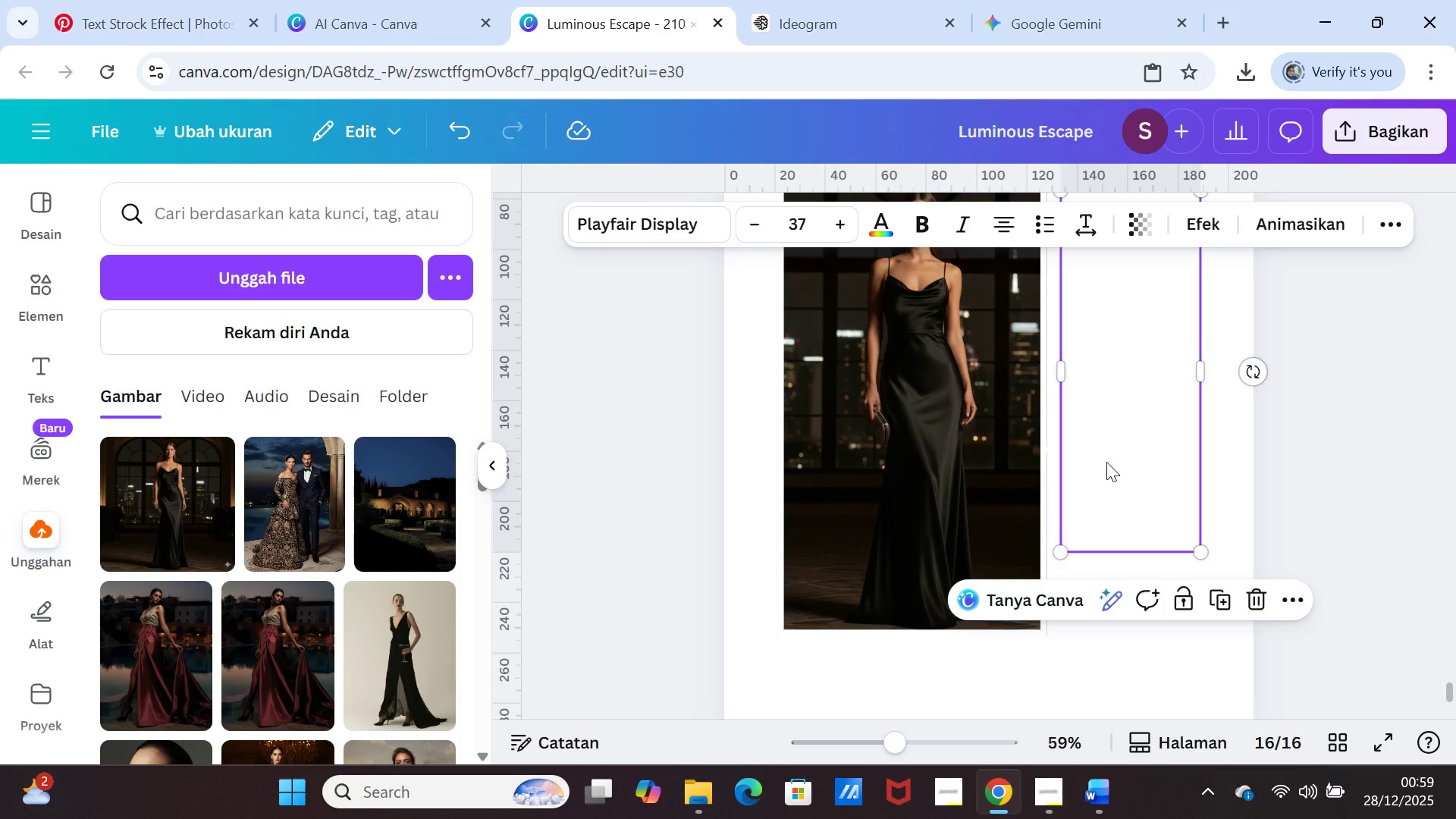 
key(Delete)
 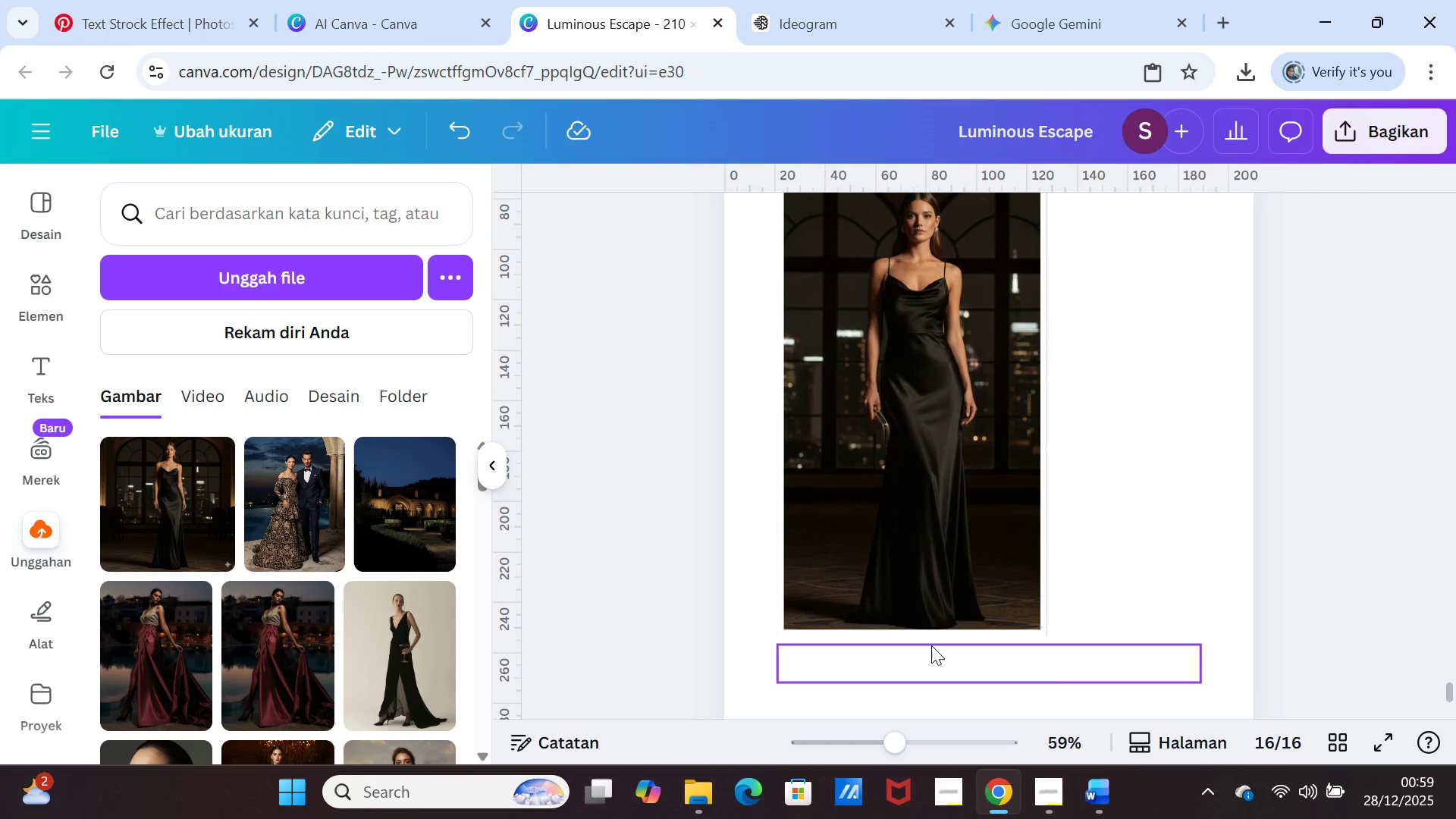 
left_click([979, 533])
 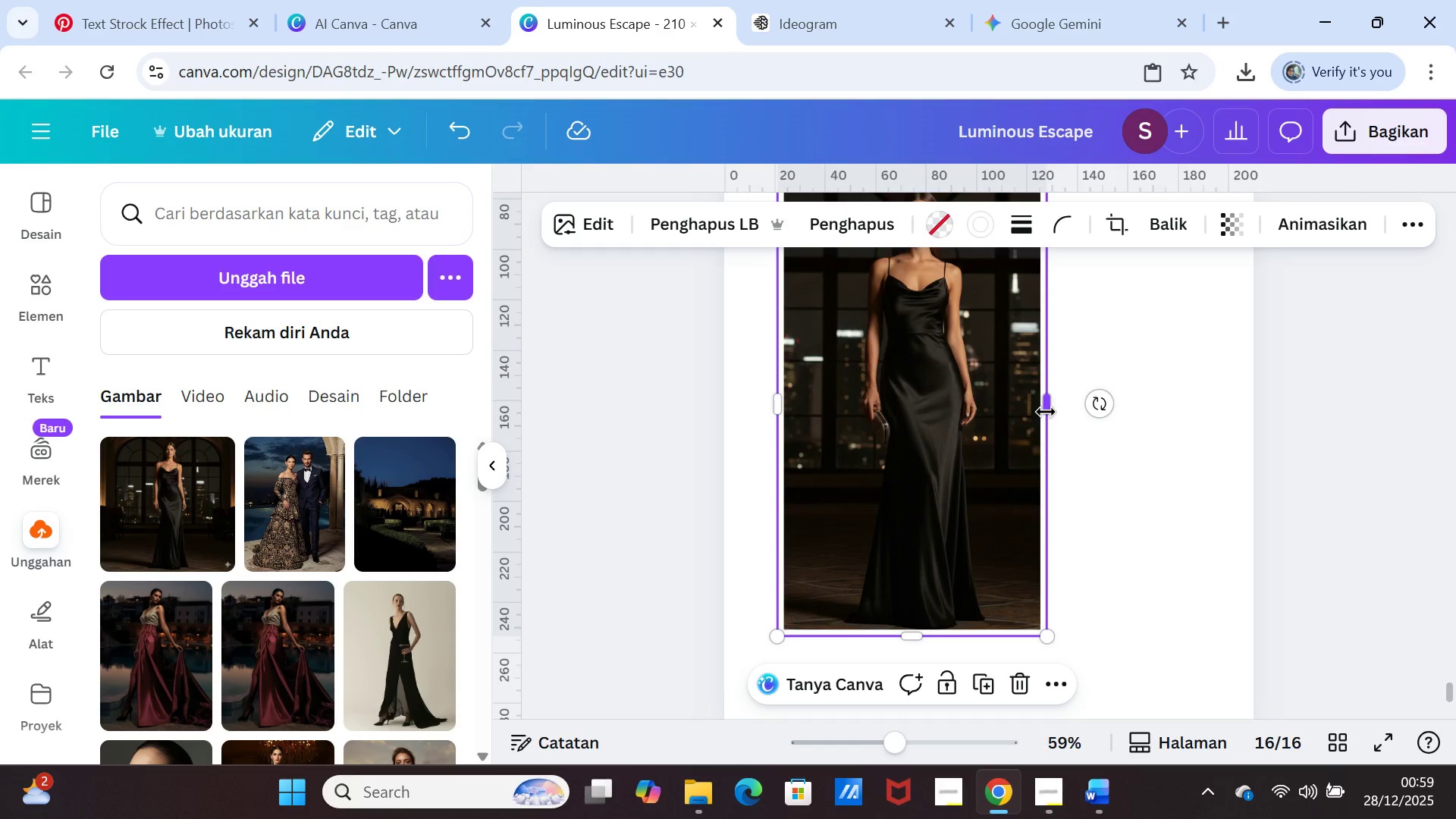 
left_click_drag(start_coordinate=[1046, 412], to_coordinate=[1192, 401])
 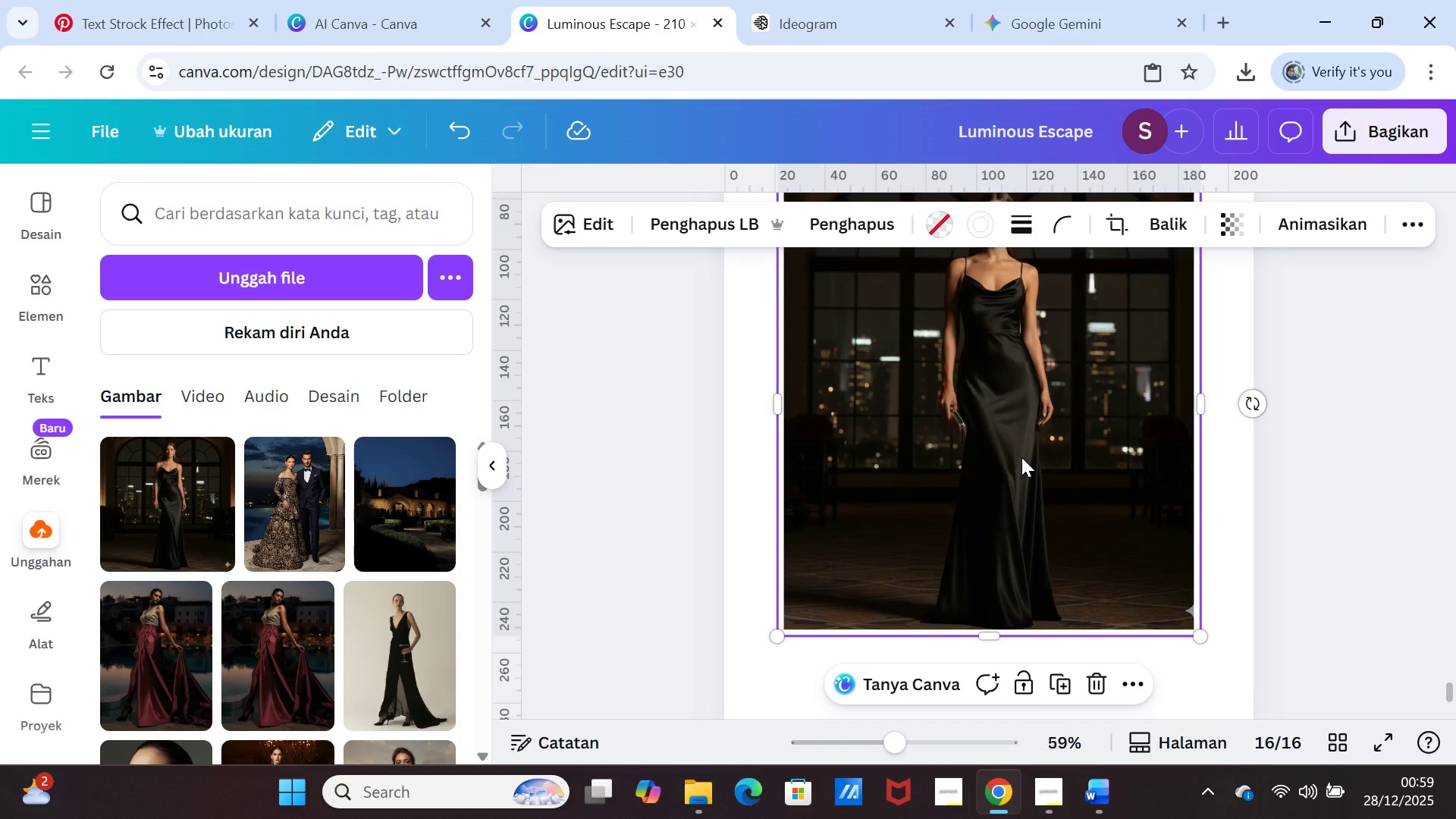 
left_click([1021, 457])
 